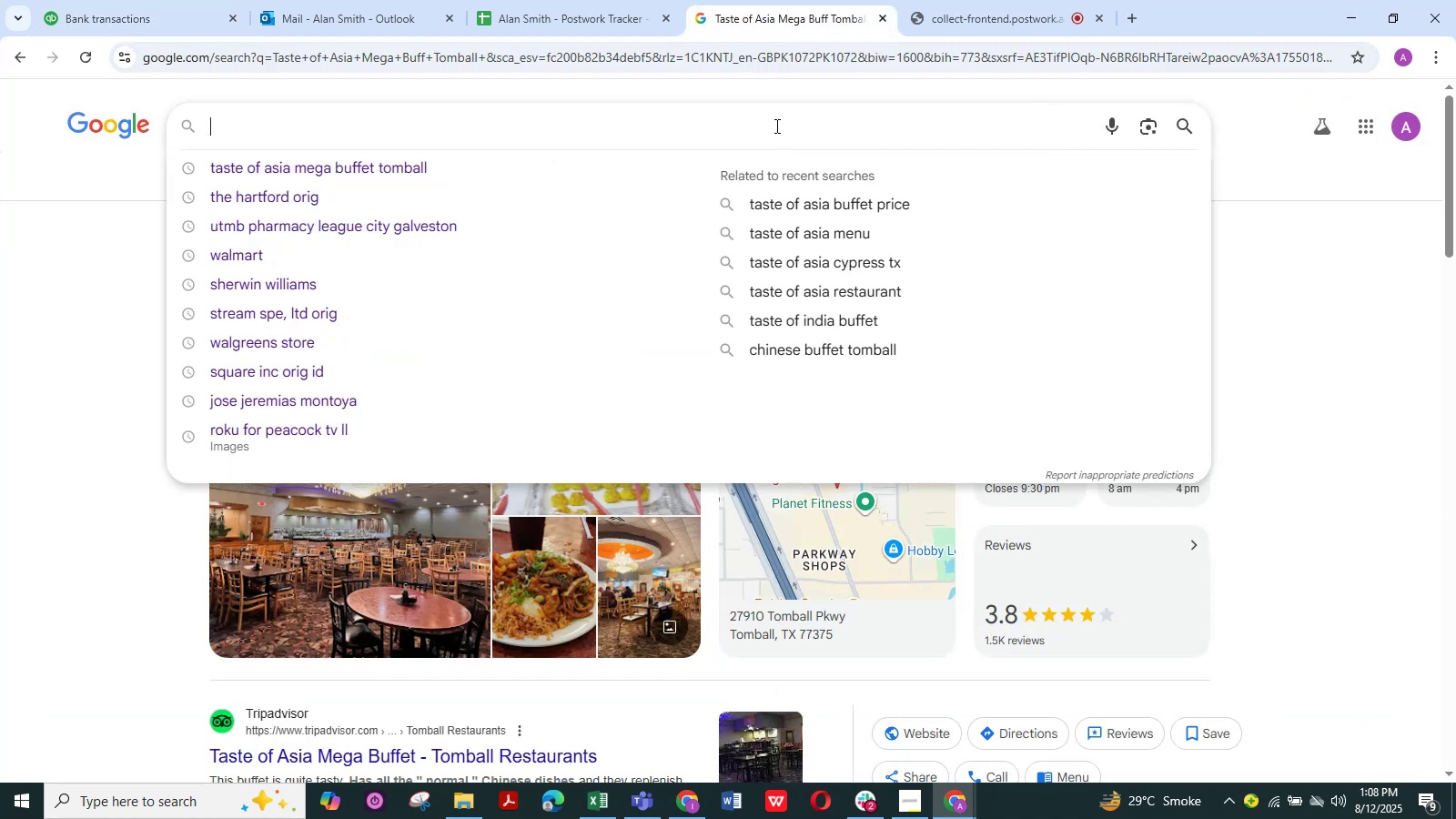 
double_click([775, 126])
 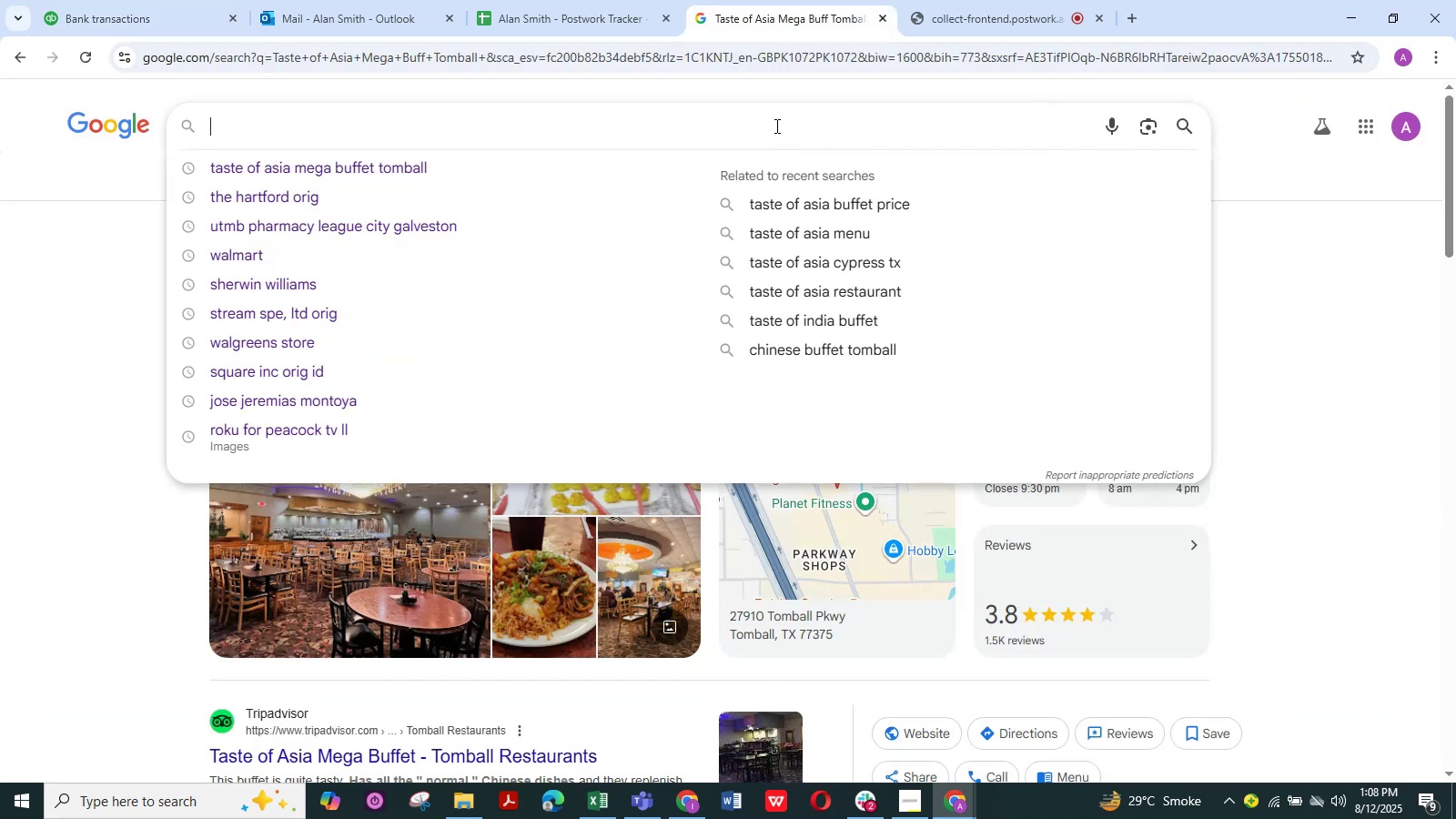 
key(Control+V)
 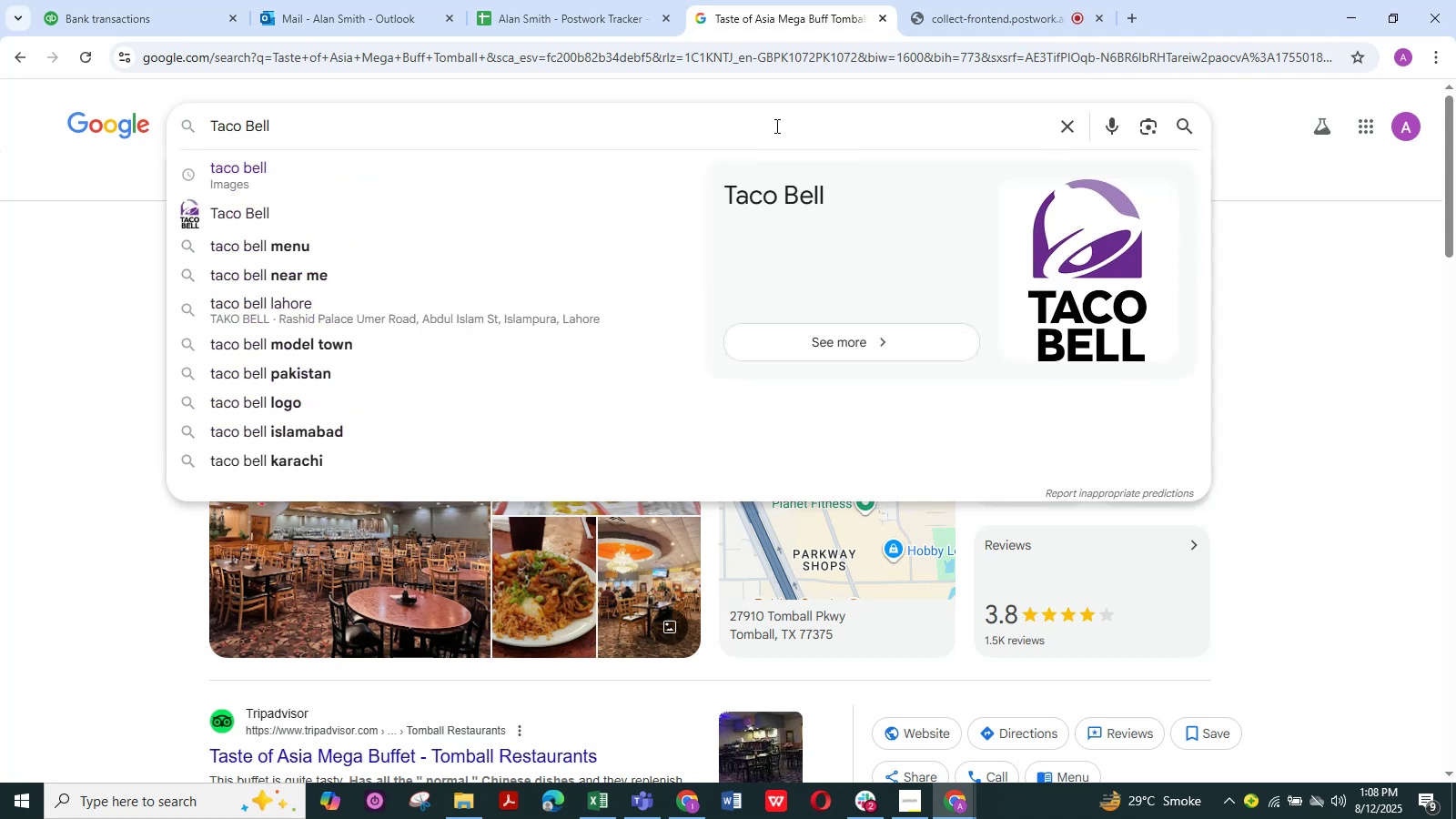 
hold_key(key=NumpadEnter, duration=0.42)
 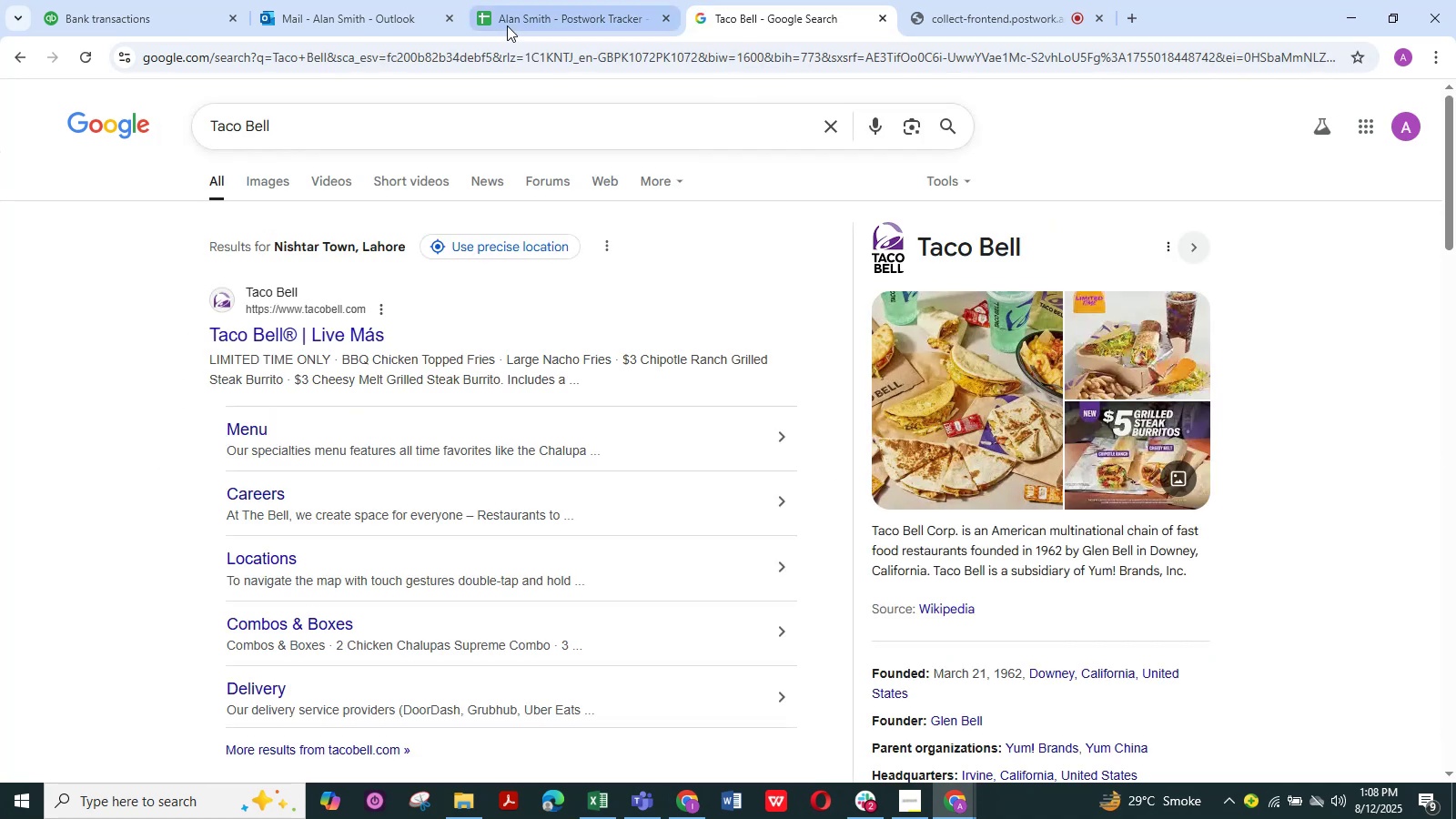 
left_click([121, 12])
 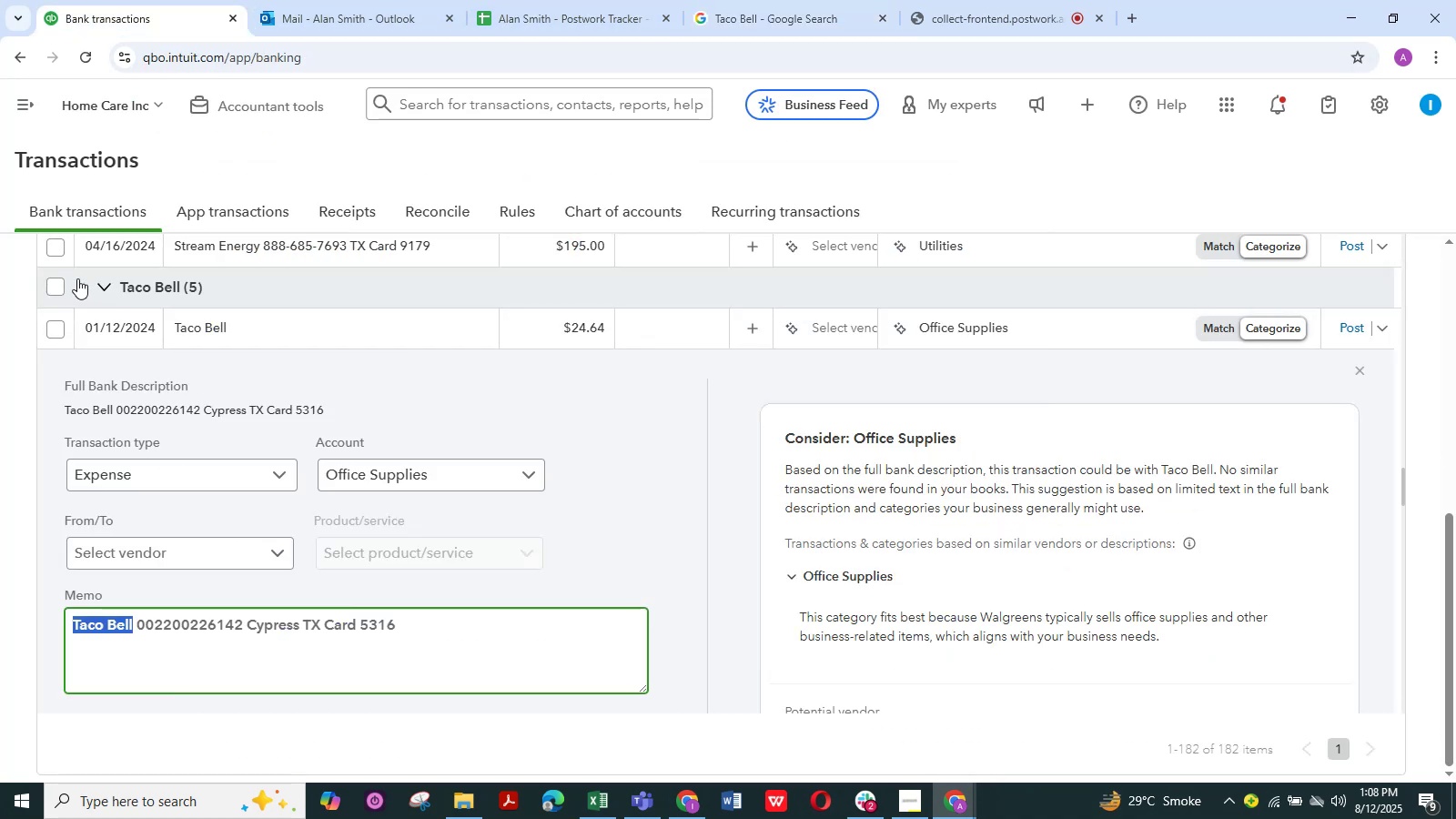 
left_click([56, 287])
 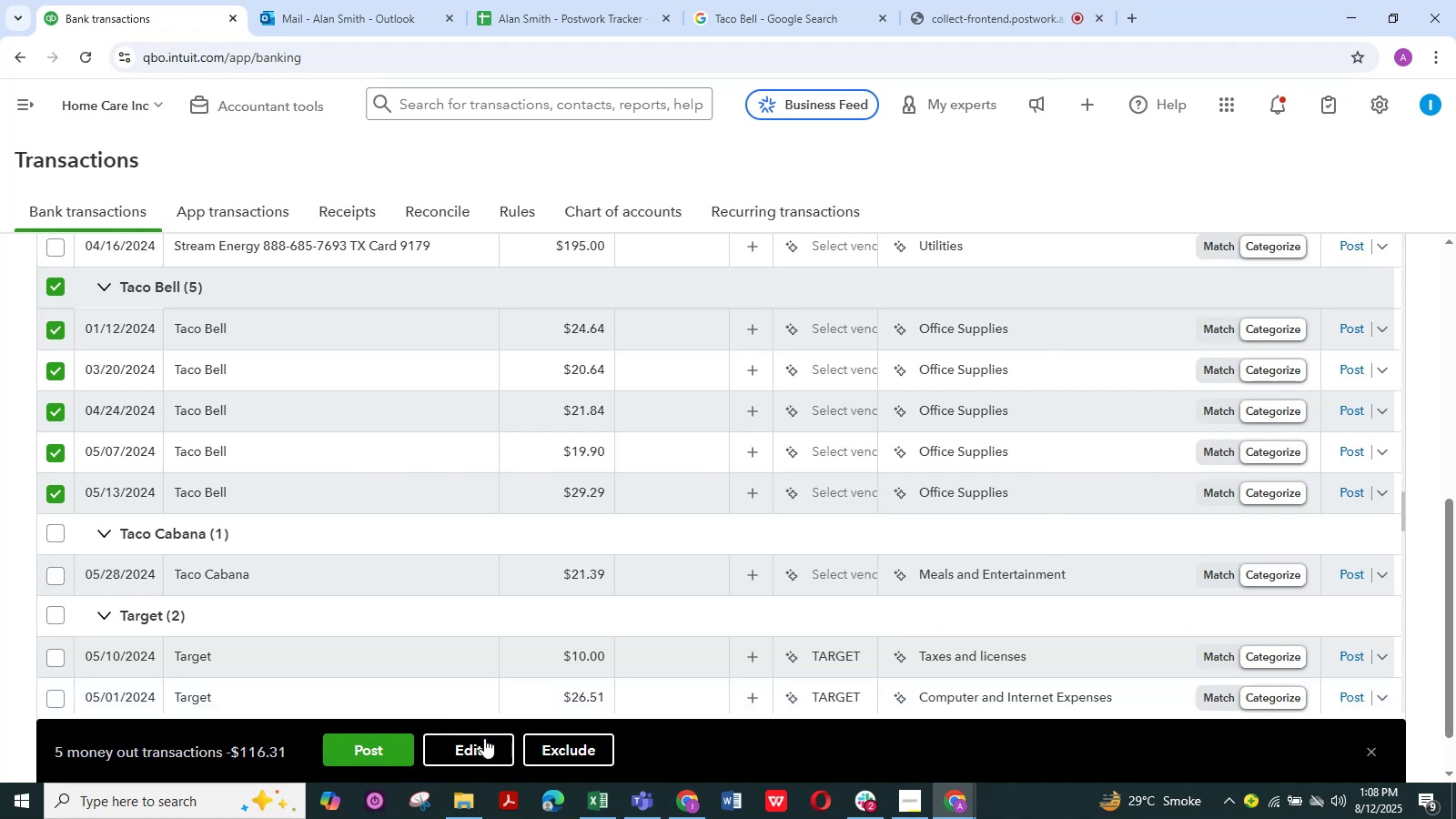 
left_click([484, 745])
 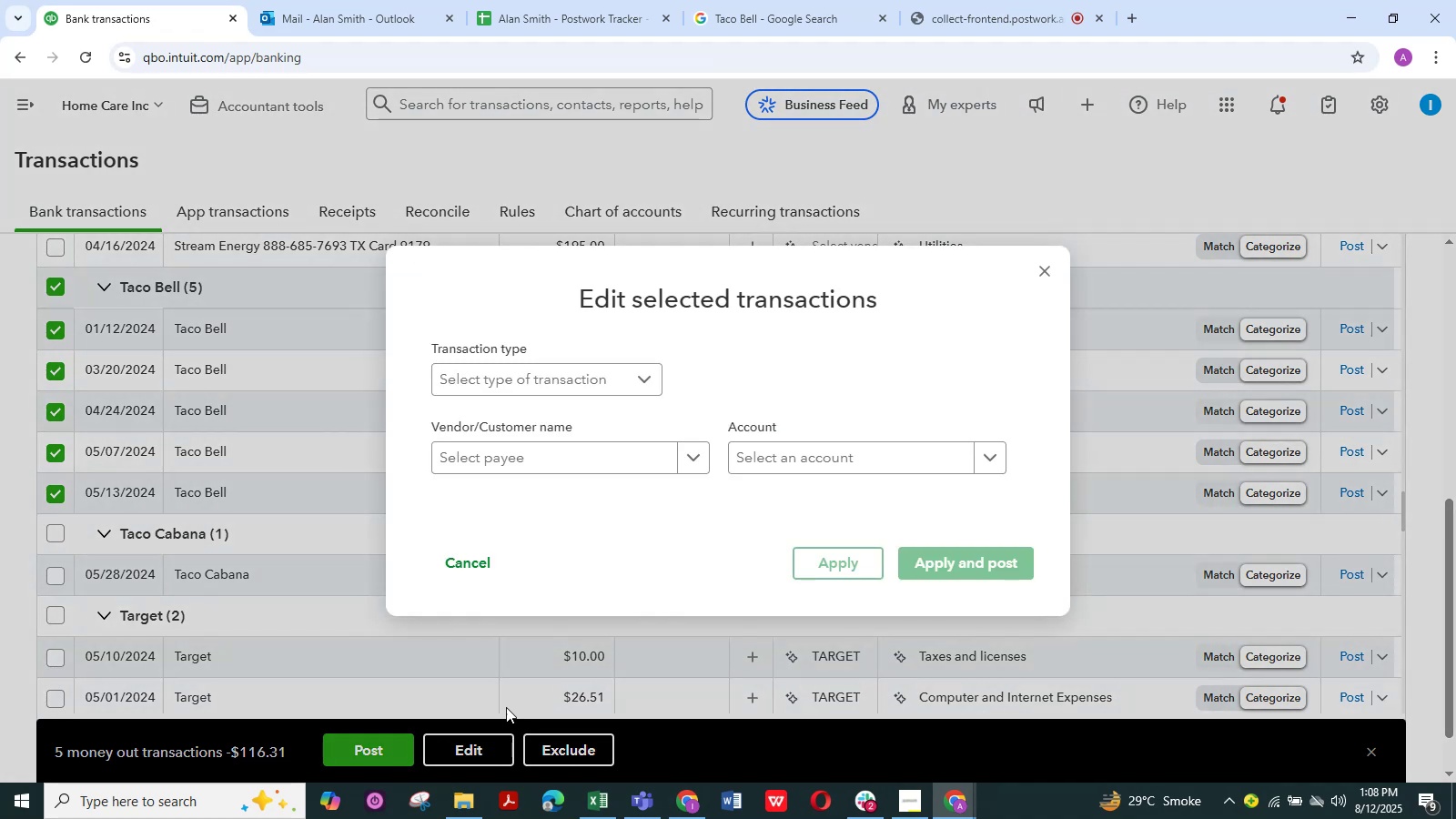 
mouse_move([633, 394])
 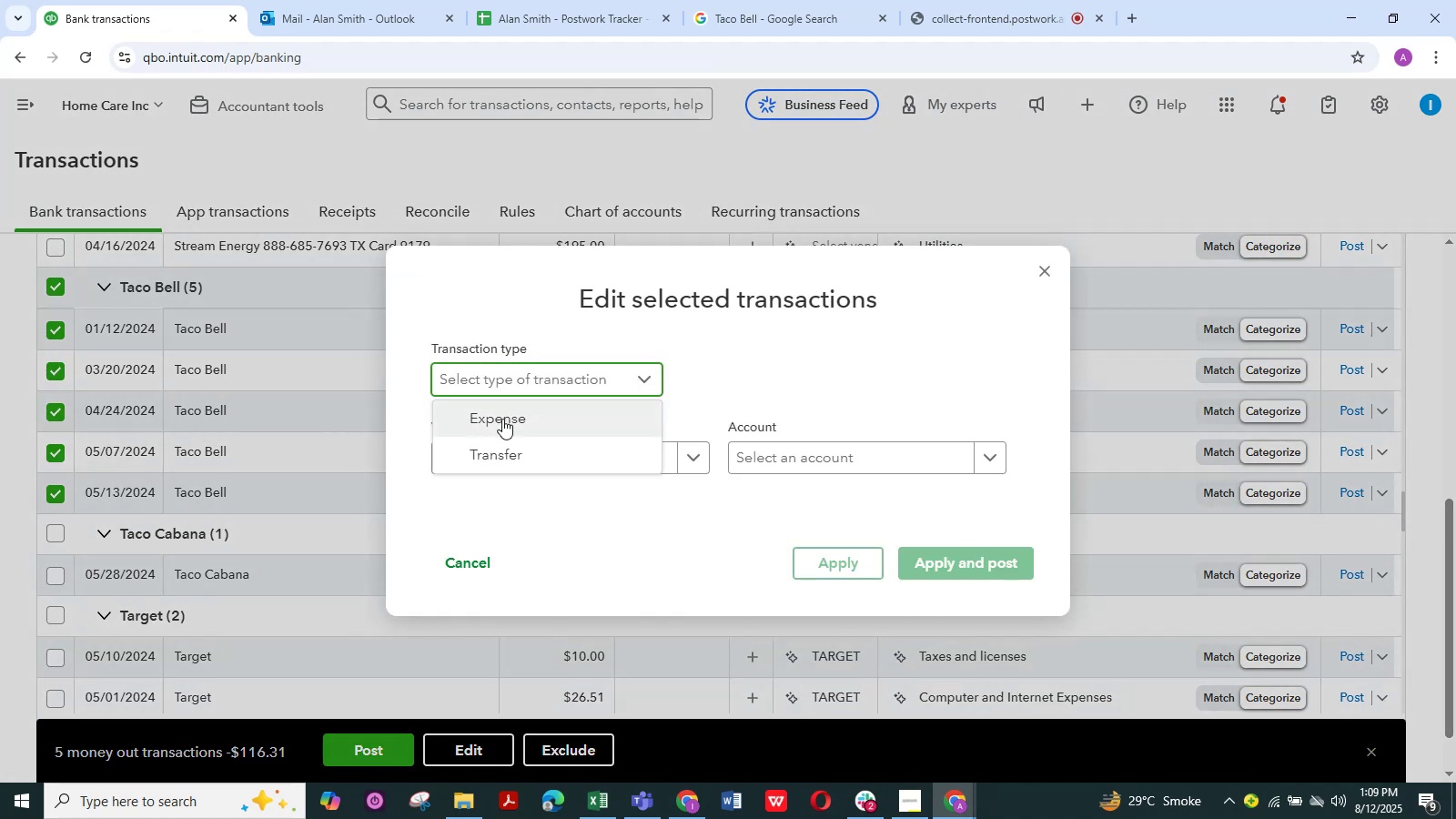 
left_click([502, 419])
 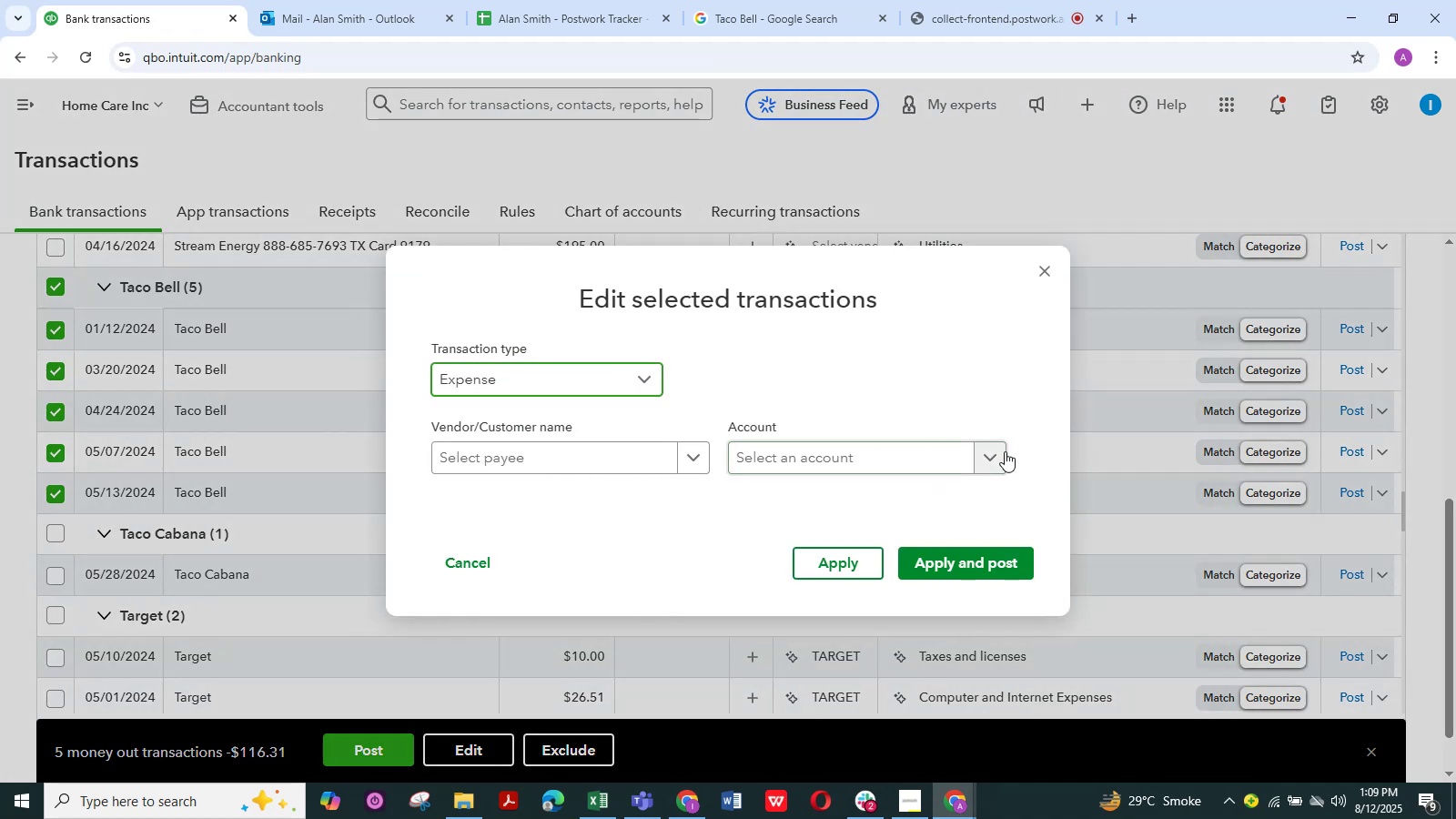 
left_click([998, 456])
 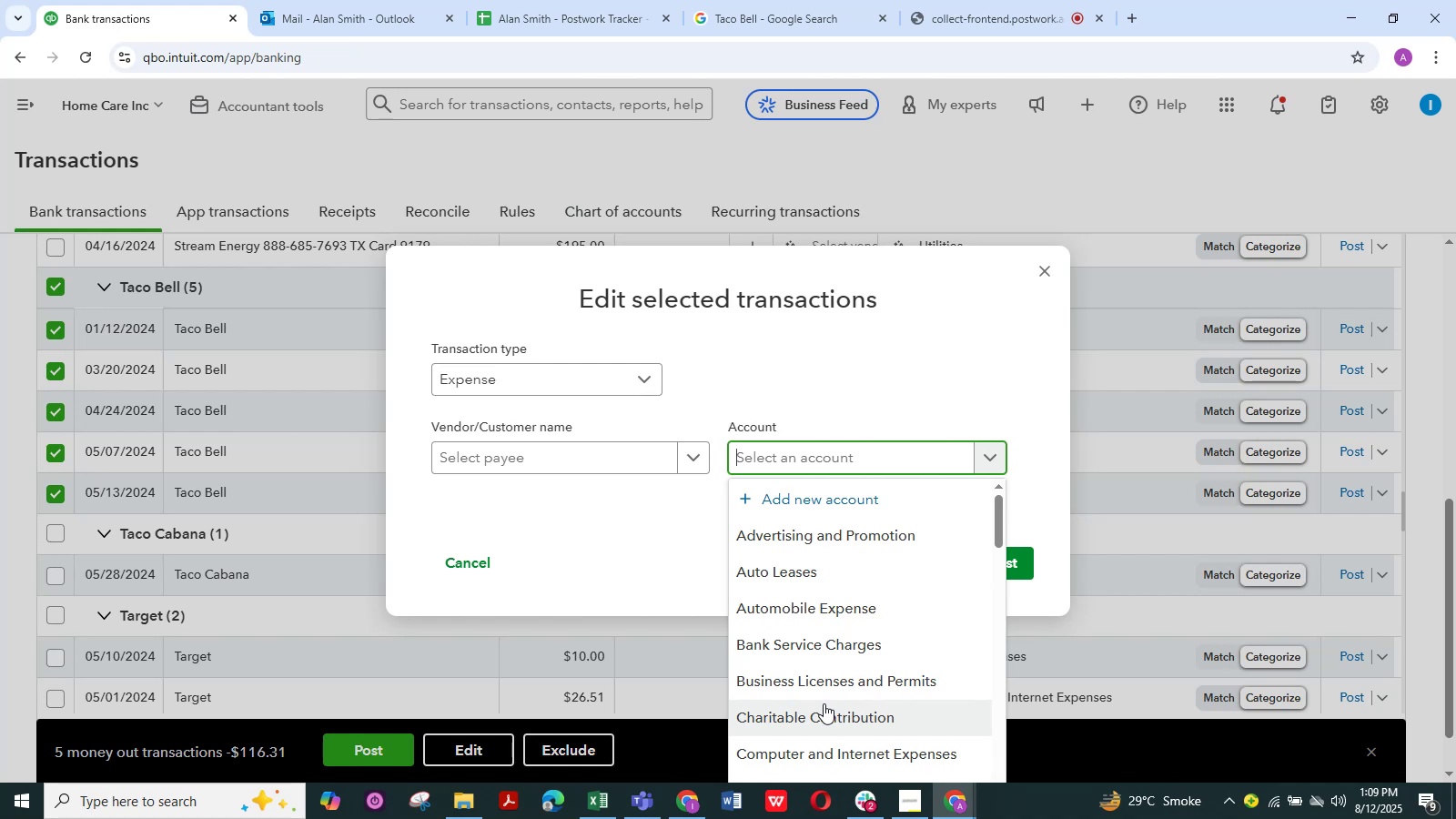 
wait(9.58)
 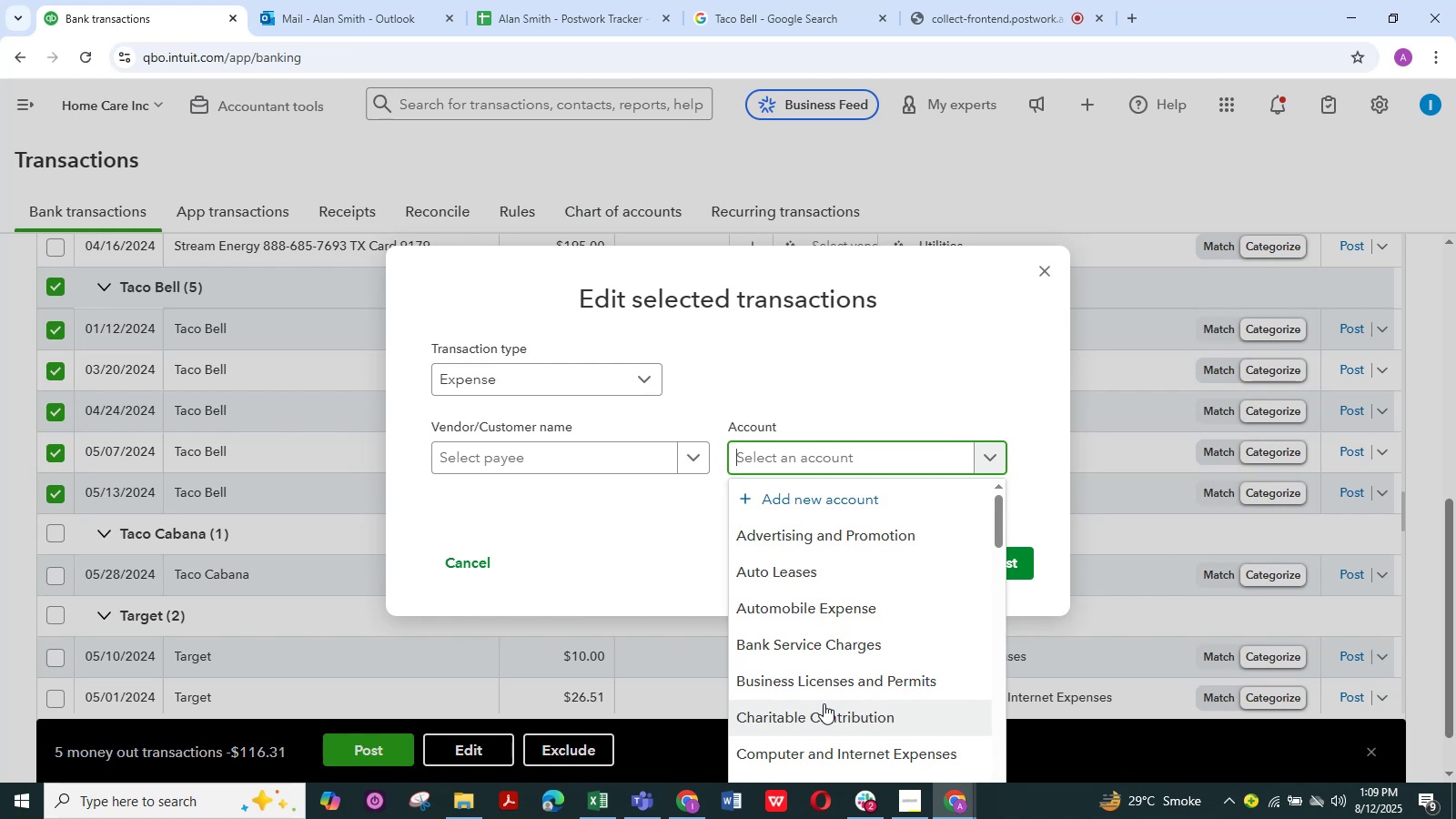 
scroll: coordinate [771, 662], scroll_direction: down, amount: 13.0
 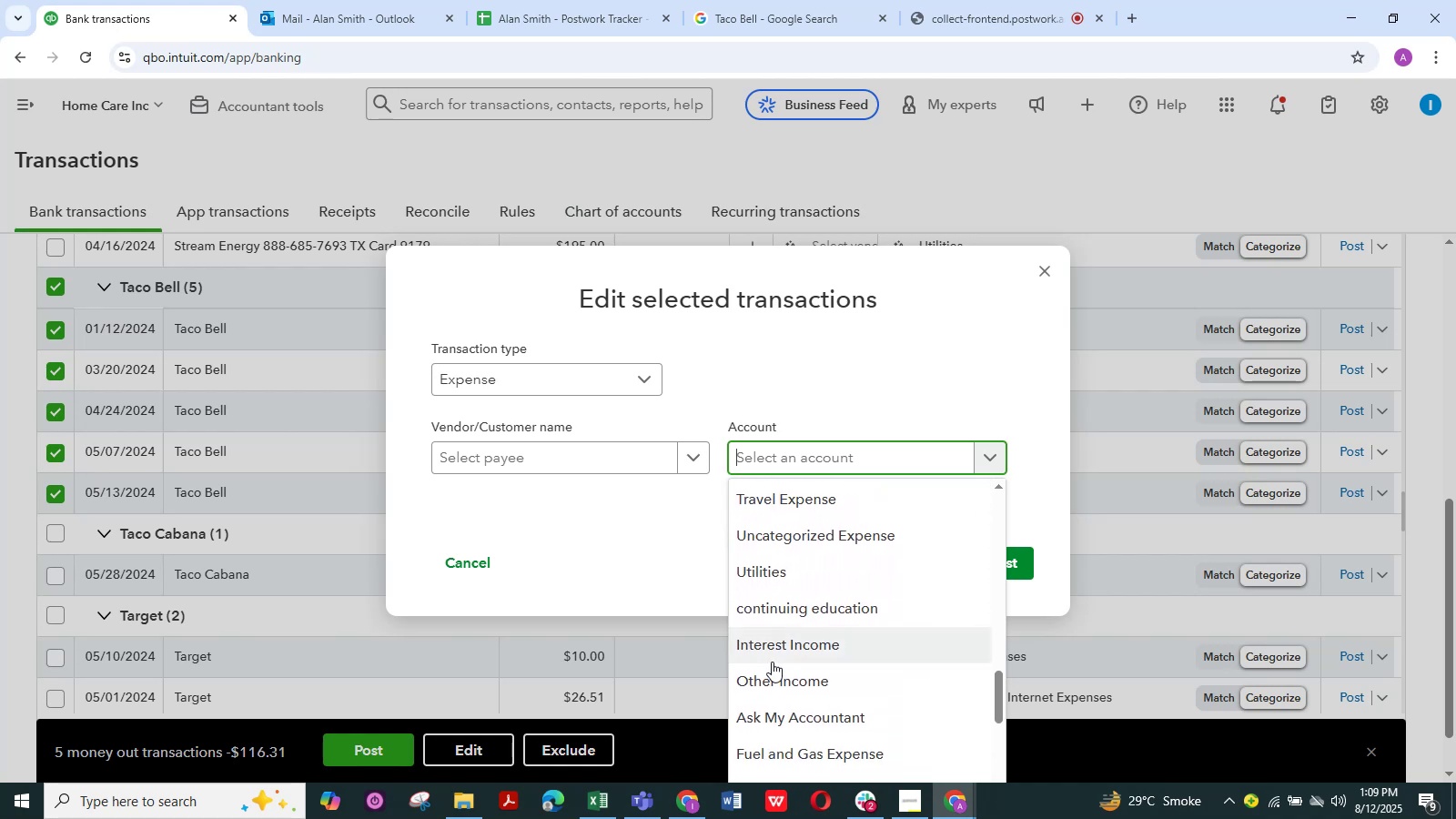 
wait(6.59)
 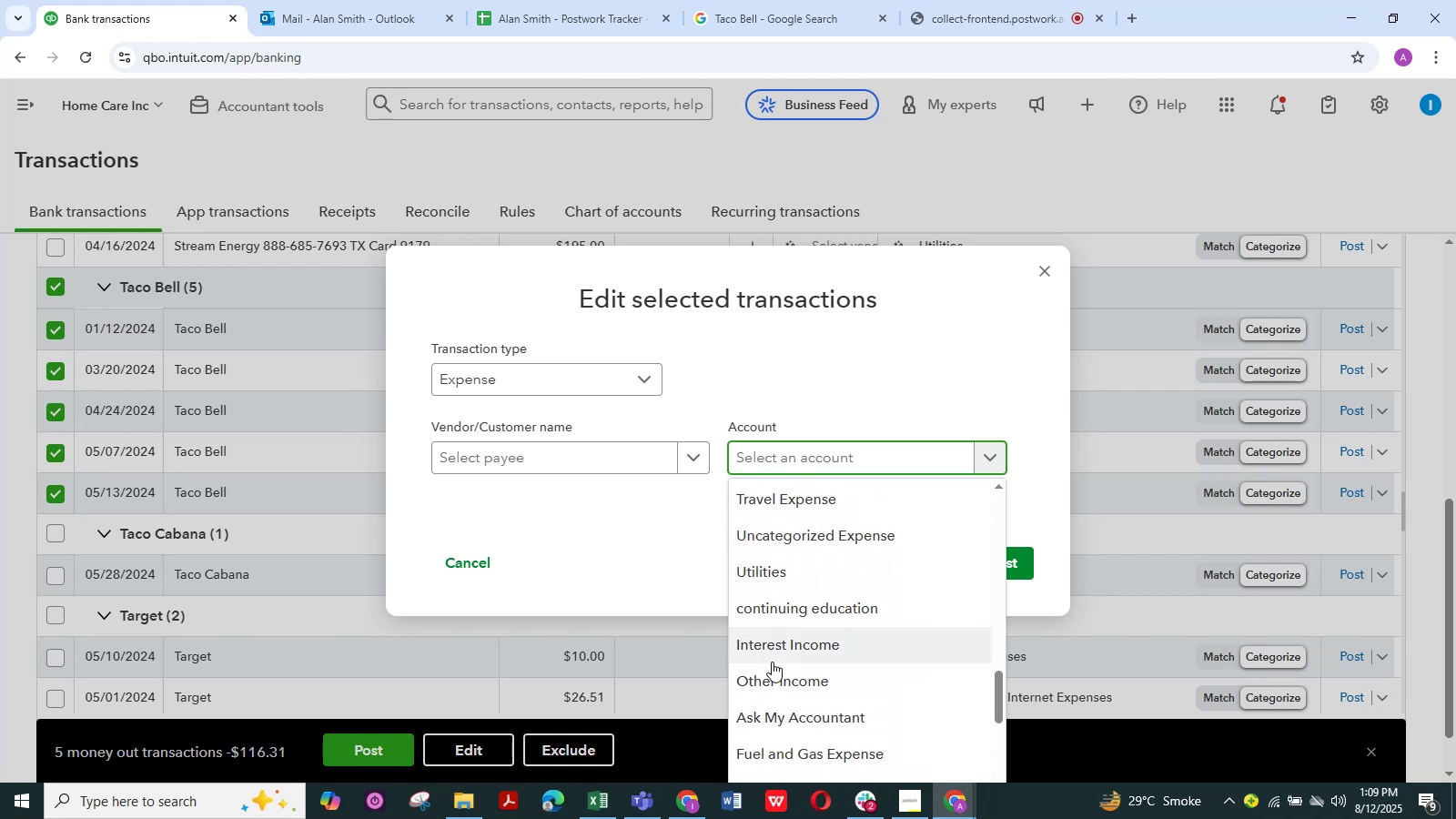 
left_click([818, 716])
 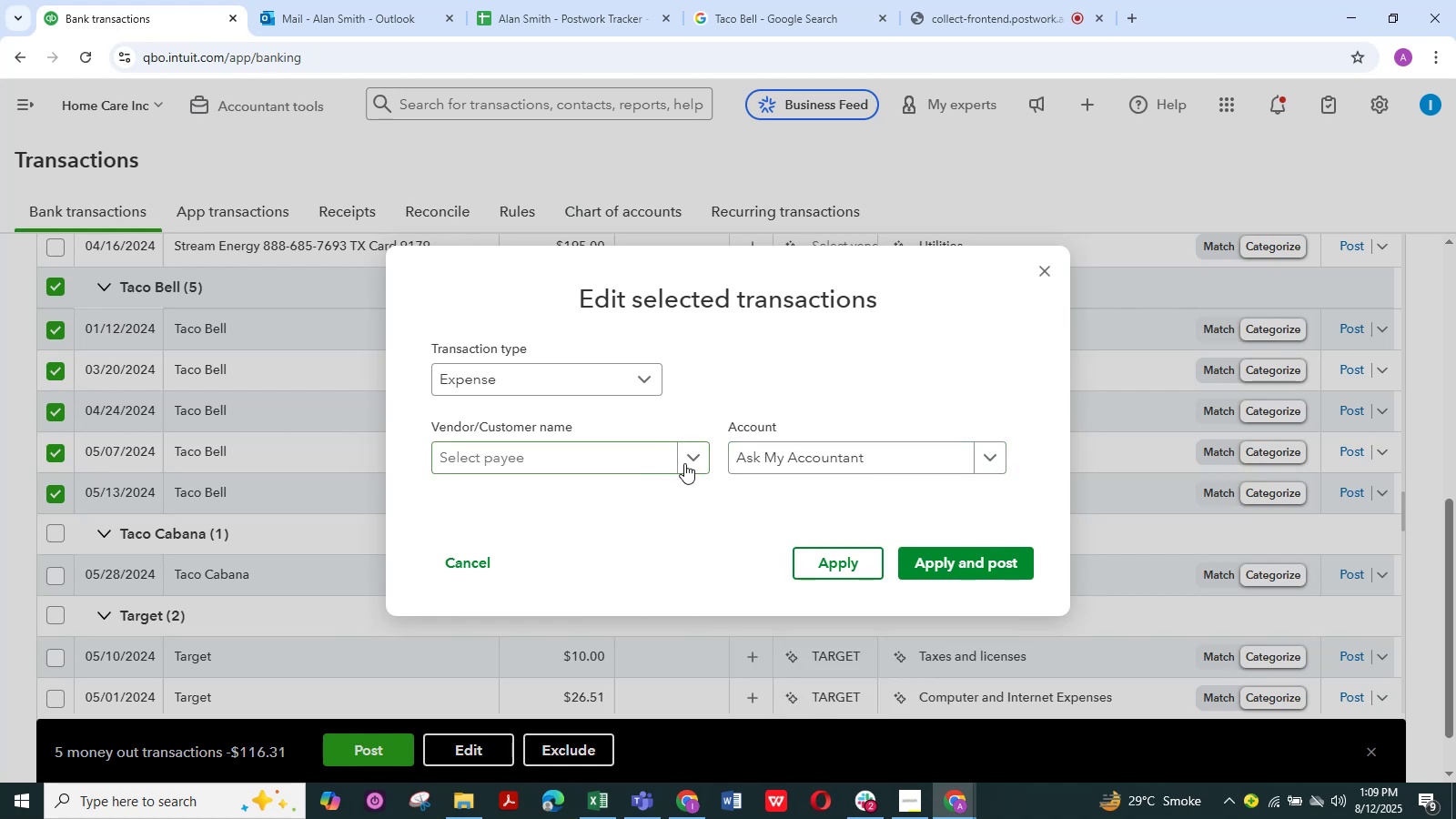 
left_click([691, 457])
 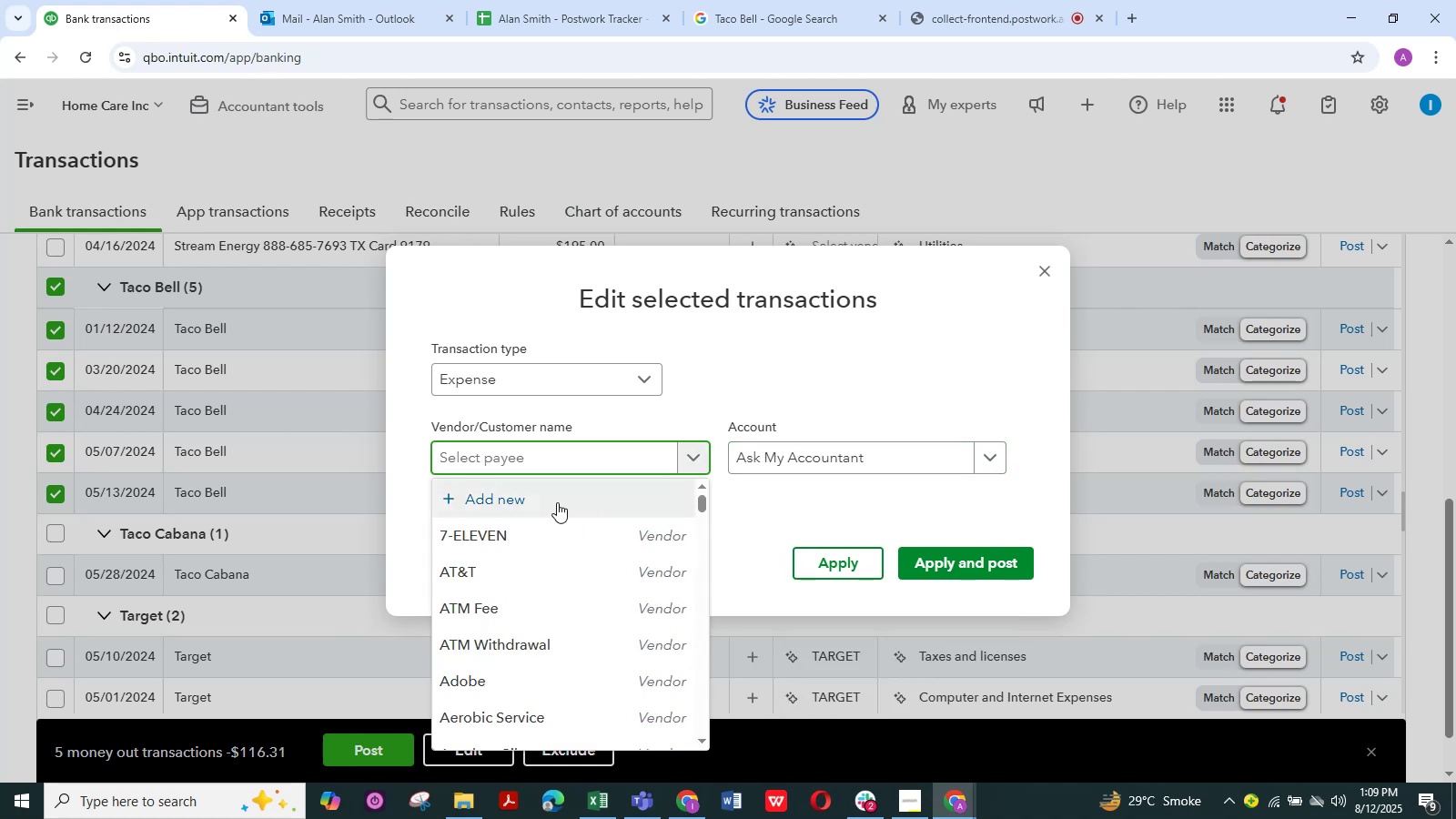 
left_click([557, 502])
 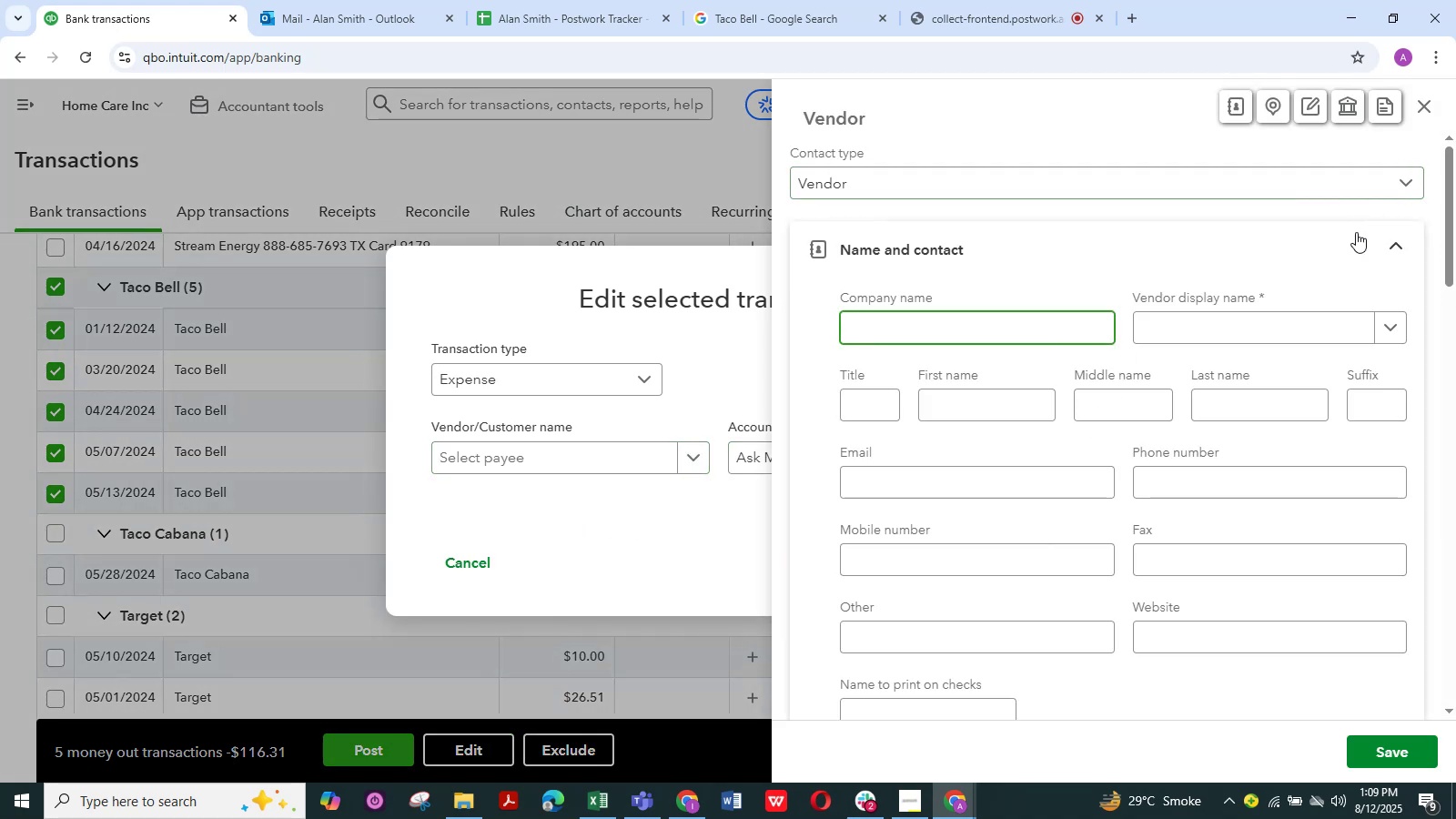 
left_click([1327, 324])
 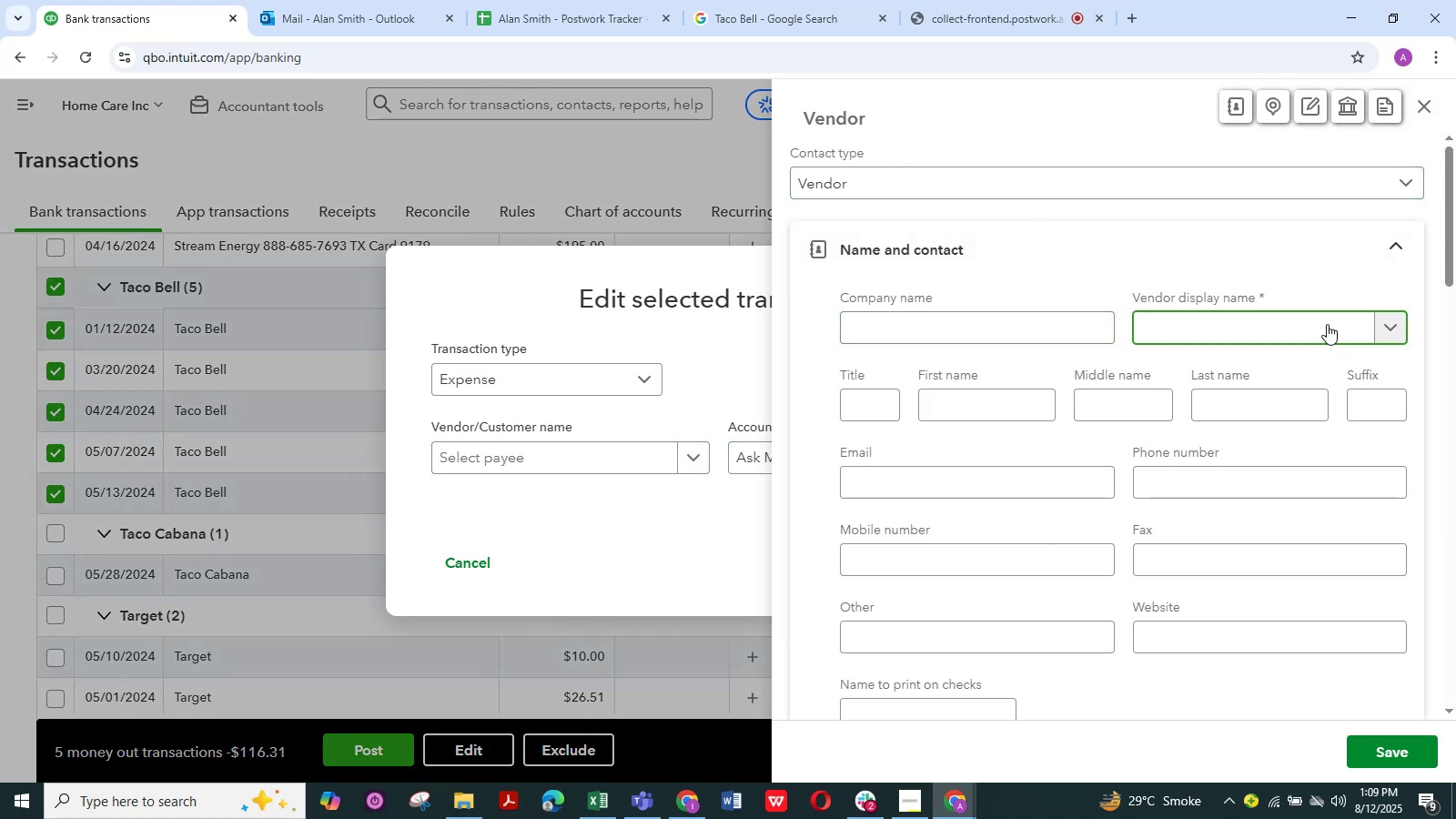 
key(Control+V)
 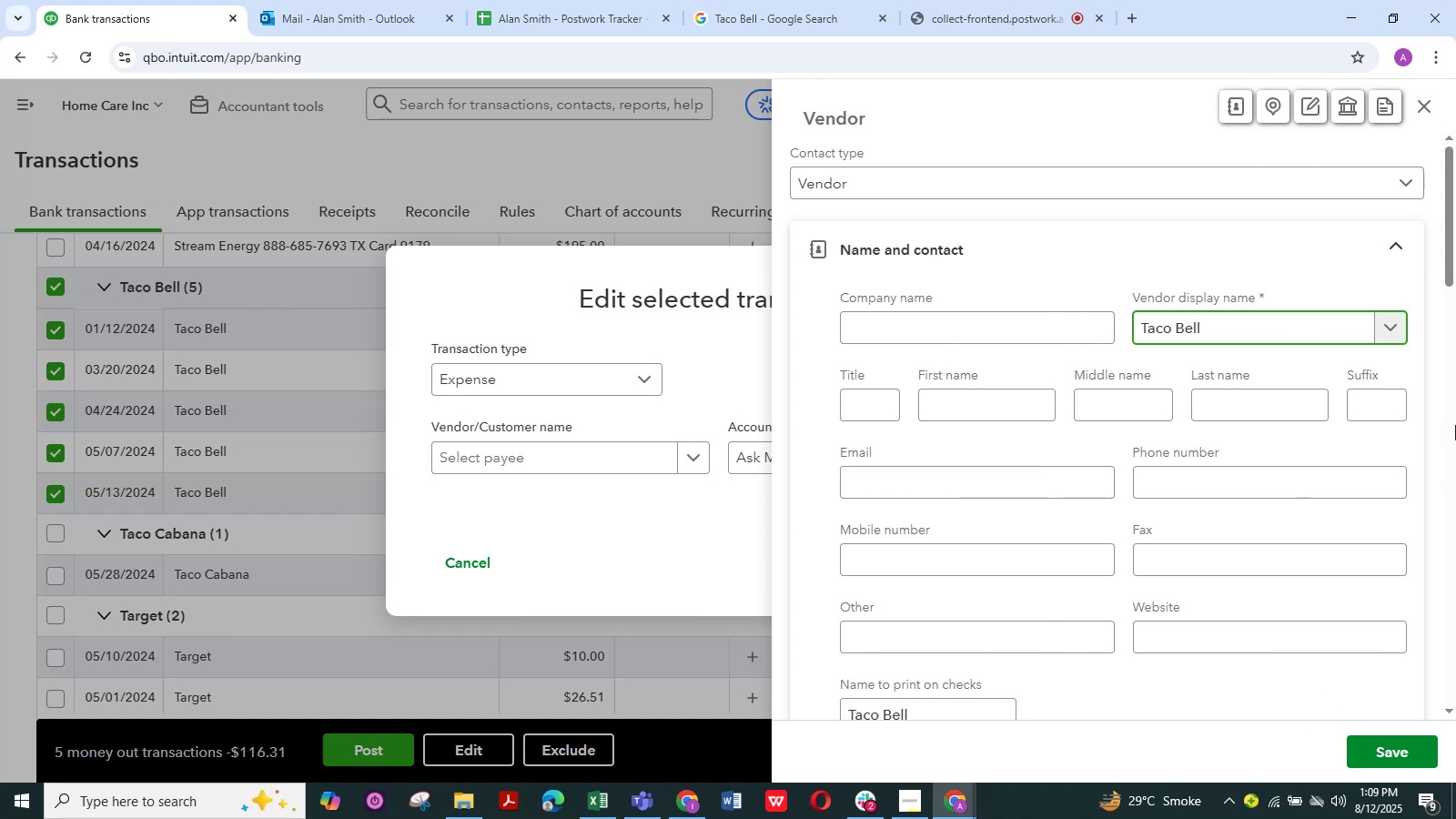 
wait(29.56)
 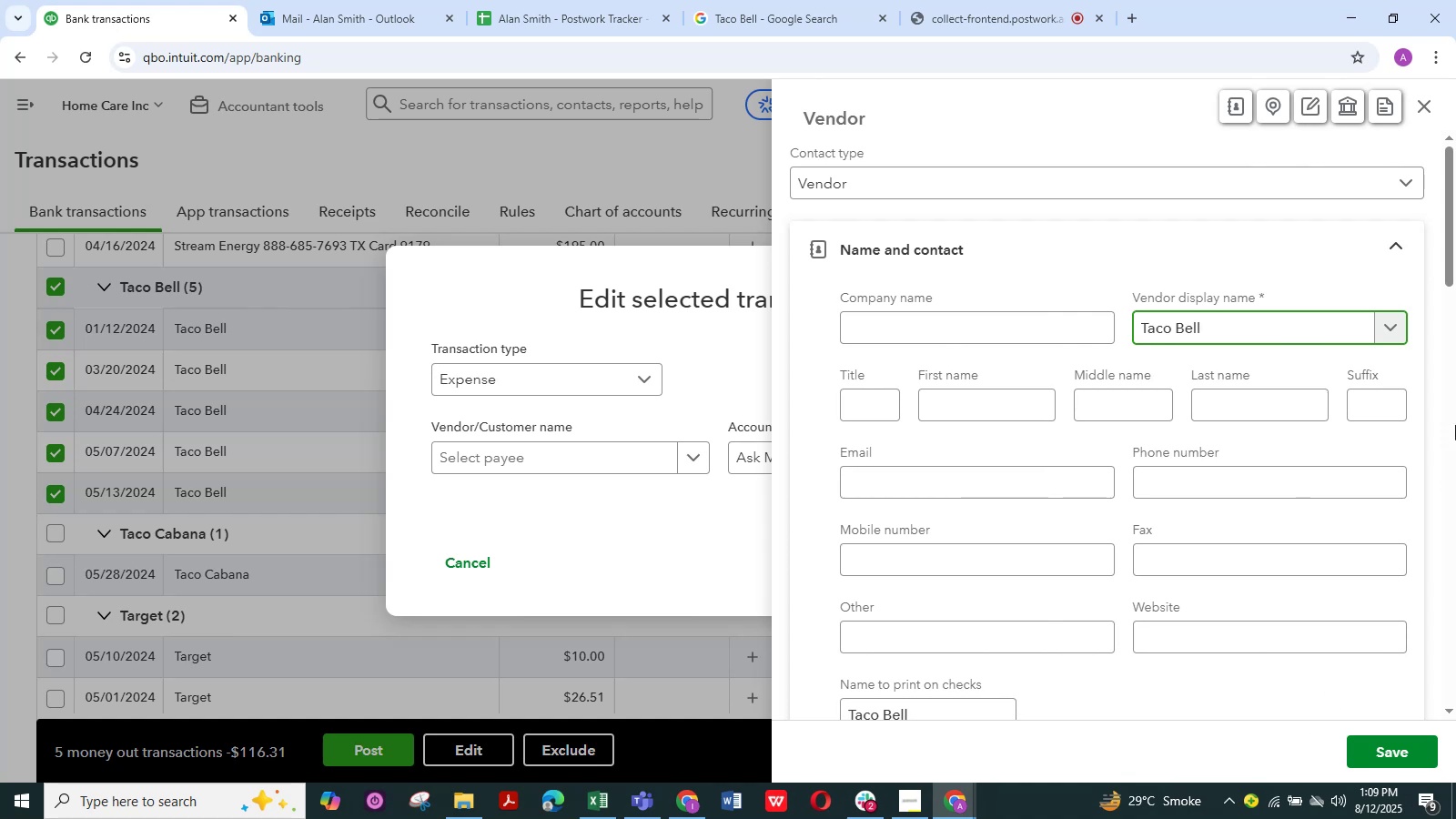 
left_click([1397, 751])
 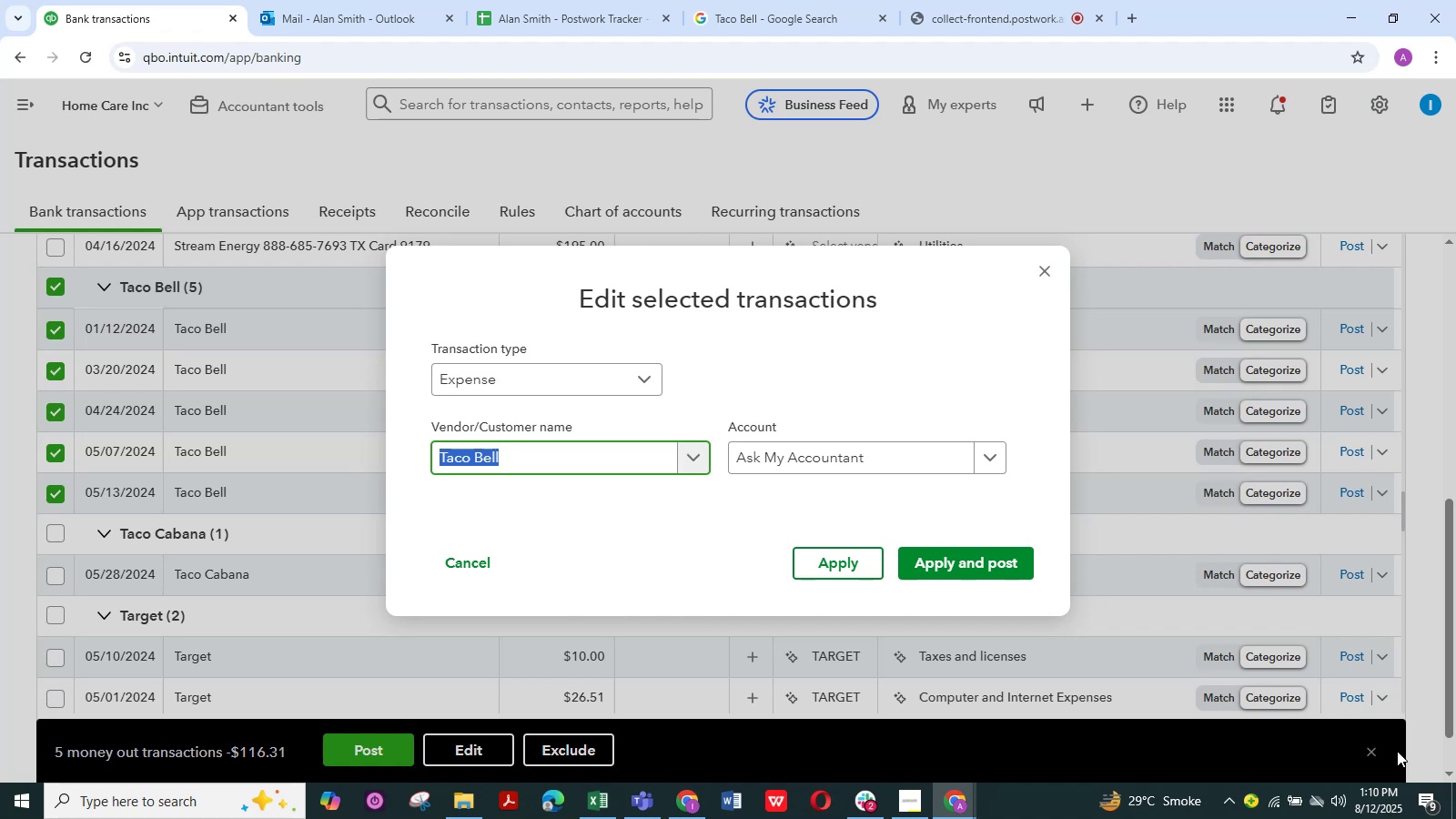 
wait(12.92)
 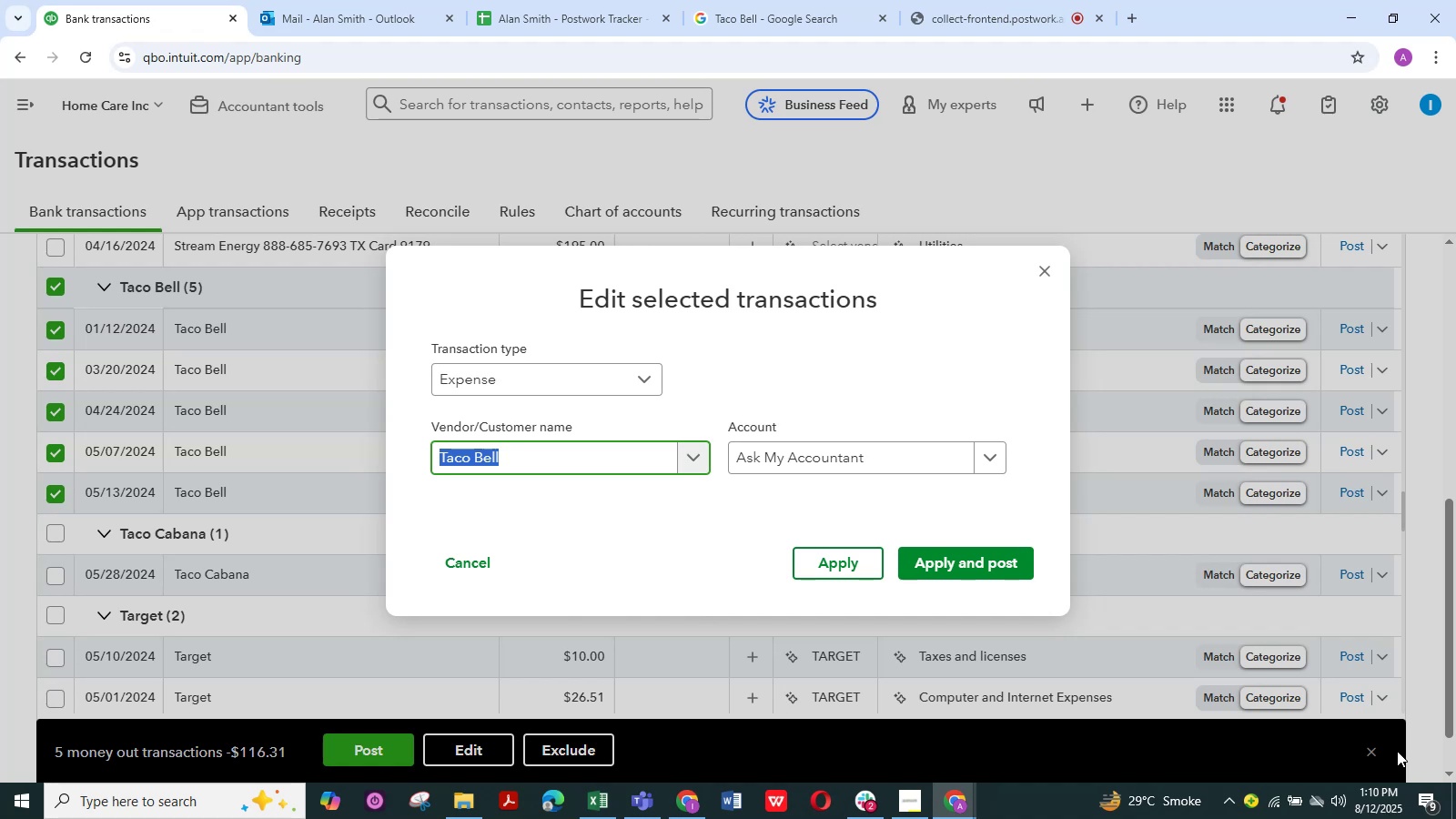 
left_click([977, 566])
 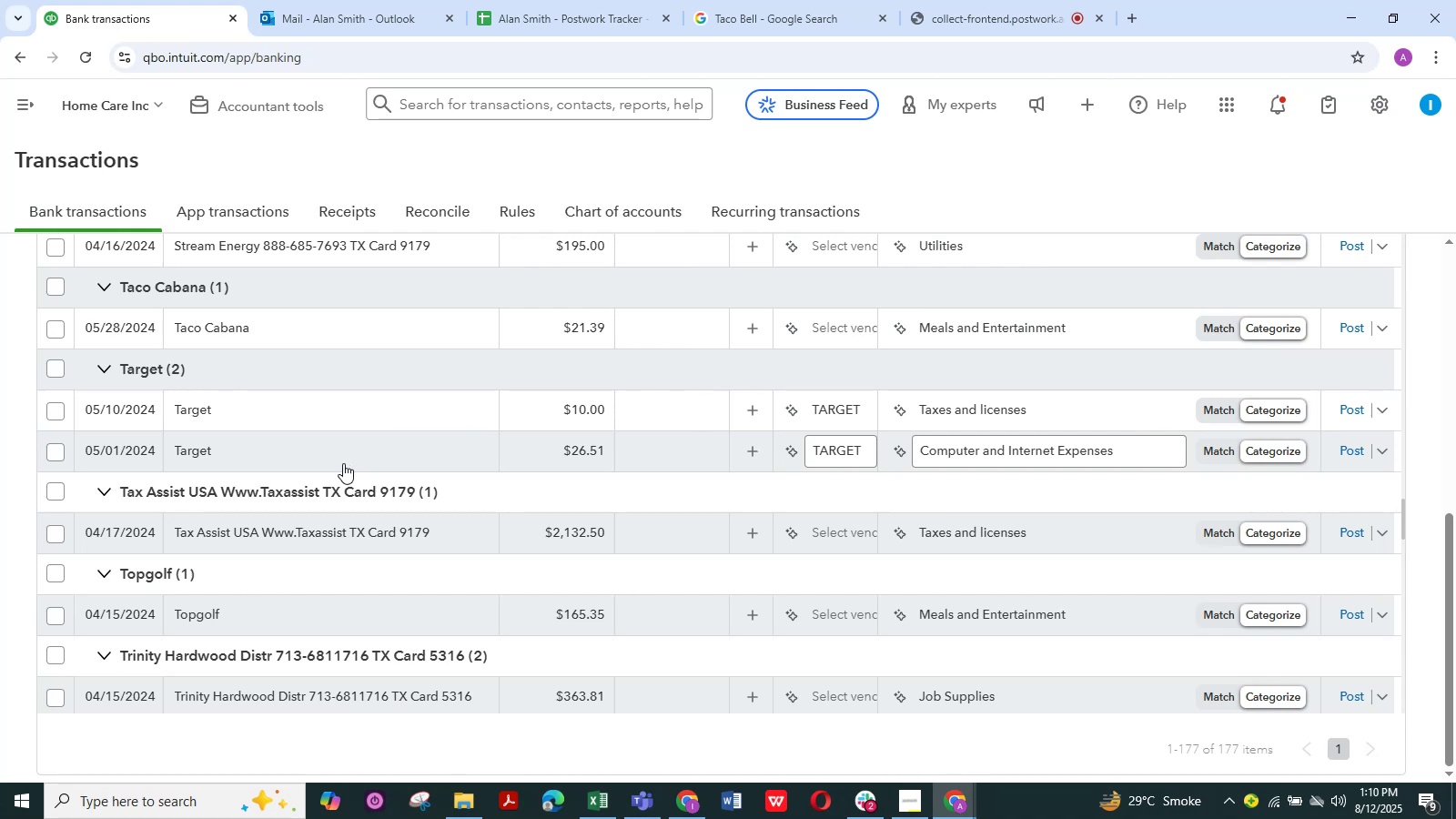 
wait(41.13)
 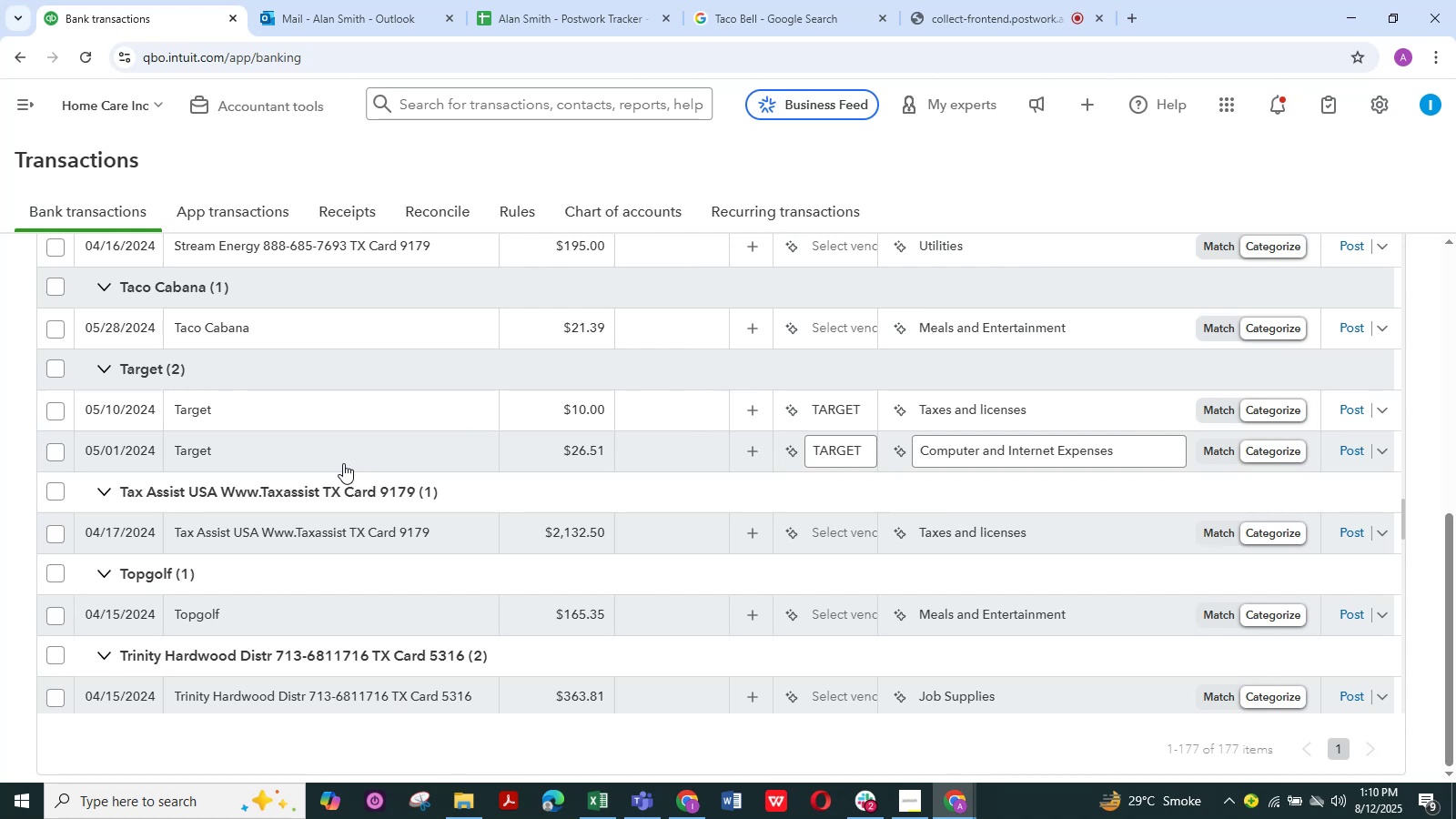 
scroll: coordinate [262, 481], scroll_direction: up, amount: 5.0
 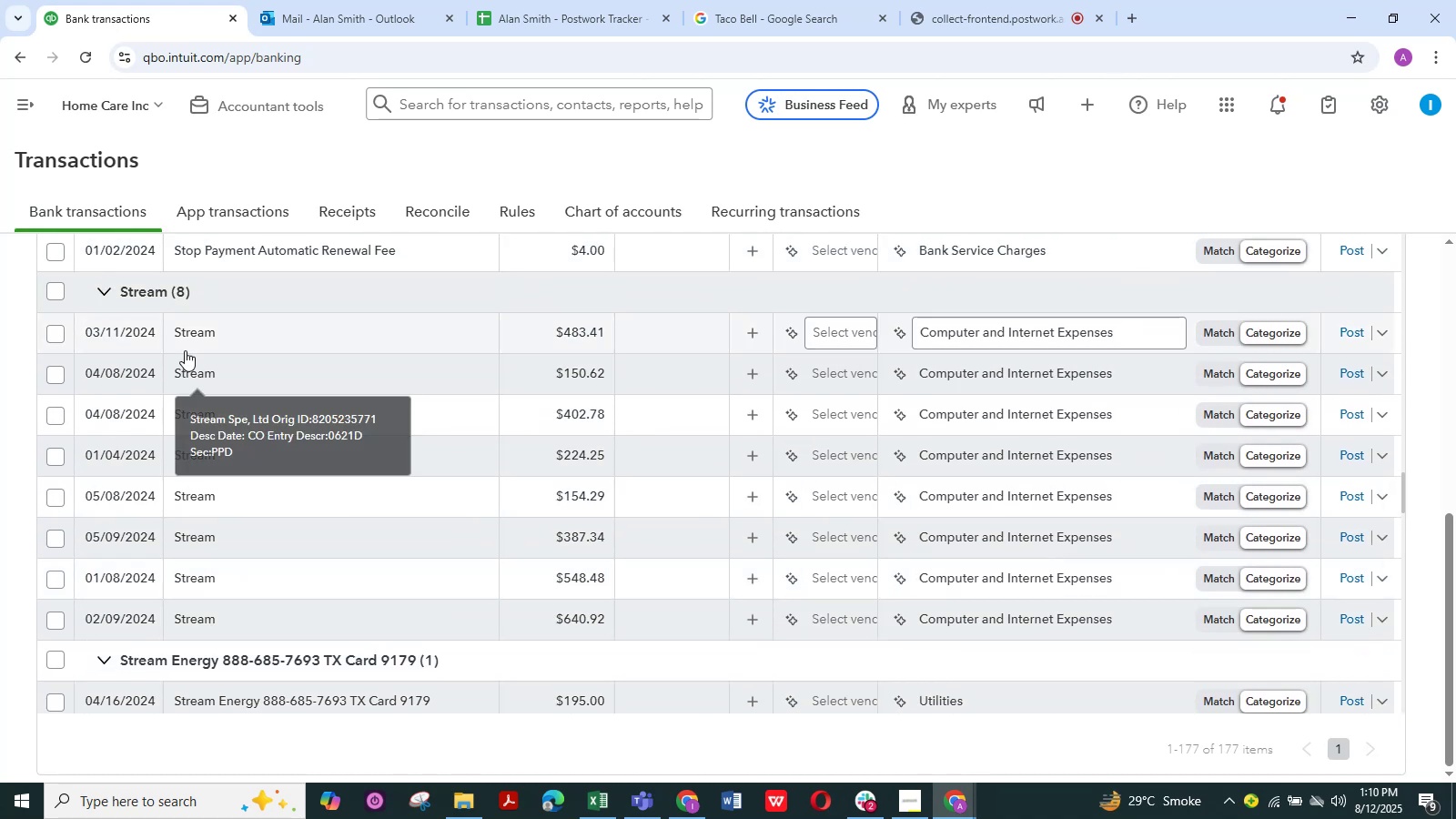 
left_click([195, 339])
 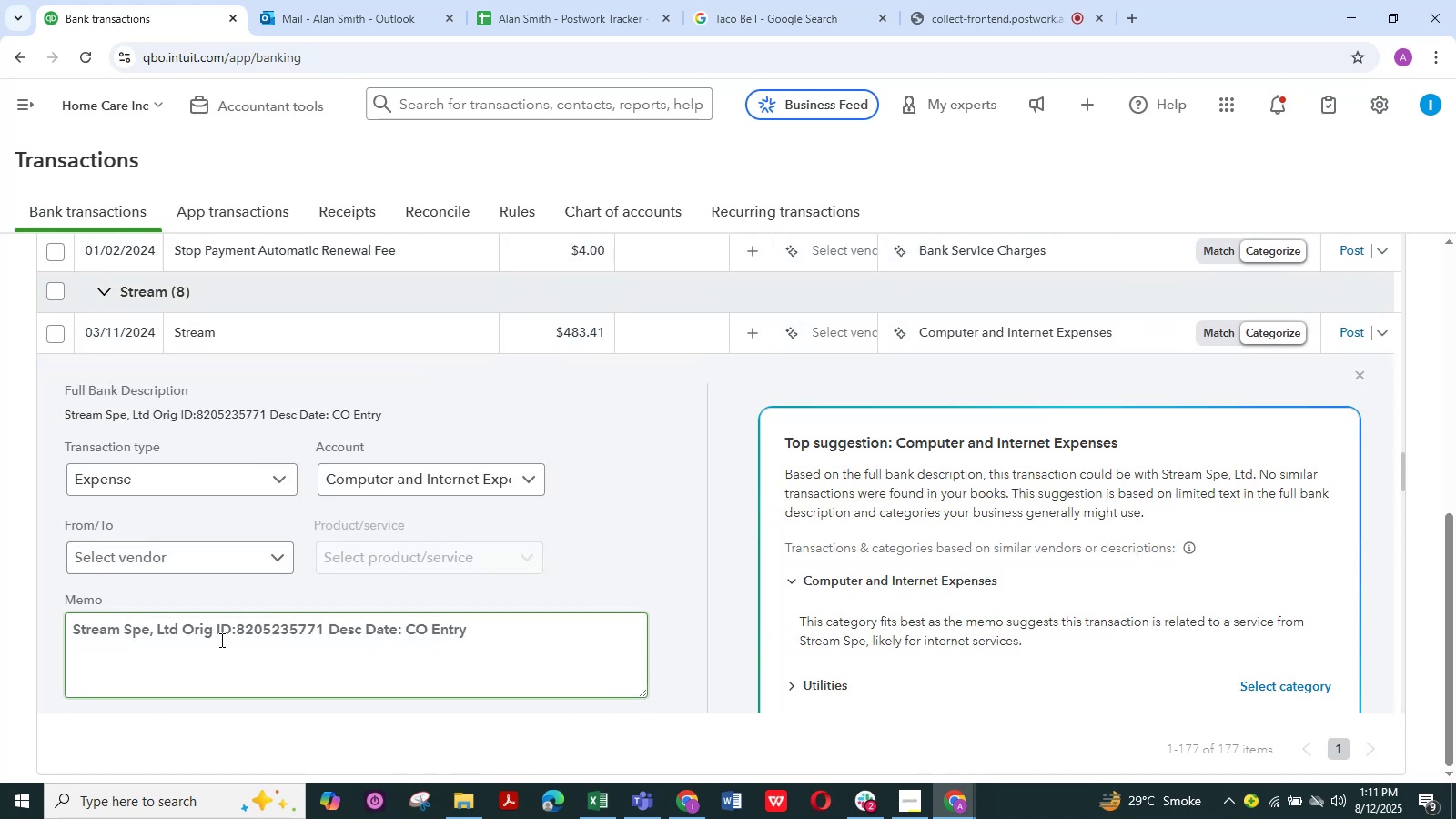 
left_click_drag(start_coordinate=[213, 633], to_coordinate=[76, 623])
 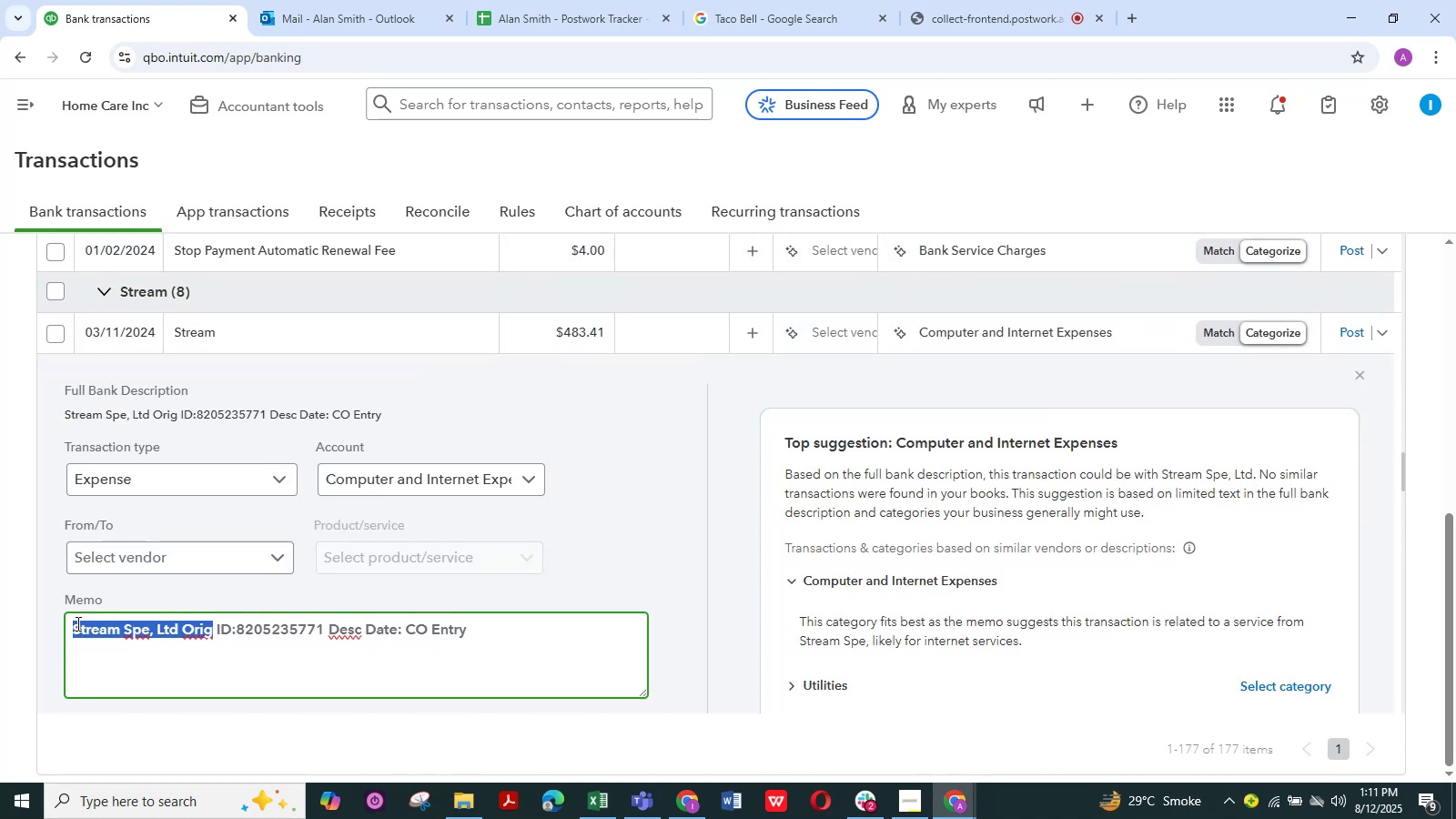 
key(Control+C)
 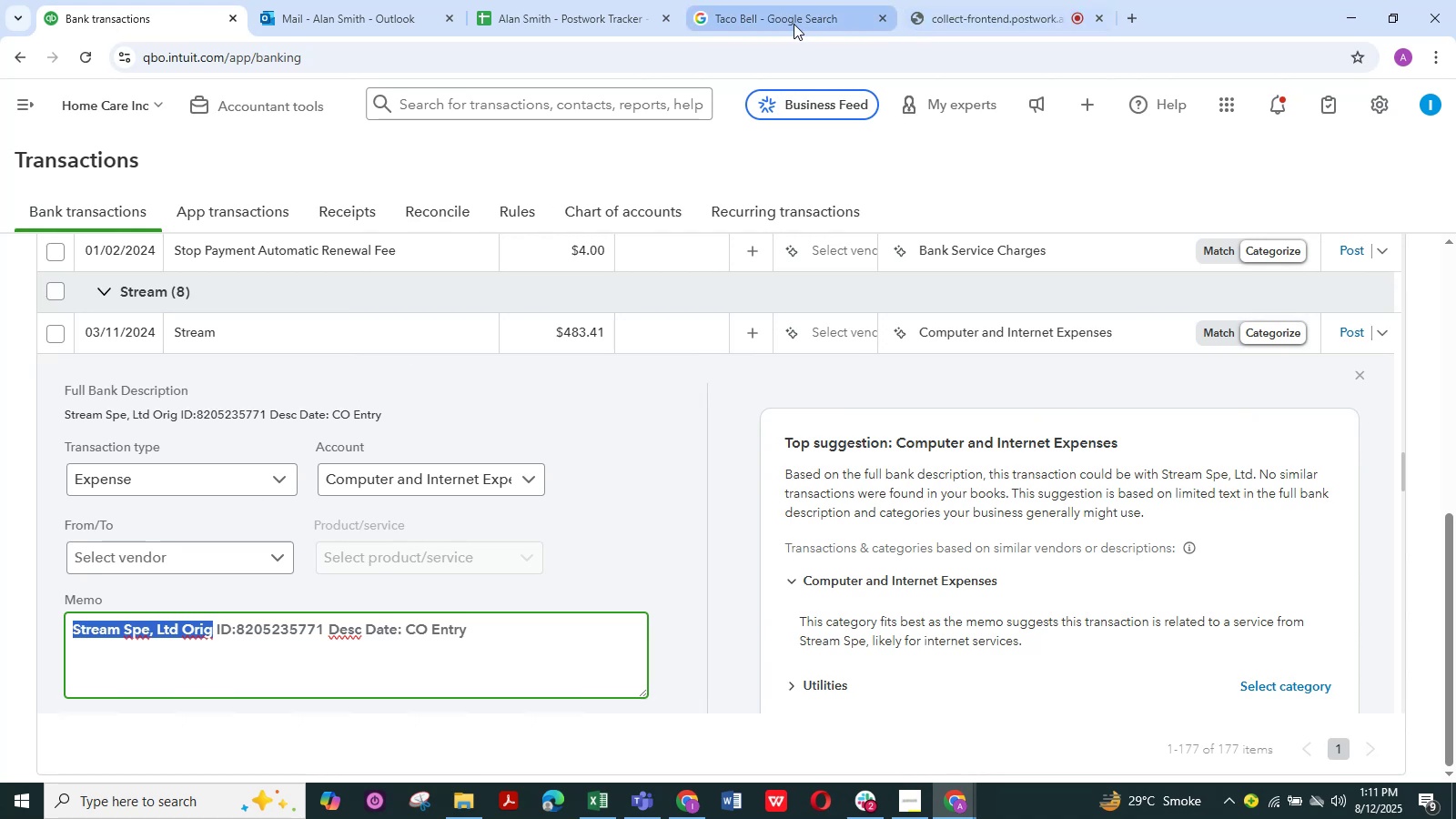 
left_click([768, 13])
 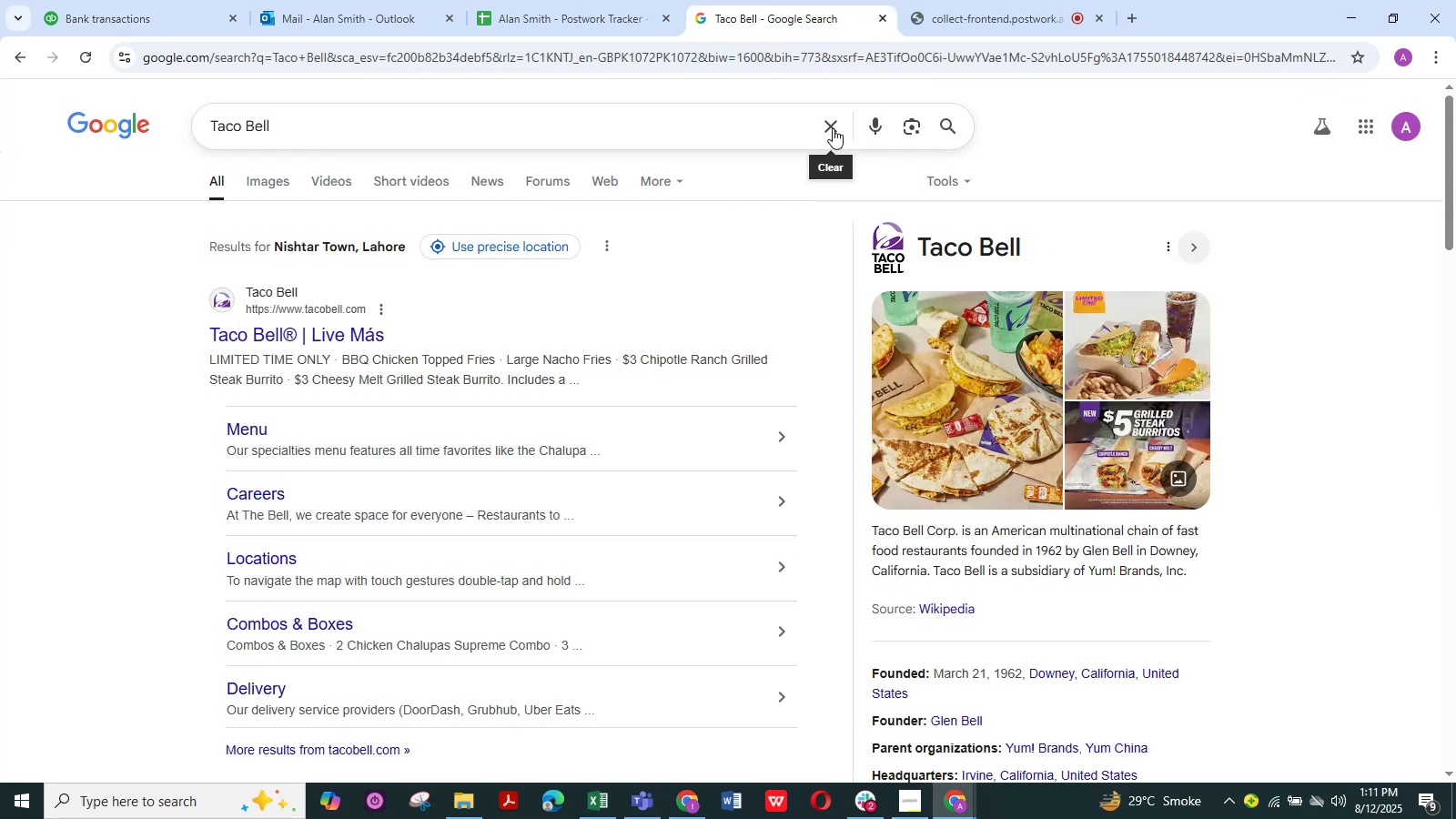 
double_click([732, 134])
 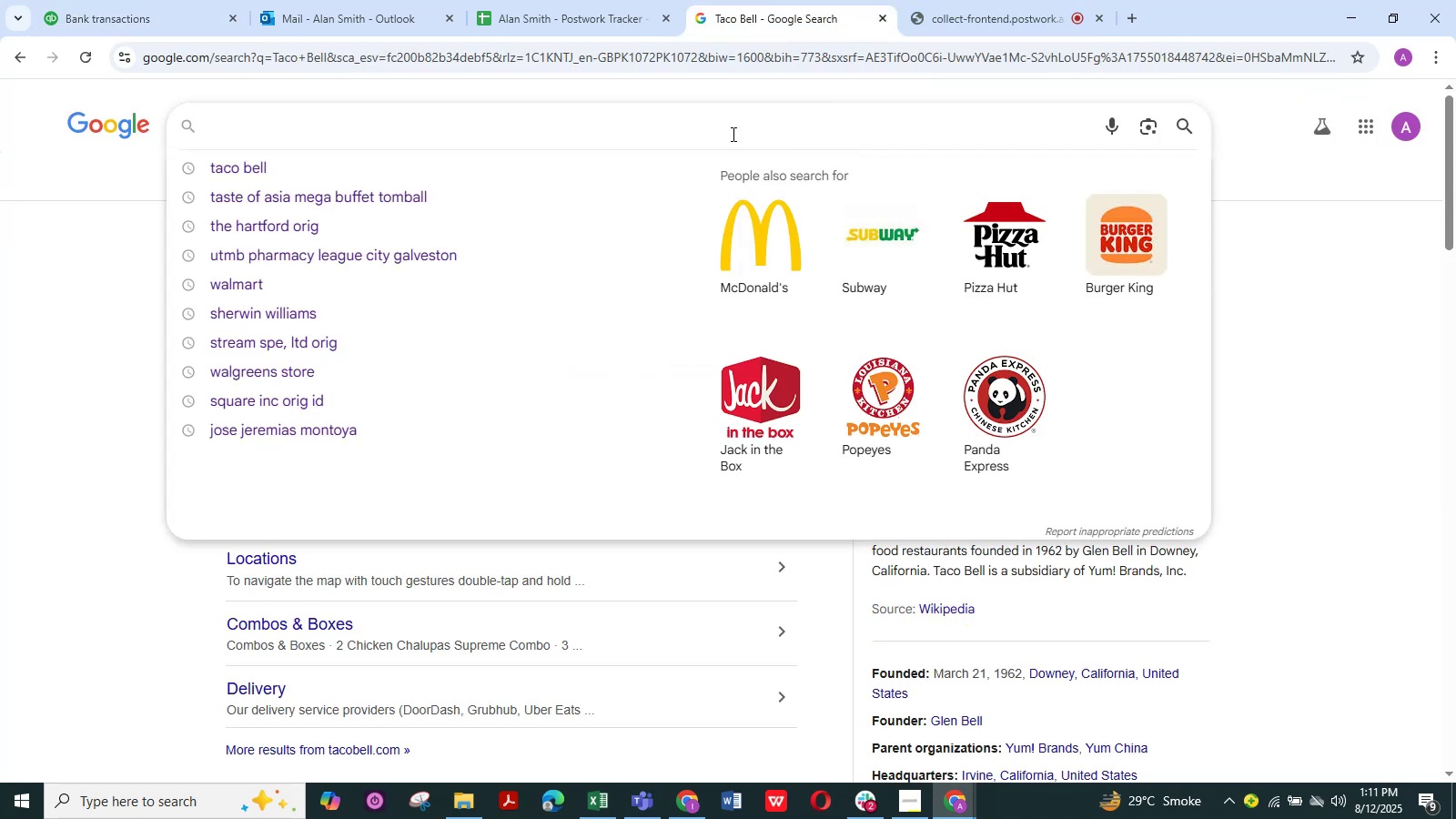 
key(Control+V)
 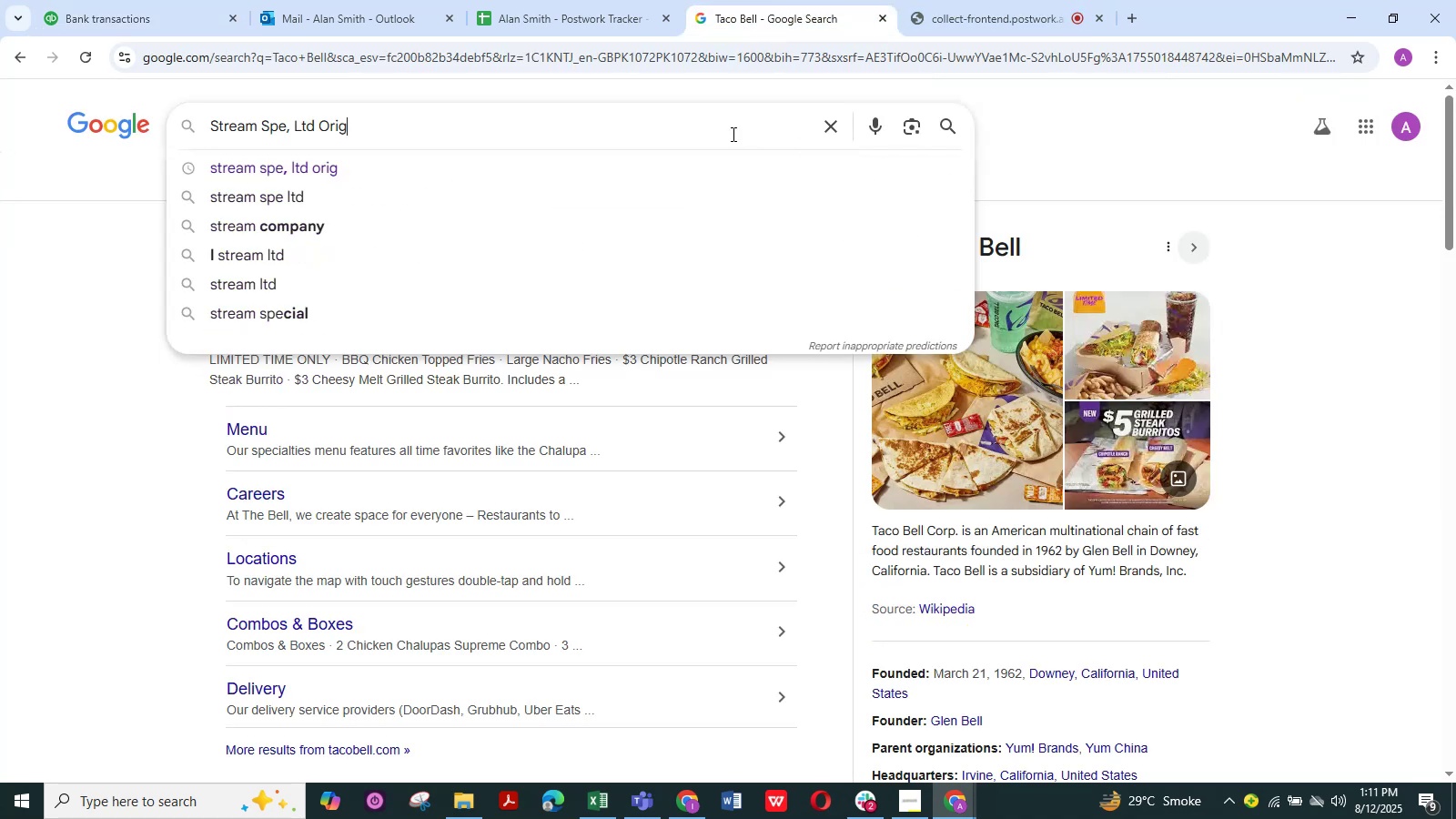 
key(NumpadEnter)
 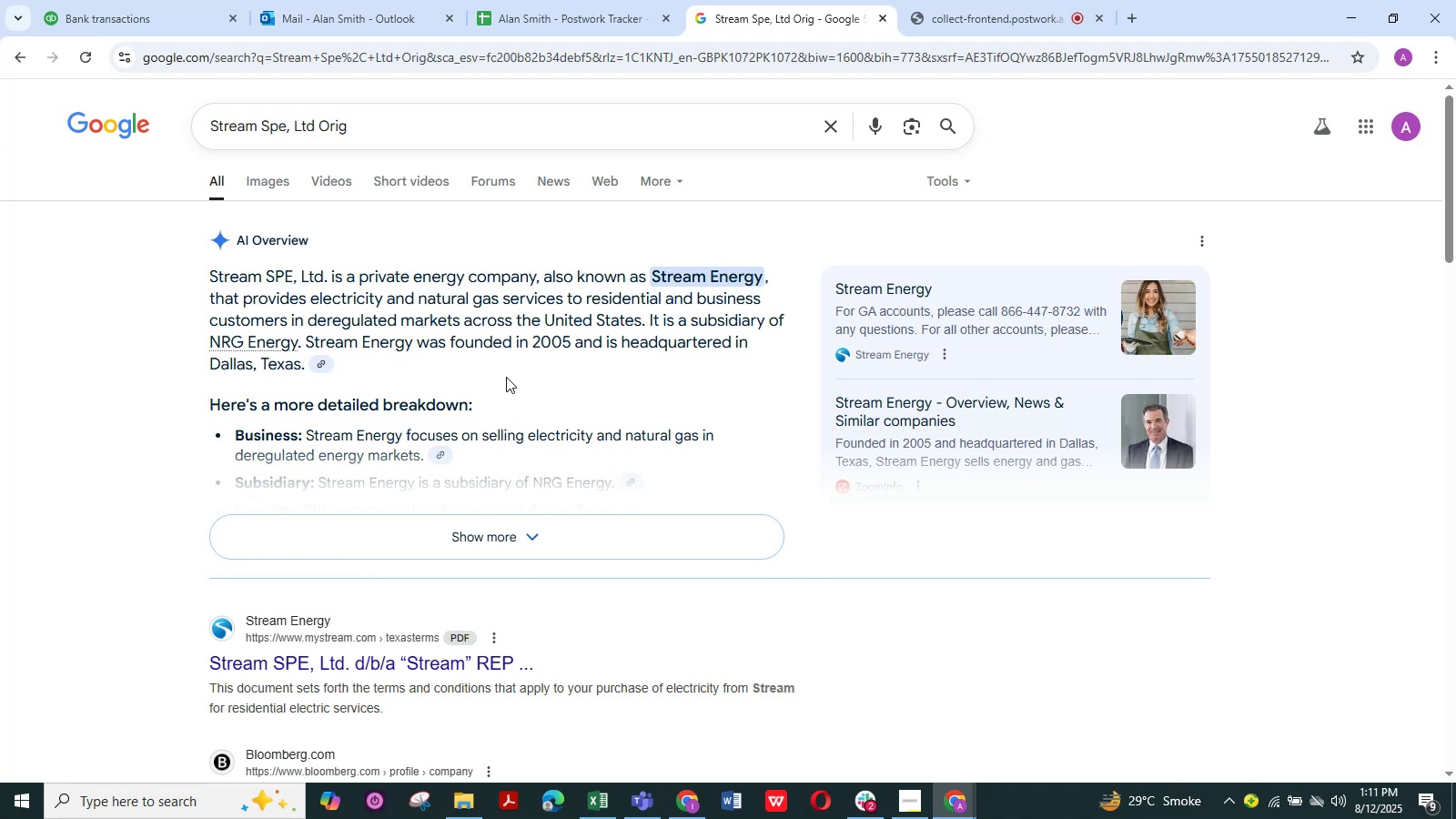 
wait(24.24)
 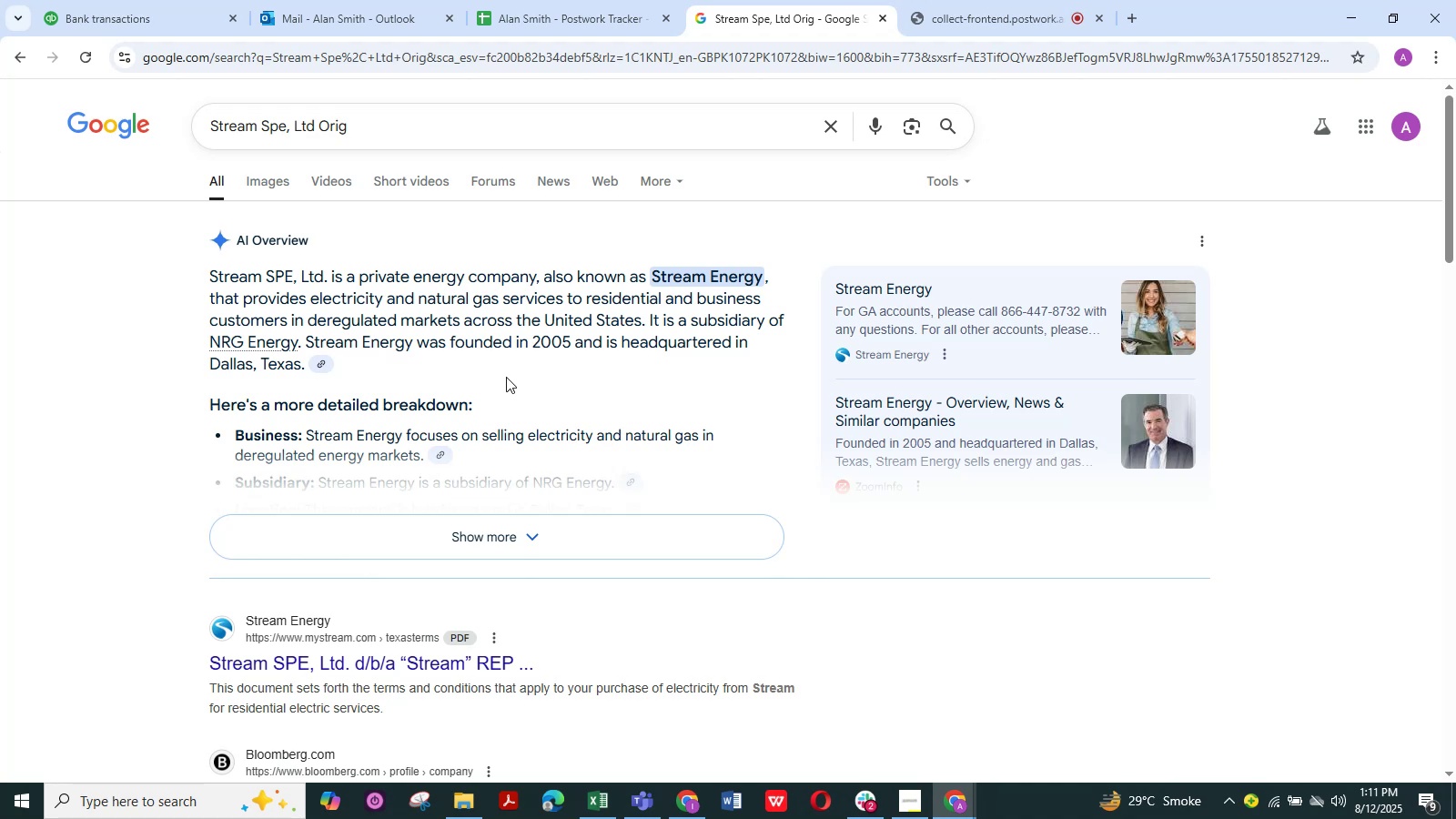 
scroll: coordinate [506, 293], scroll_direction: down, amount: 2.0
 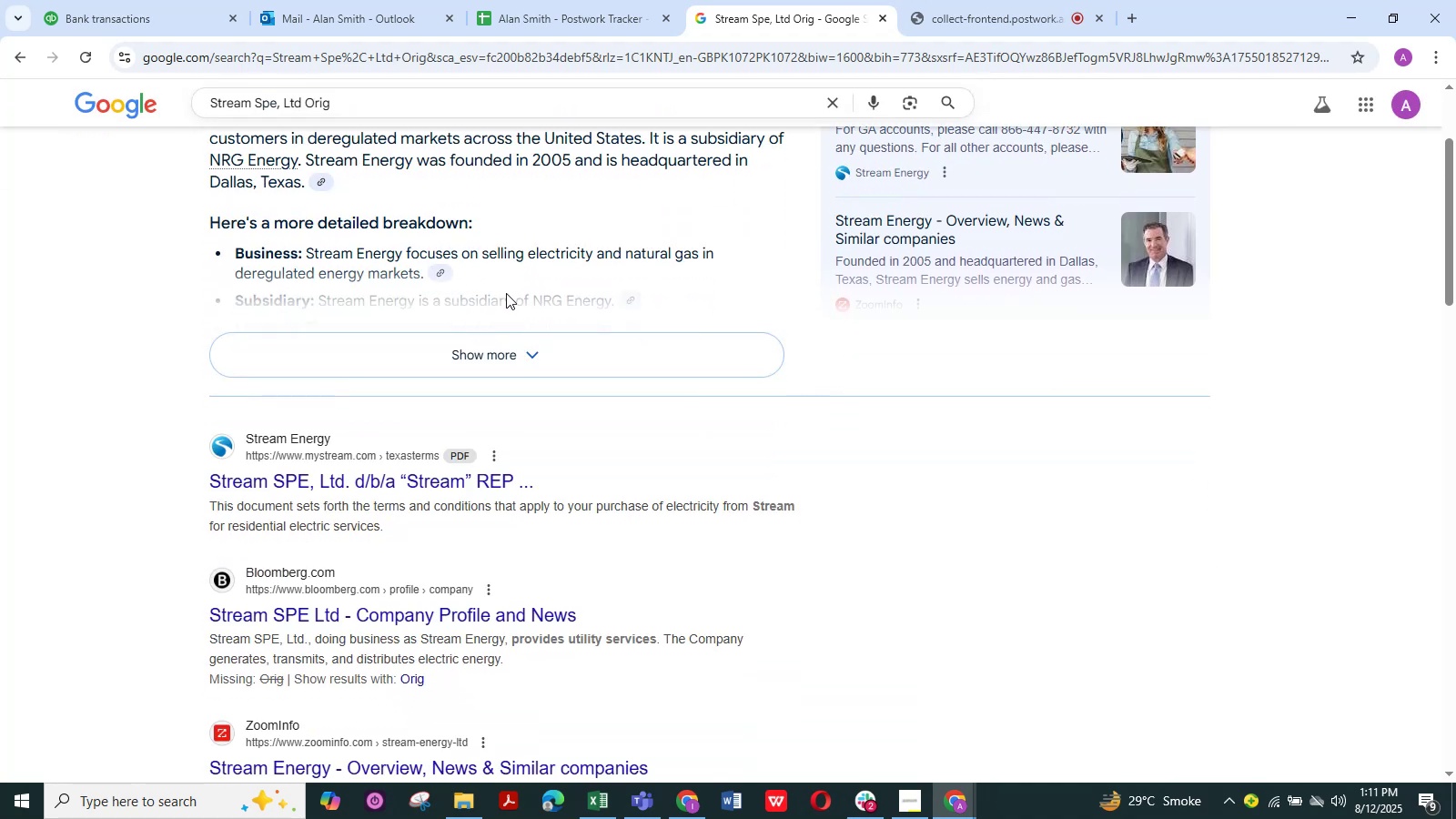 
scroll: coordinate [506, 293], scroll_direction: up, amount: 4.0
 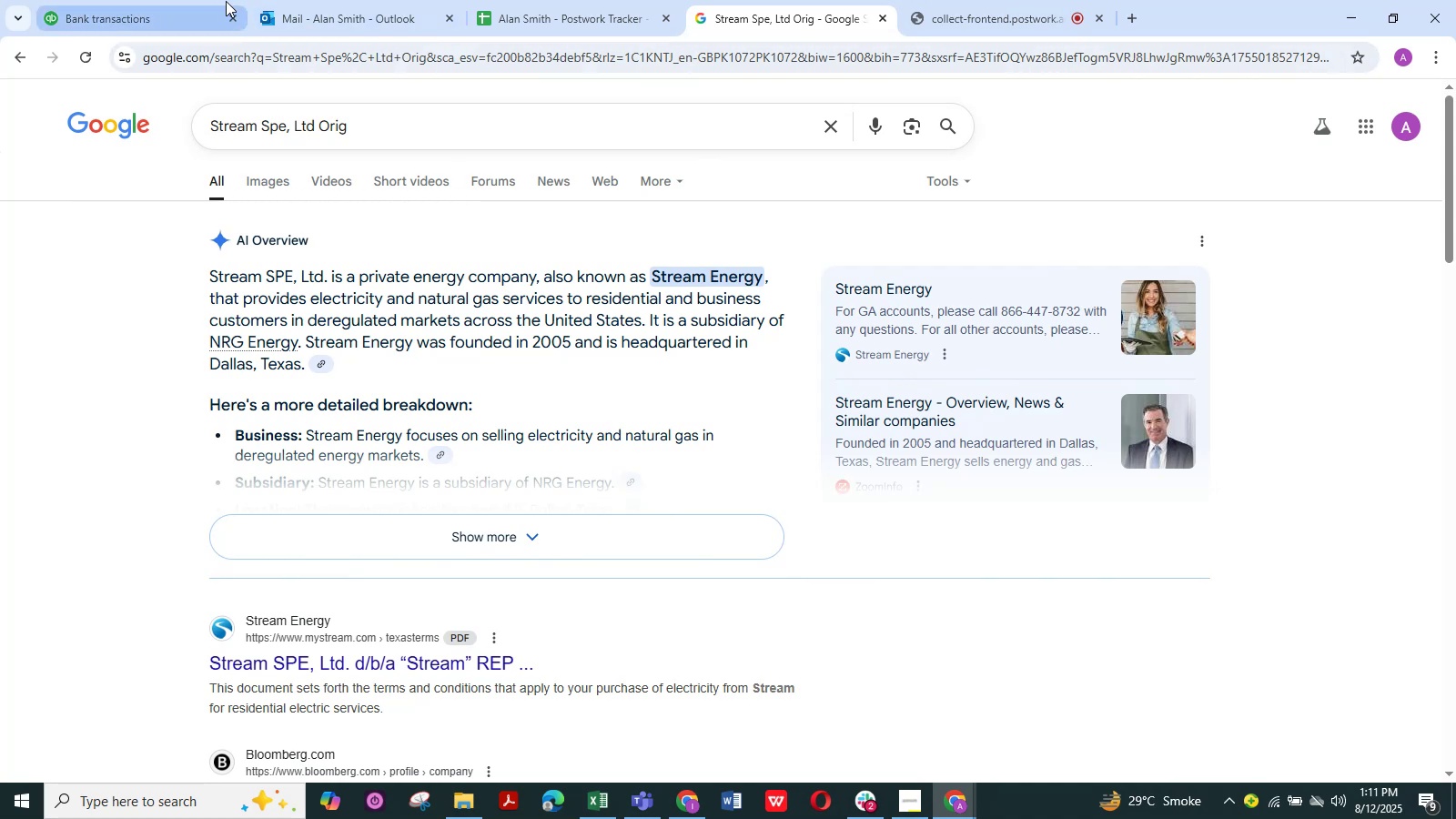 
left_click([139, 20])
 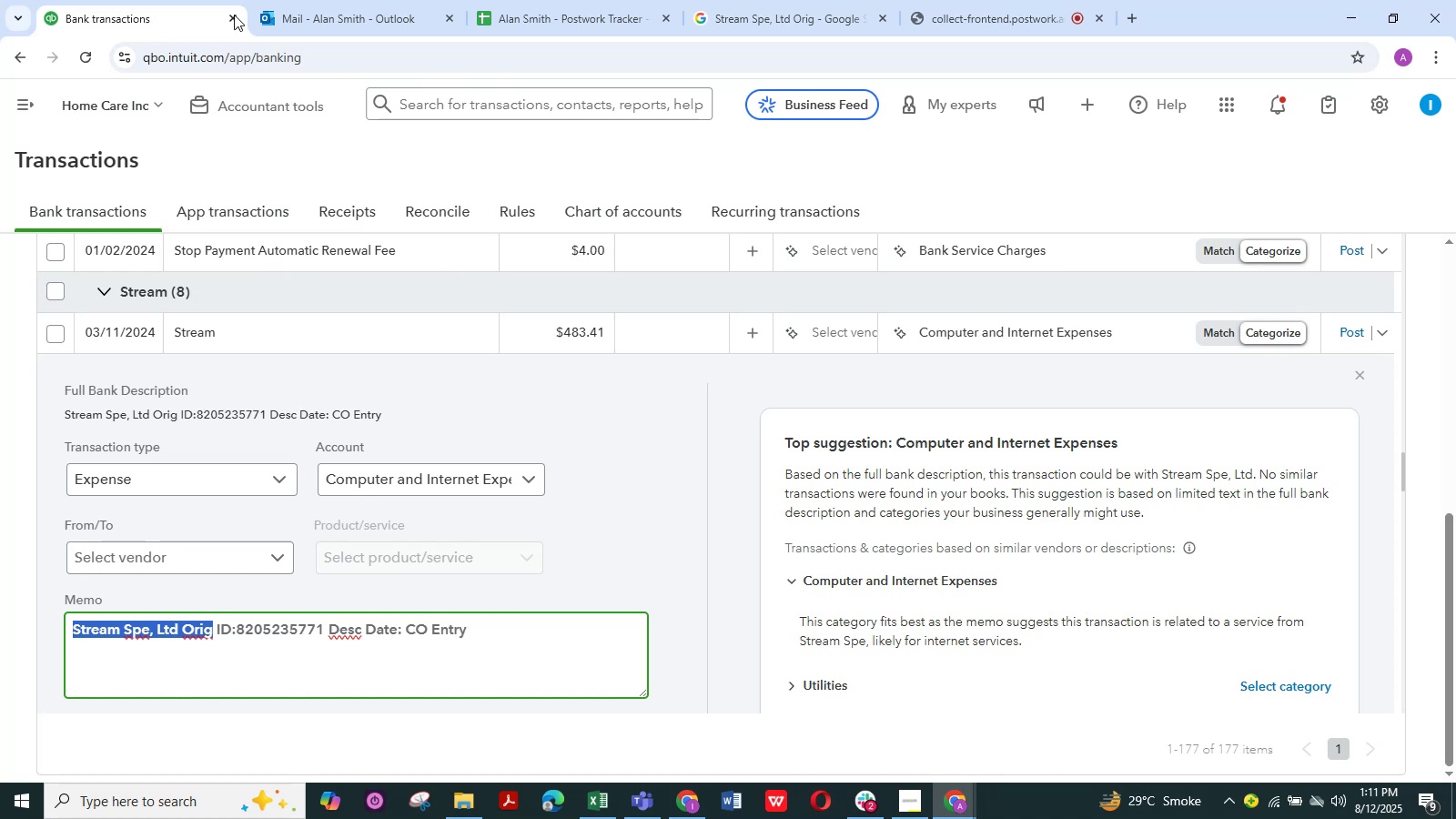 
left_click([360, 4])
 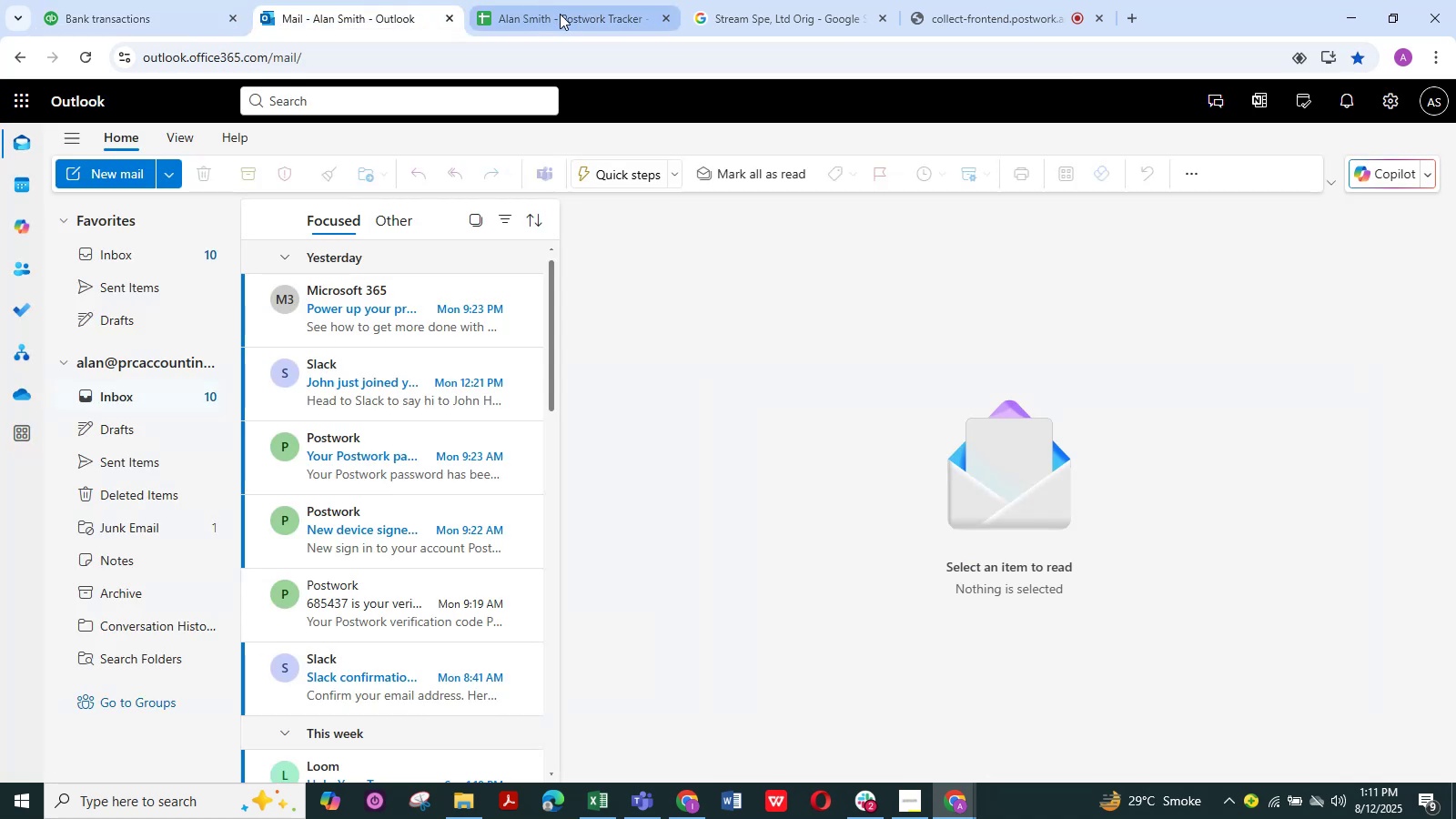 
left_click([564, 14])
 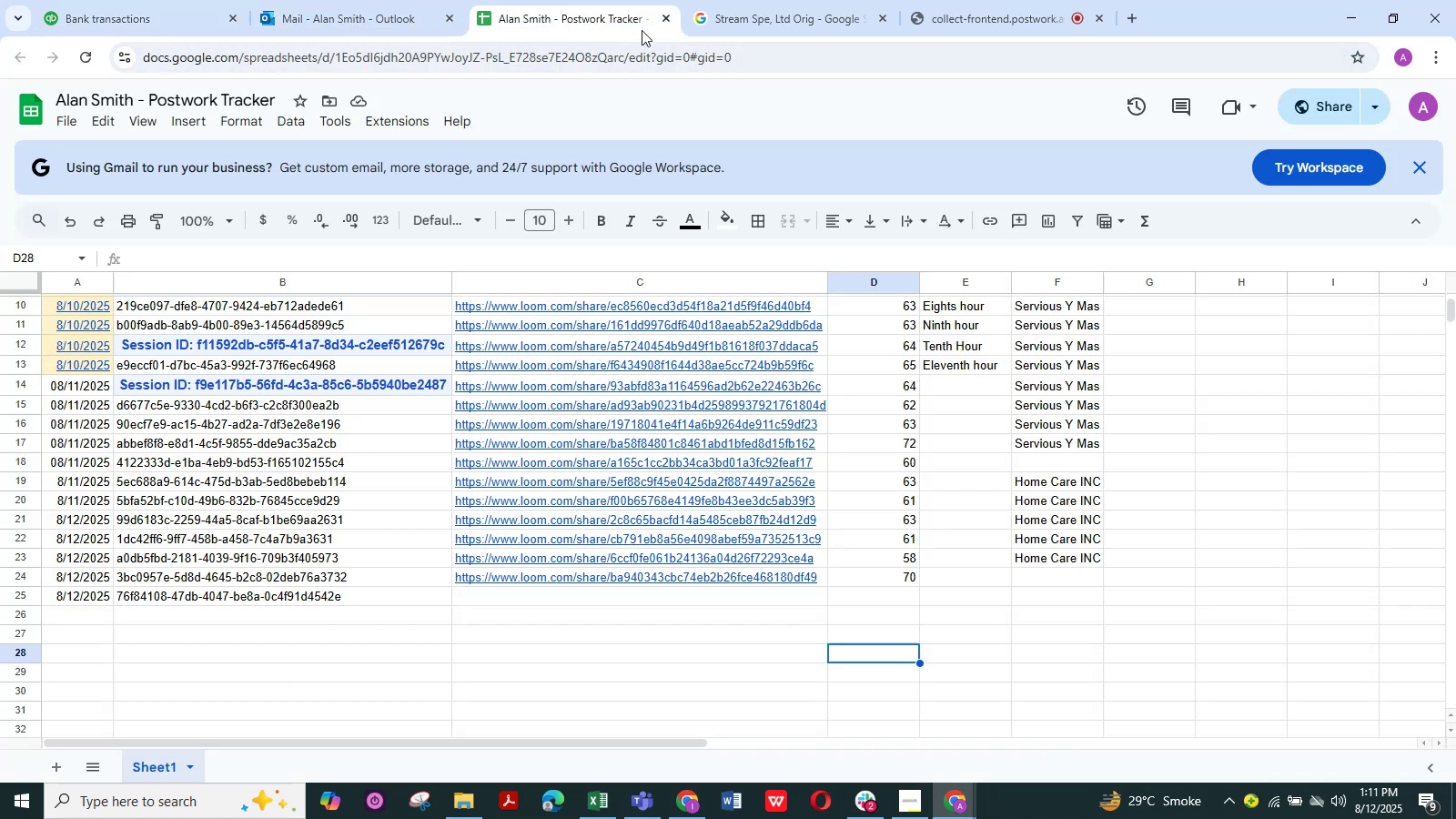 
left_click([770, 23])
 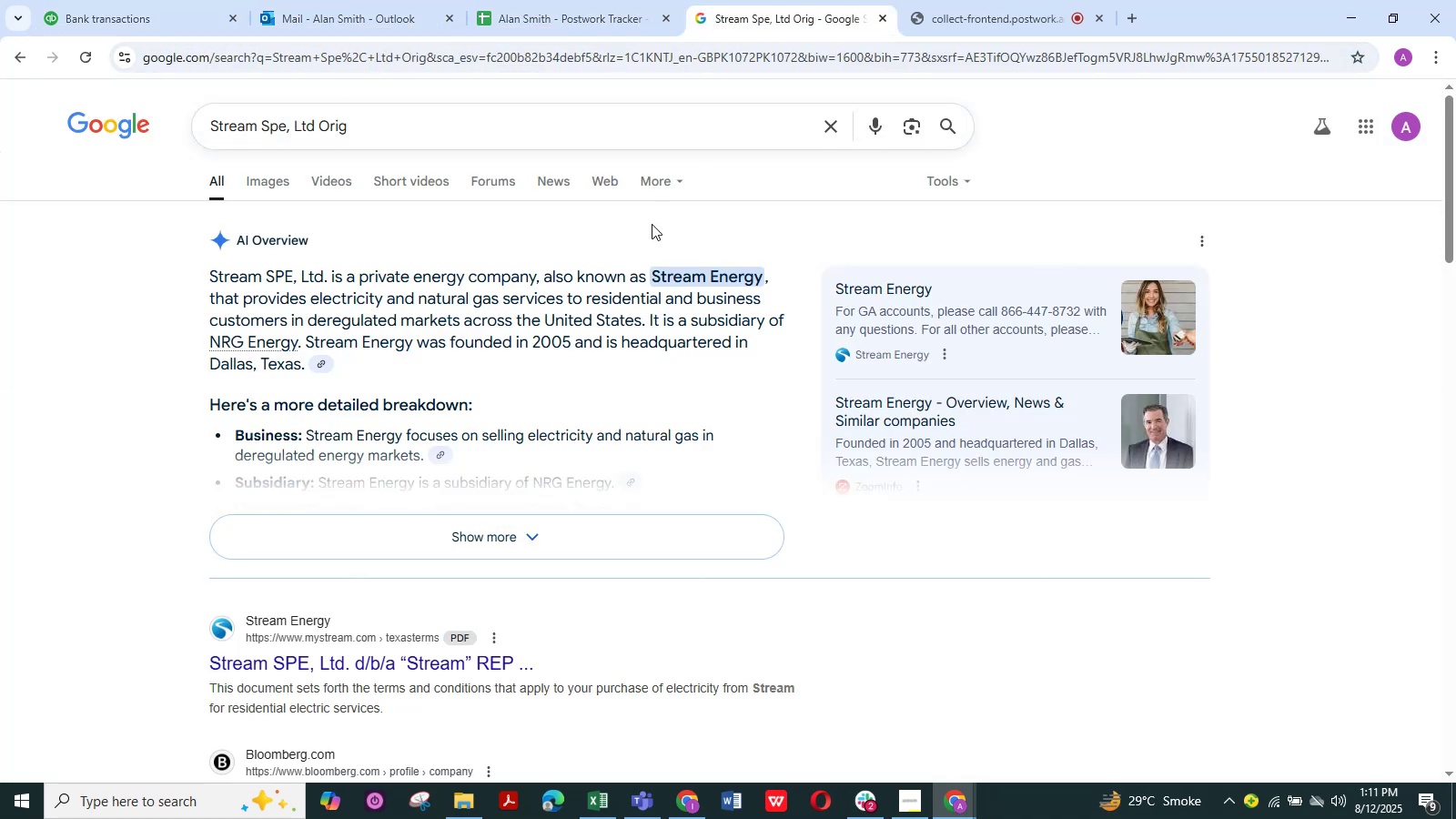 
scroll: coordinate [593, 238], scroll_direction: up, amount: 3.0
 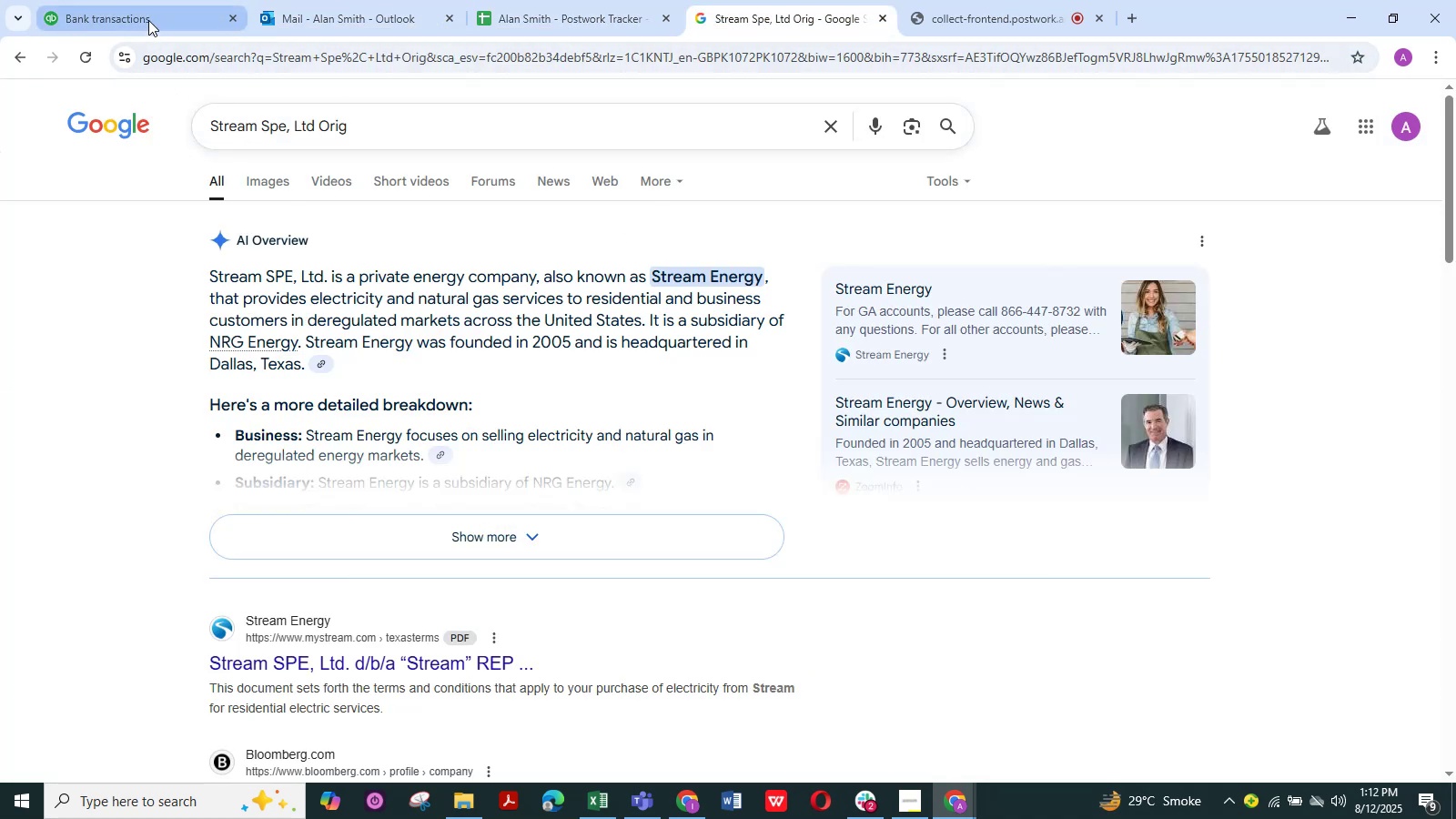 
wait(5.08)
 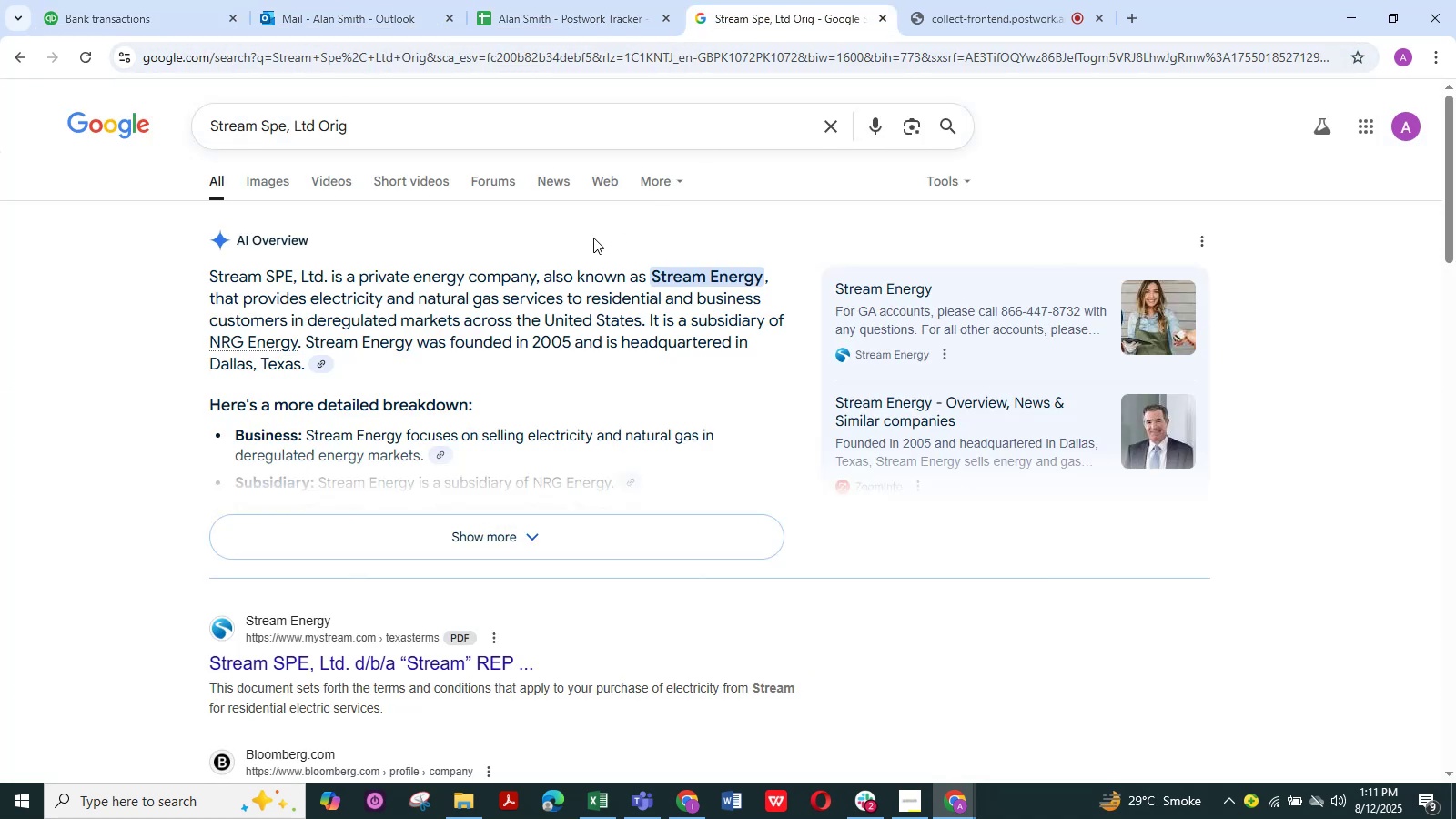 
left_click([148, 20])
 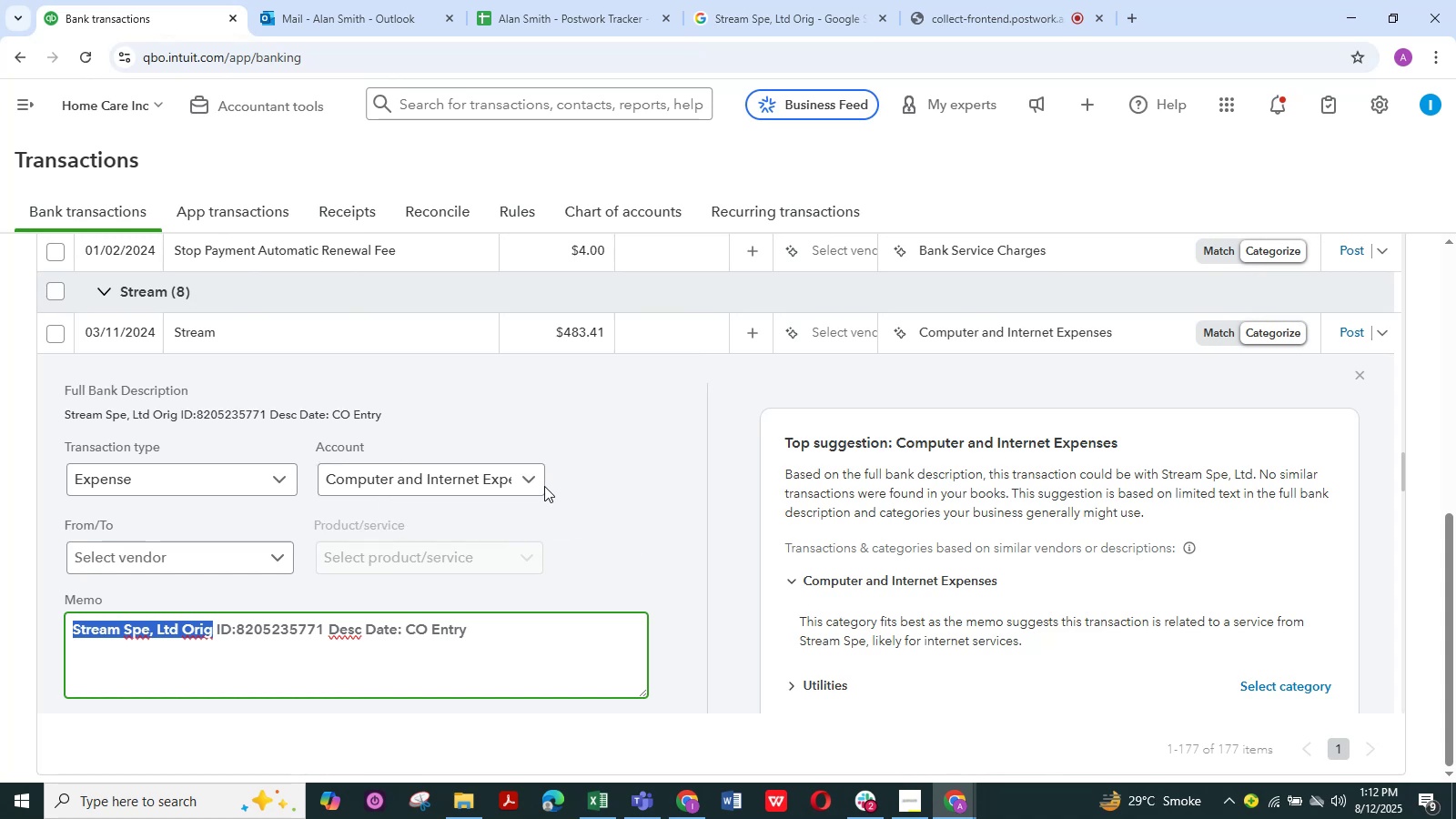 
left_click([536, 478])
 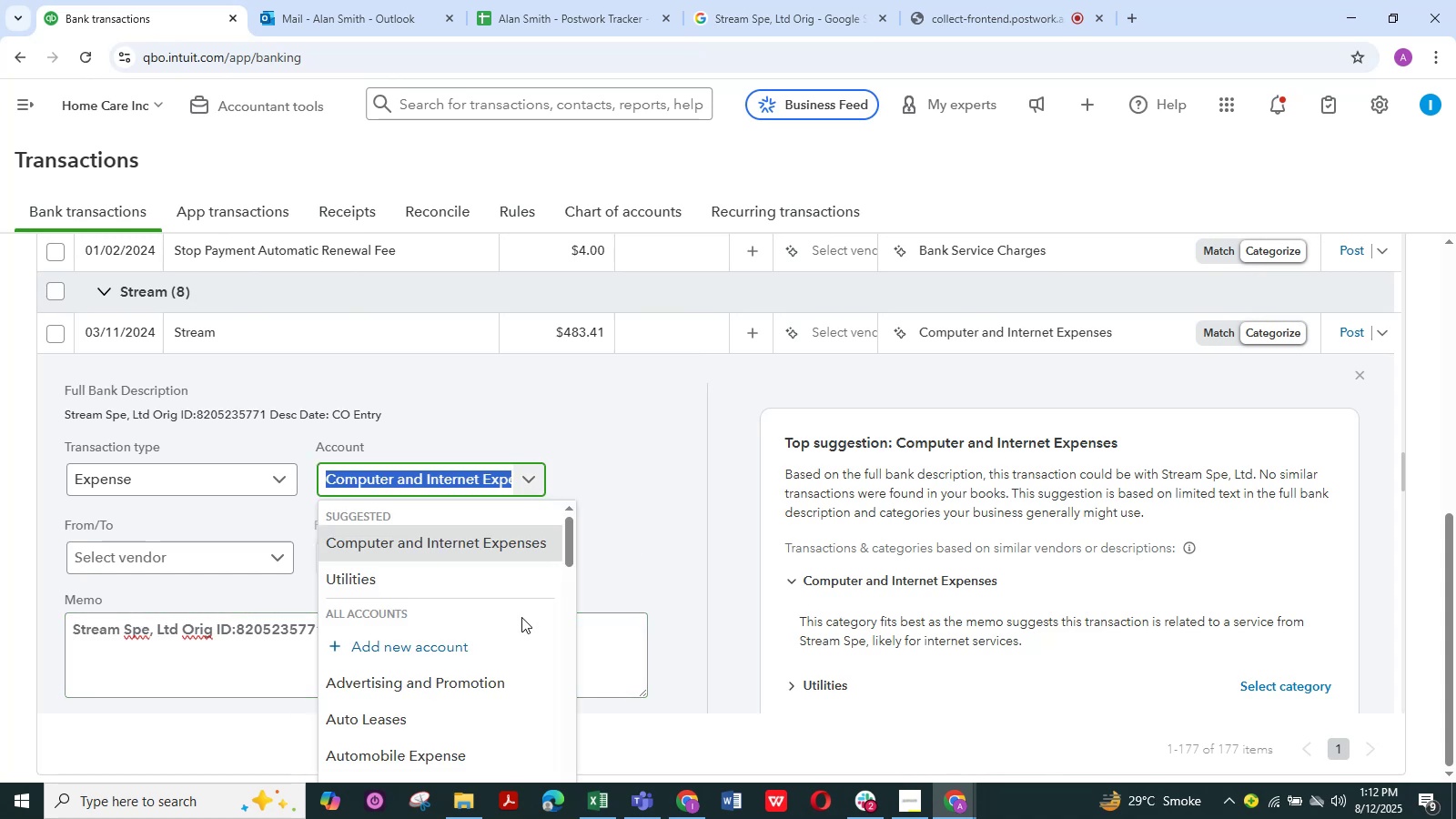 
scroll: coordinate [471, 649], scroll_direction: up, amount: 1.0
 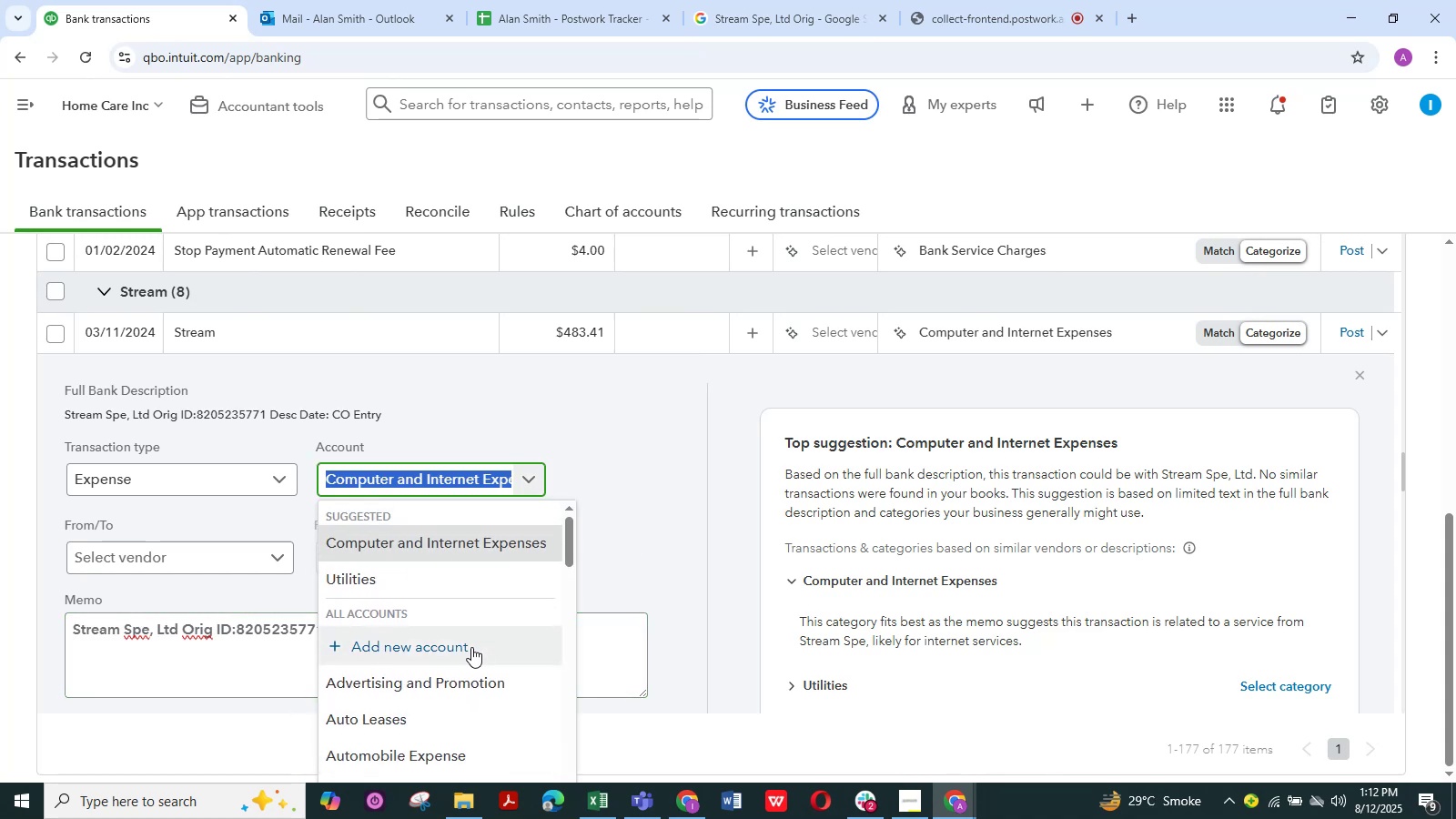 
scroll: coordinate [470, 647], scroll_direction: down, amount: 2.0
 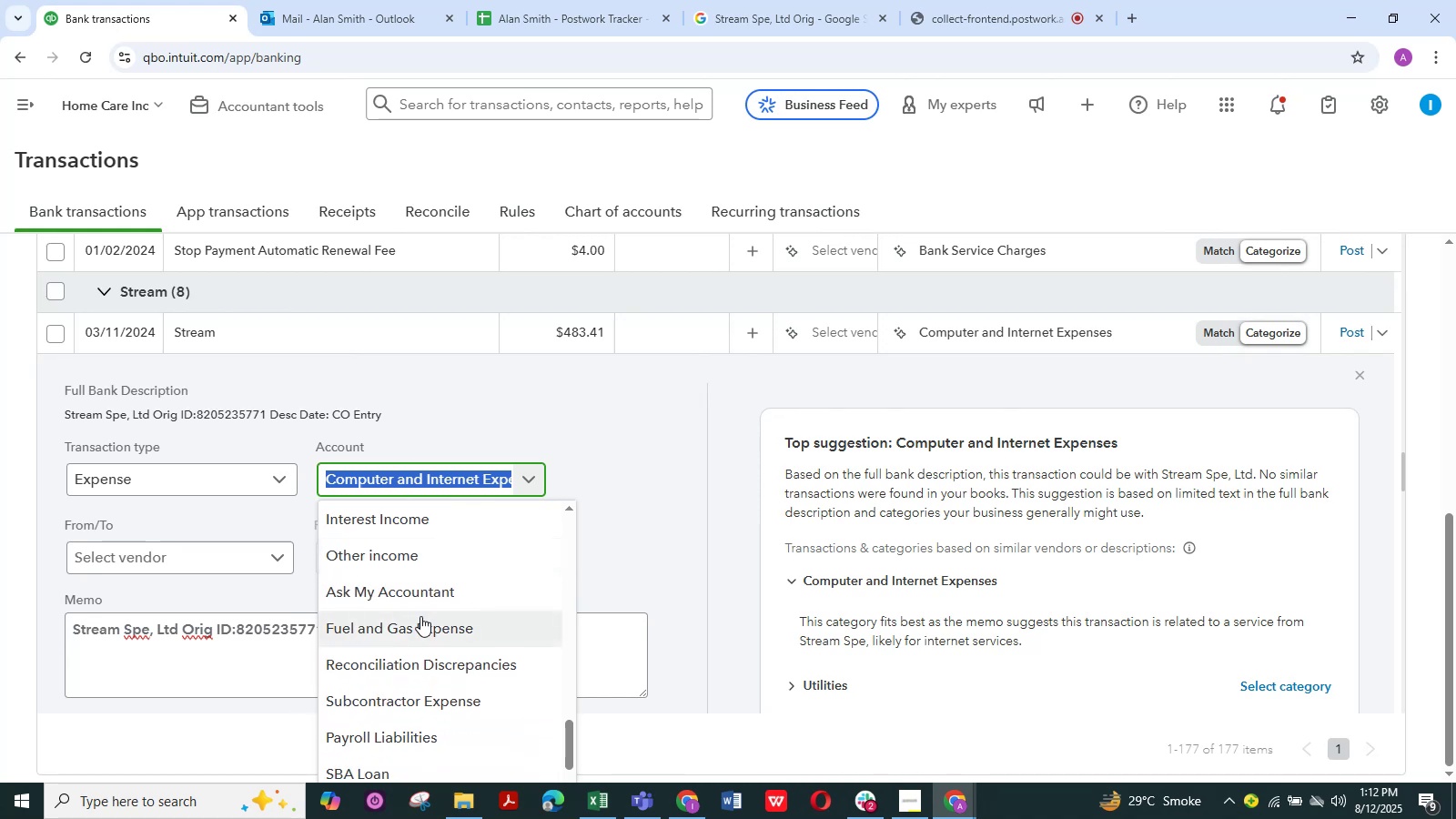 
left_click([420, 616])
 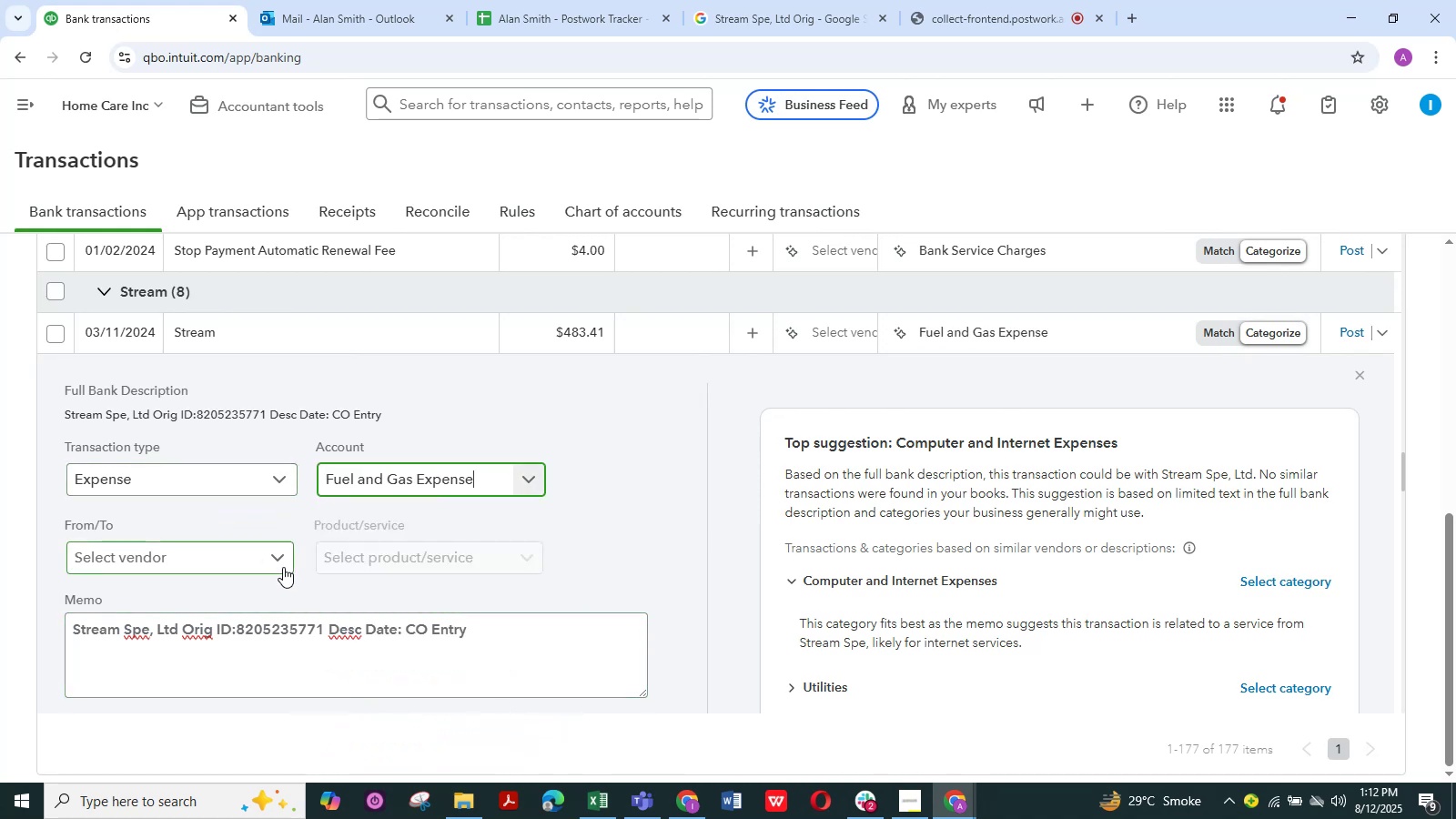 
left_click([280, 559])
 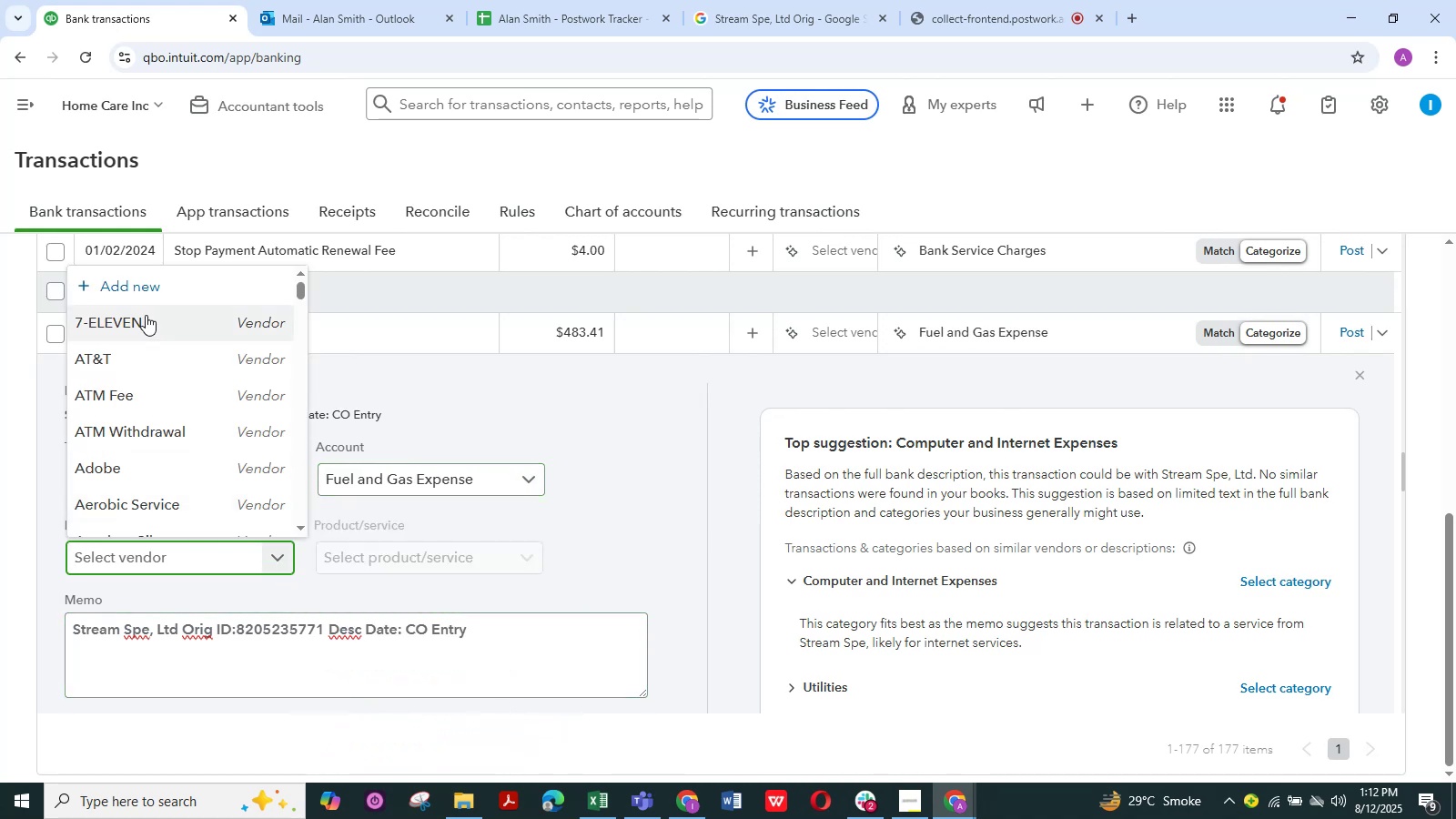 
left_click([156, 294])
 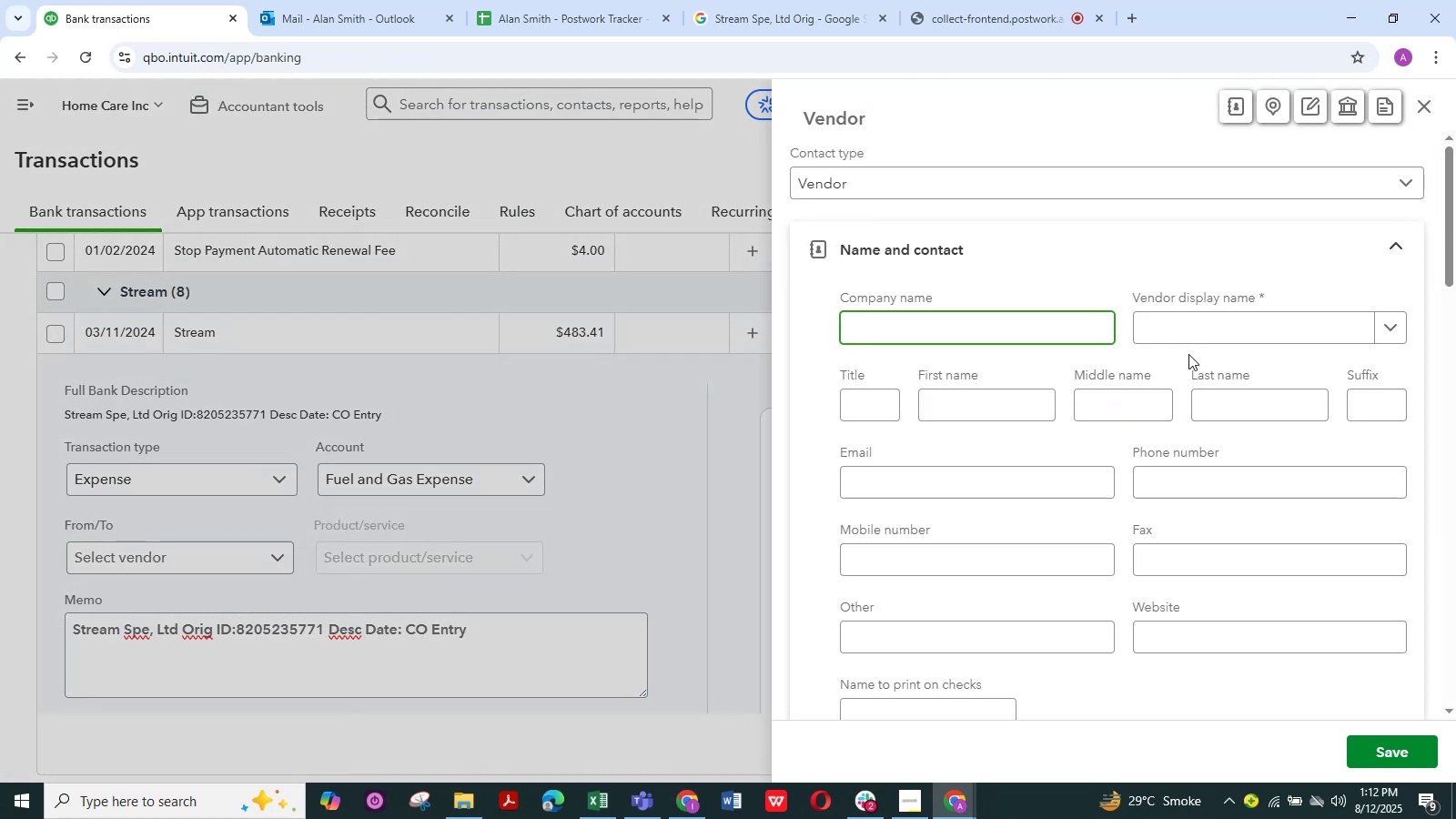 
left_click([1198, 325])
 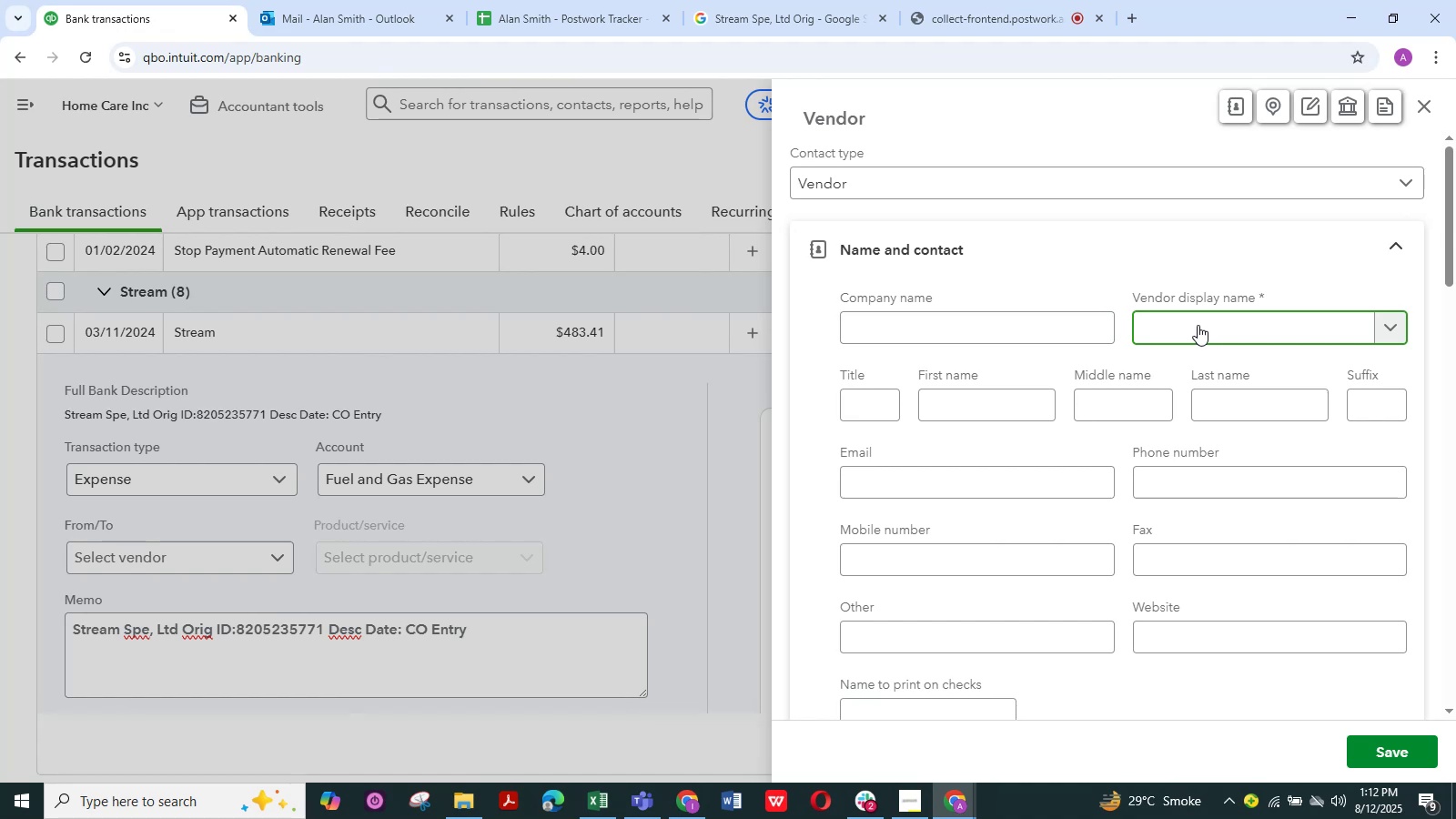 
key(Control+V)
 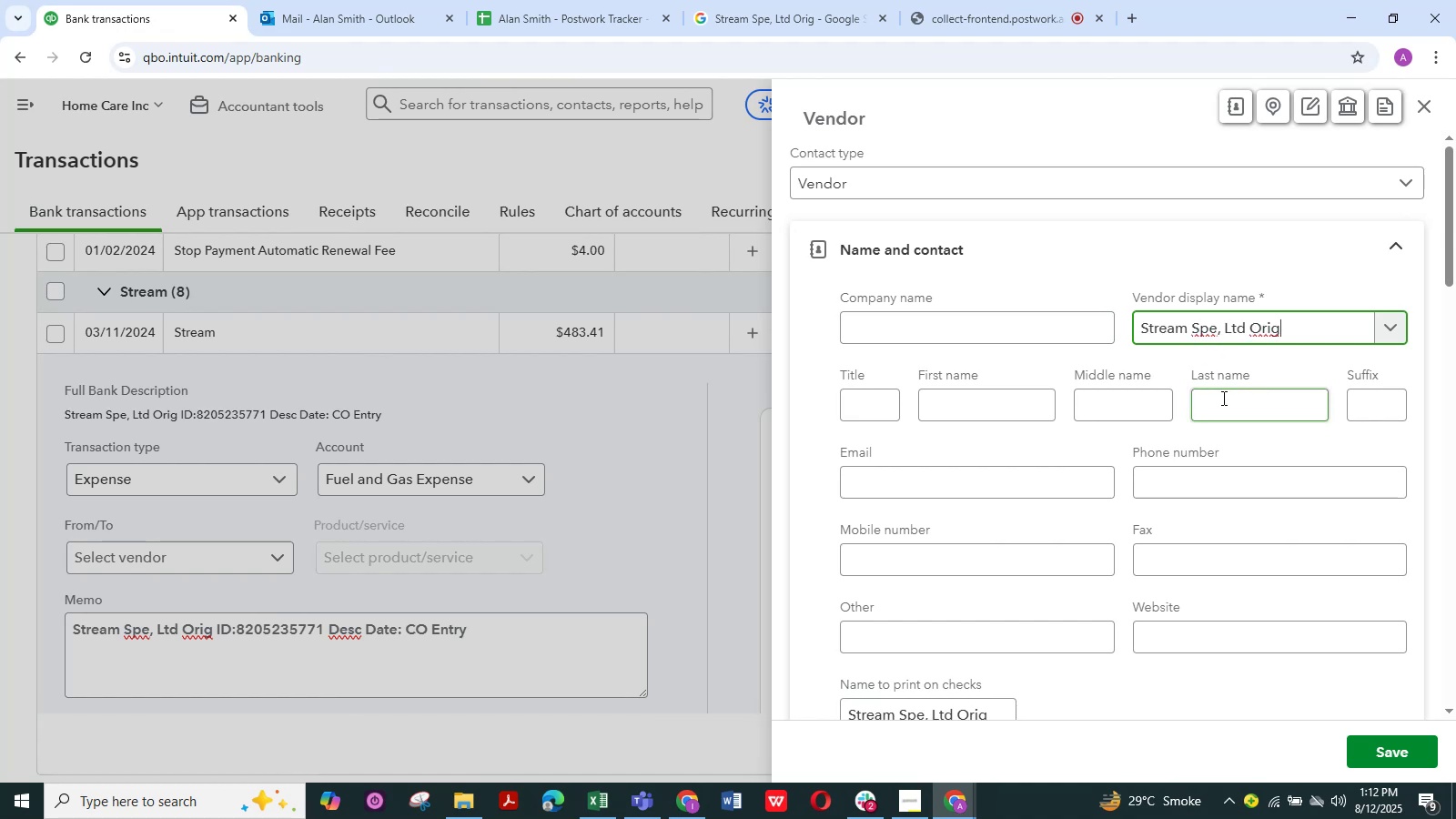 
key(Backspace)
 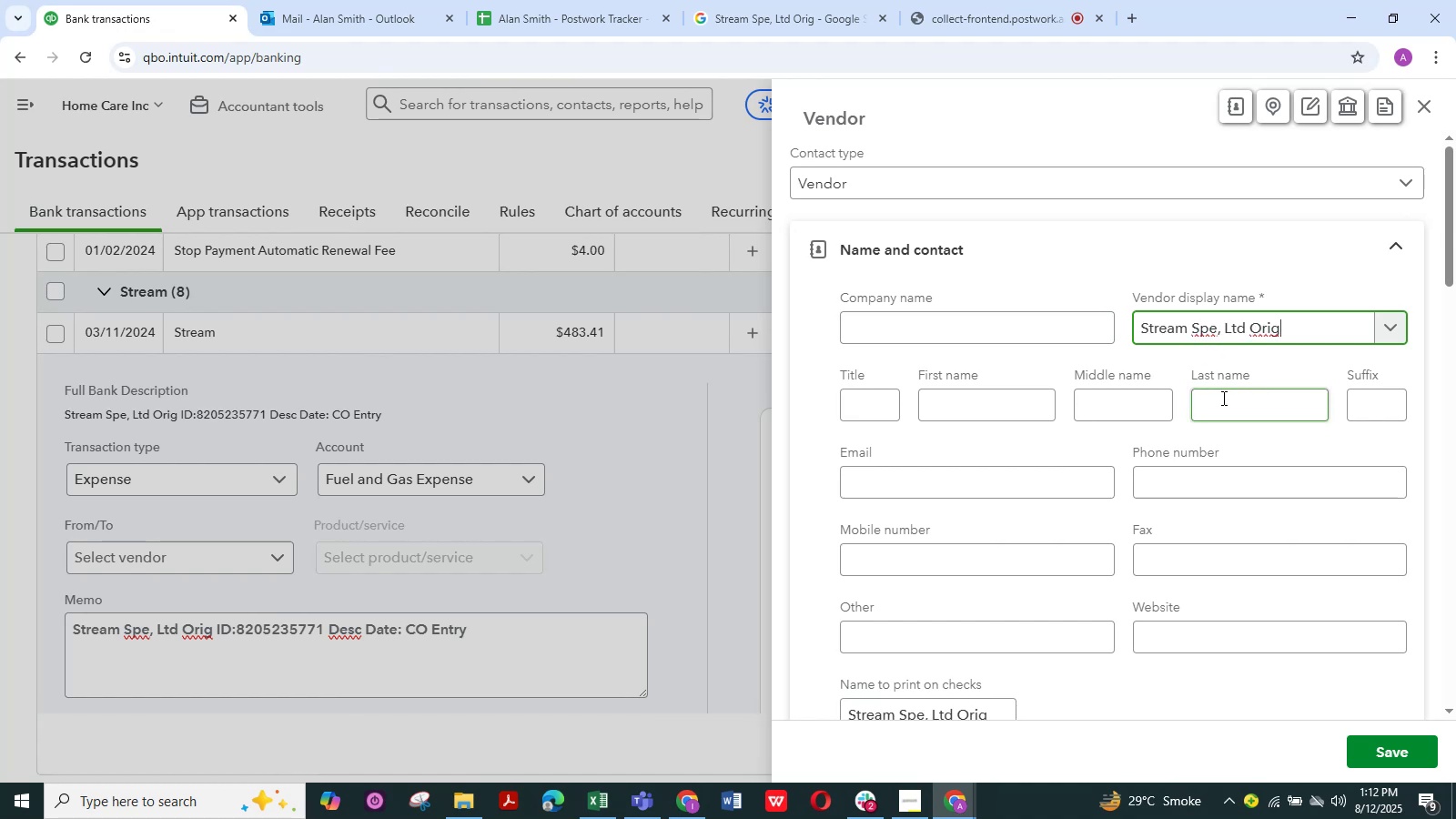 
key(Backspace)
 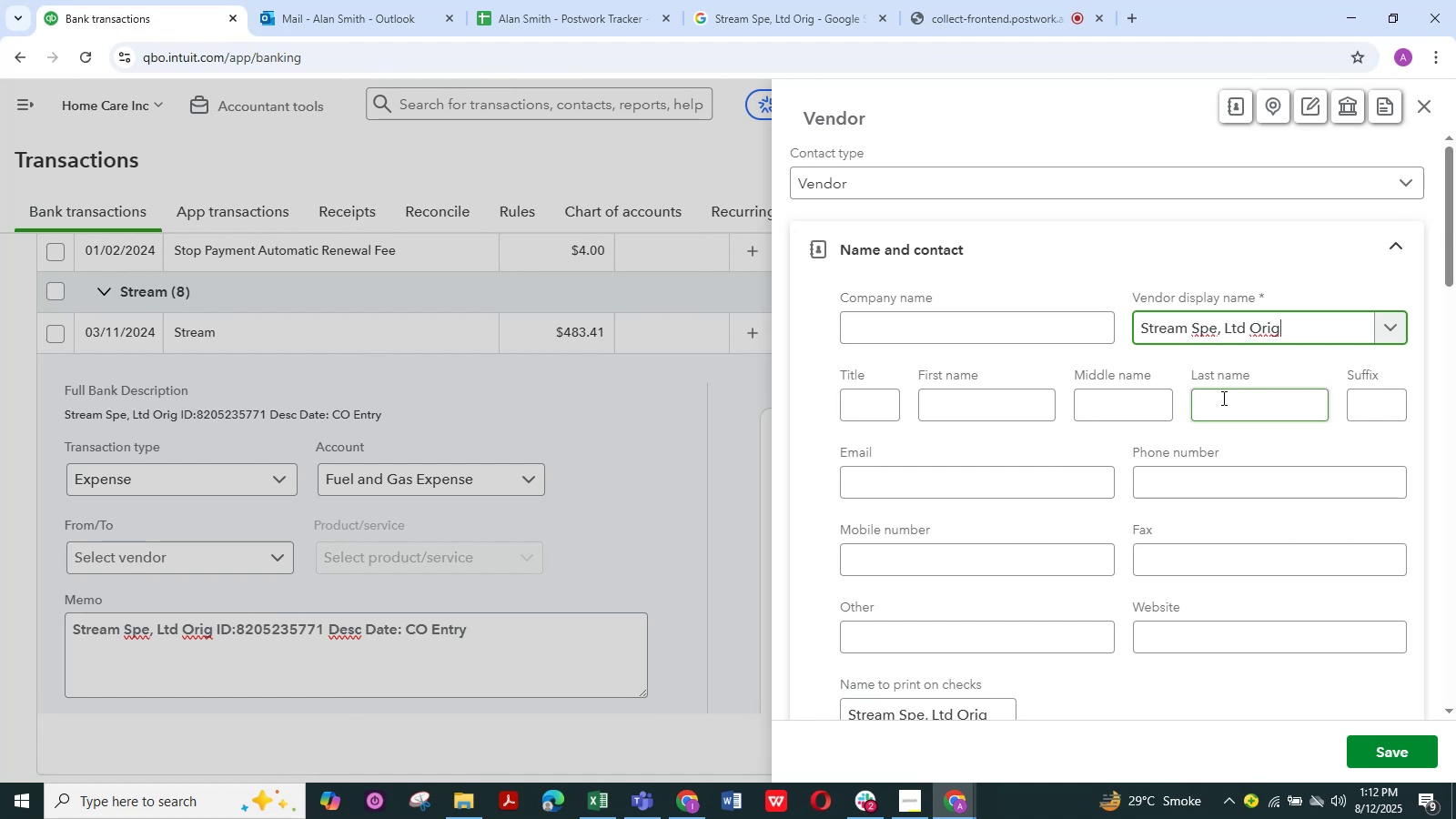 
key(Backspace)
 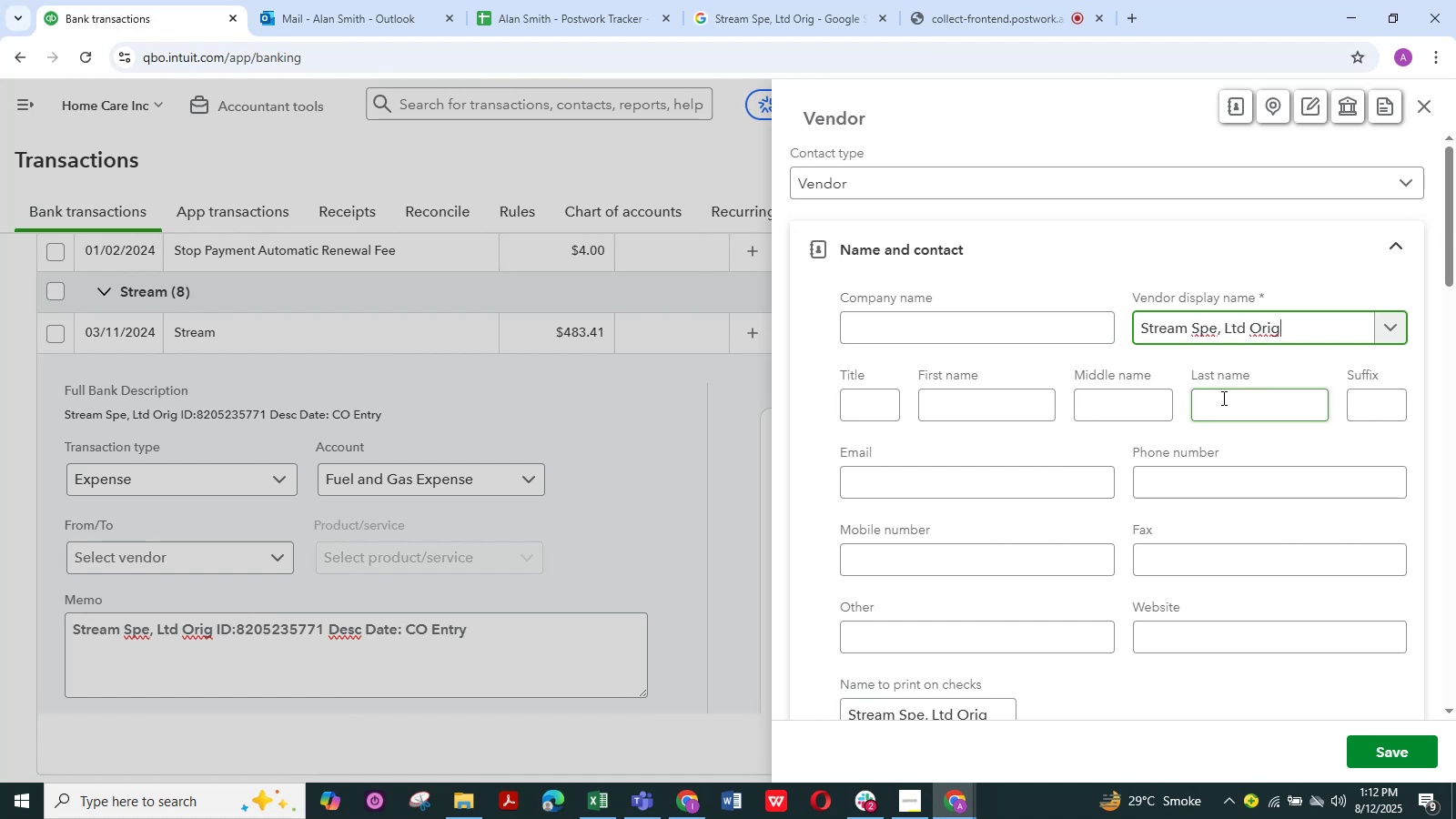 
key(Backspace)
 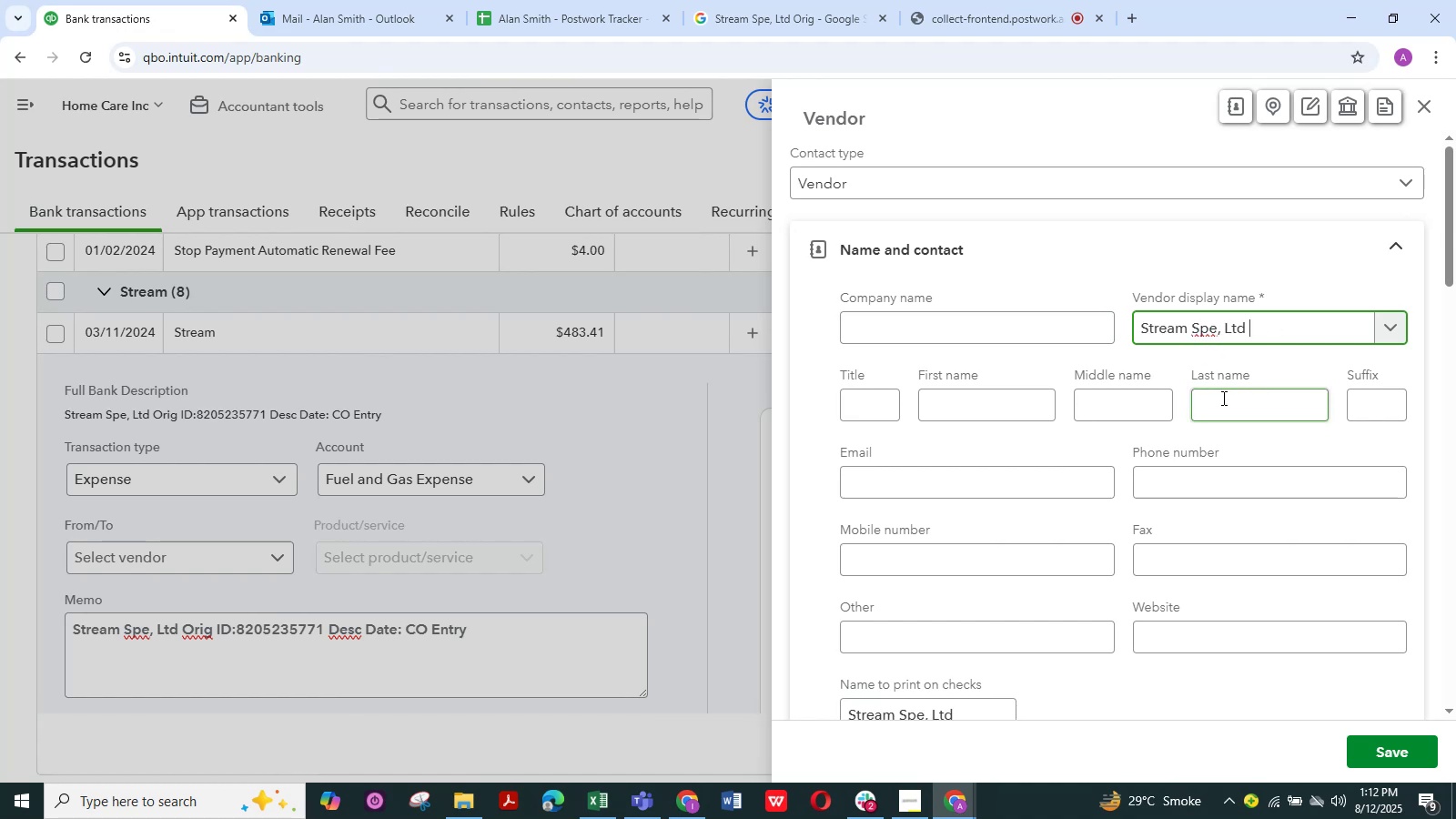 
key(Backspace)
 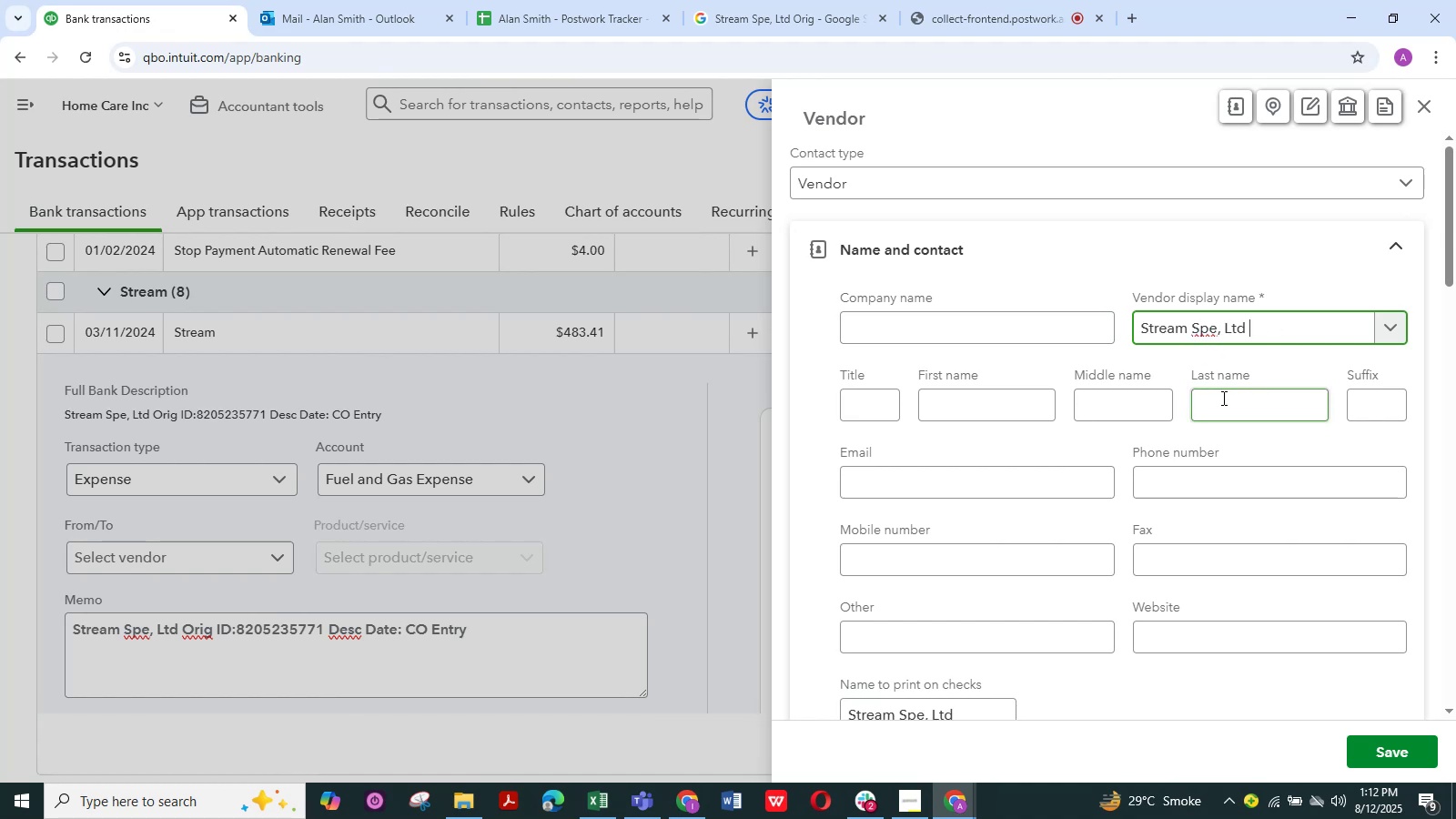 
key(Backspace)
 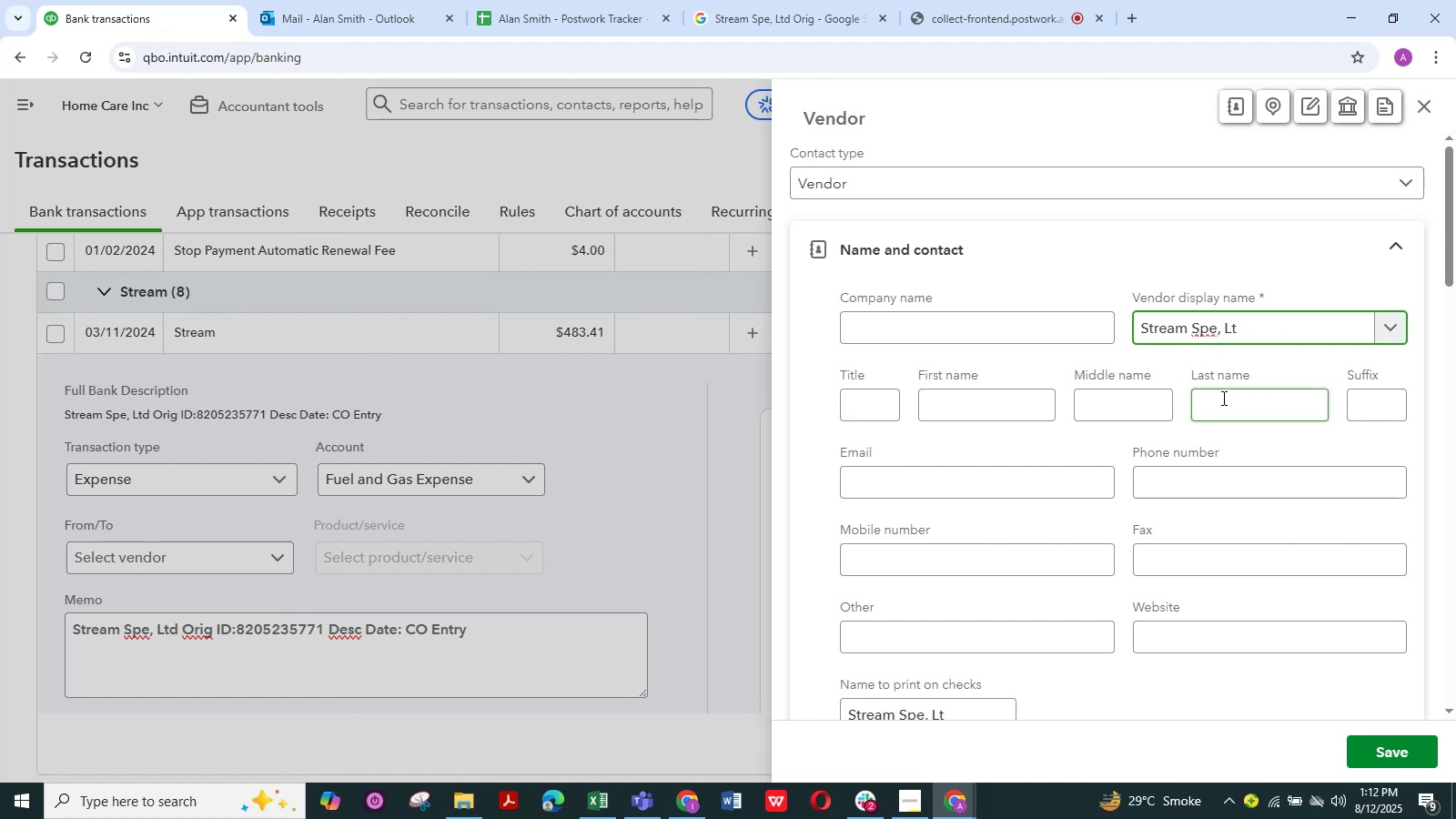 
key(Backspace)
 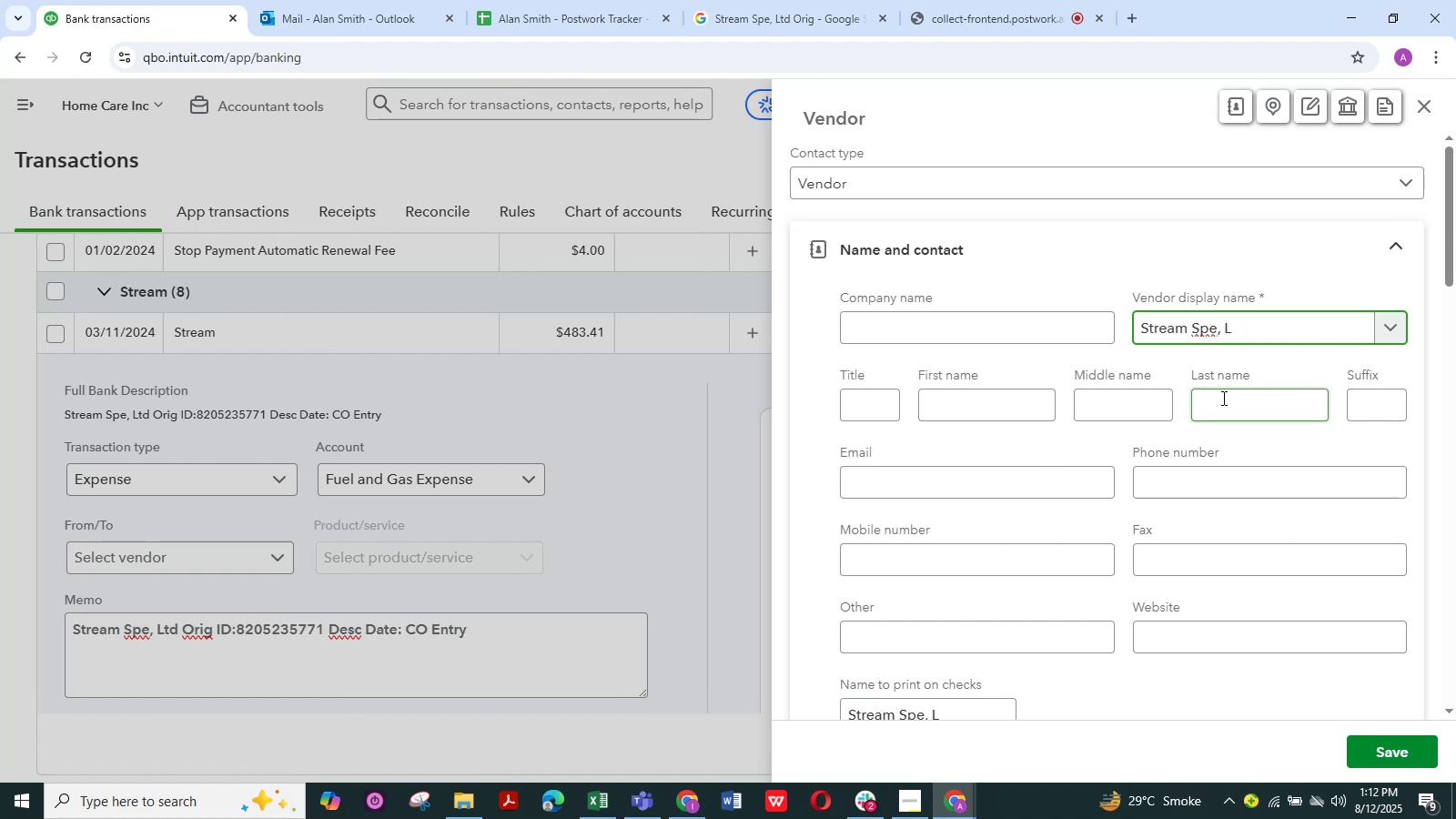 
key(Backspace)
 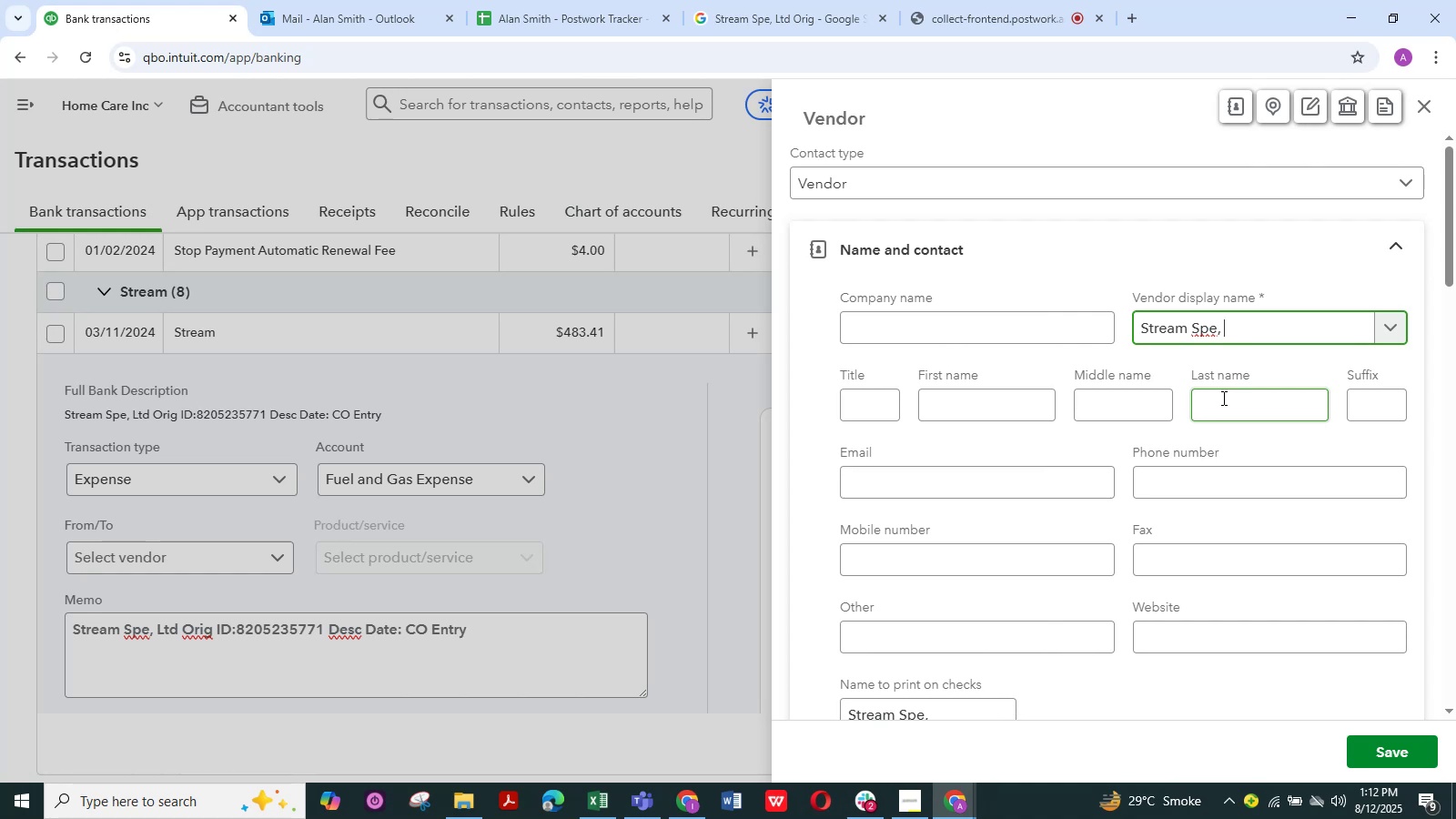 
key(Backspace)
 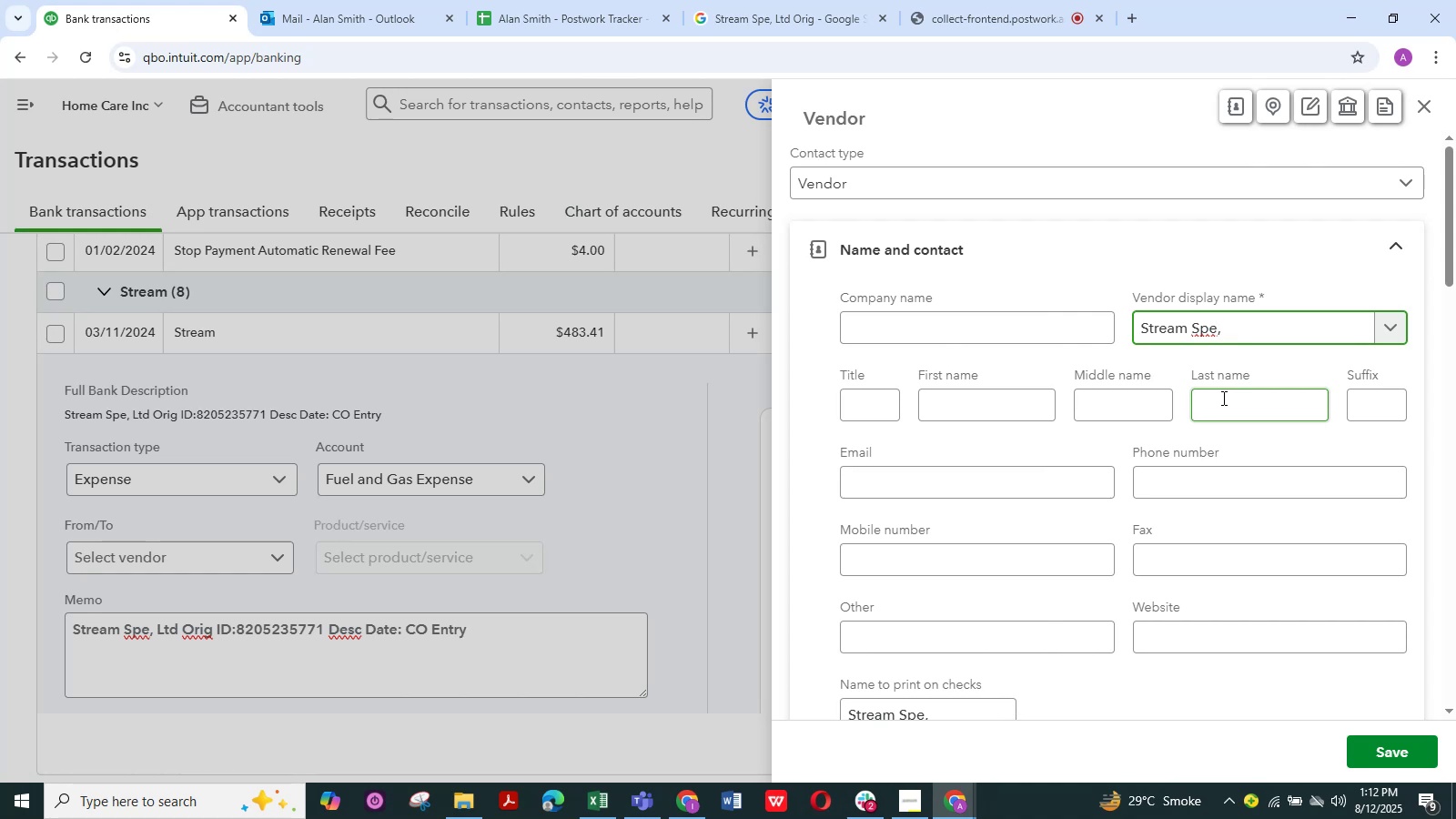 
key(Backspace)
 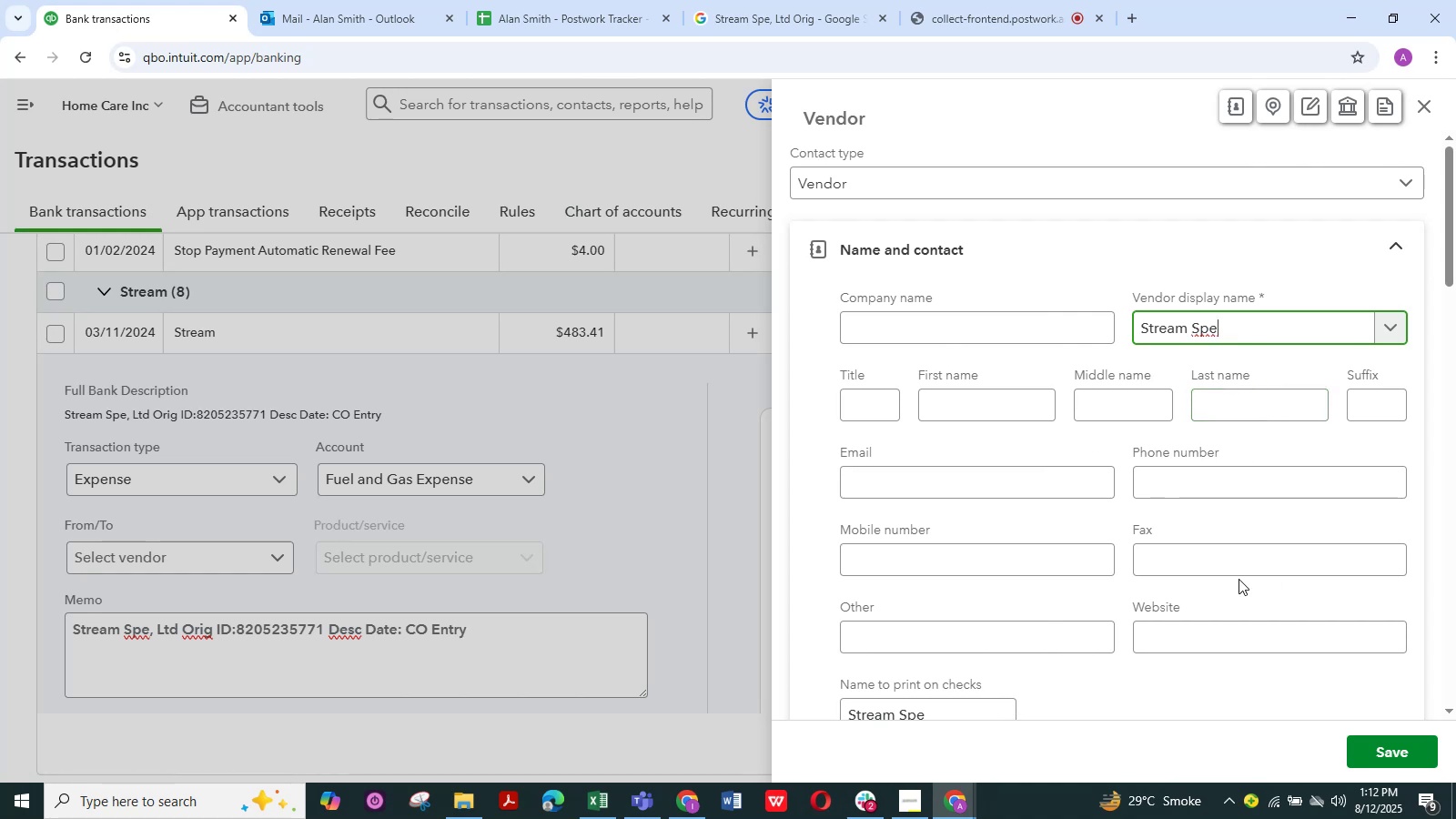 
left_click([1392, 753])
 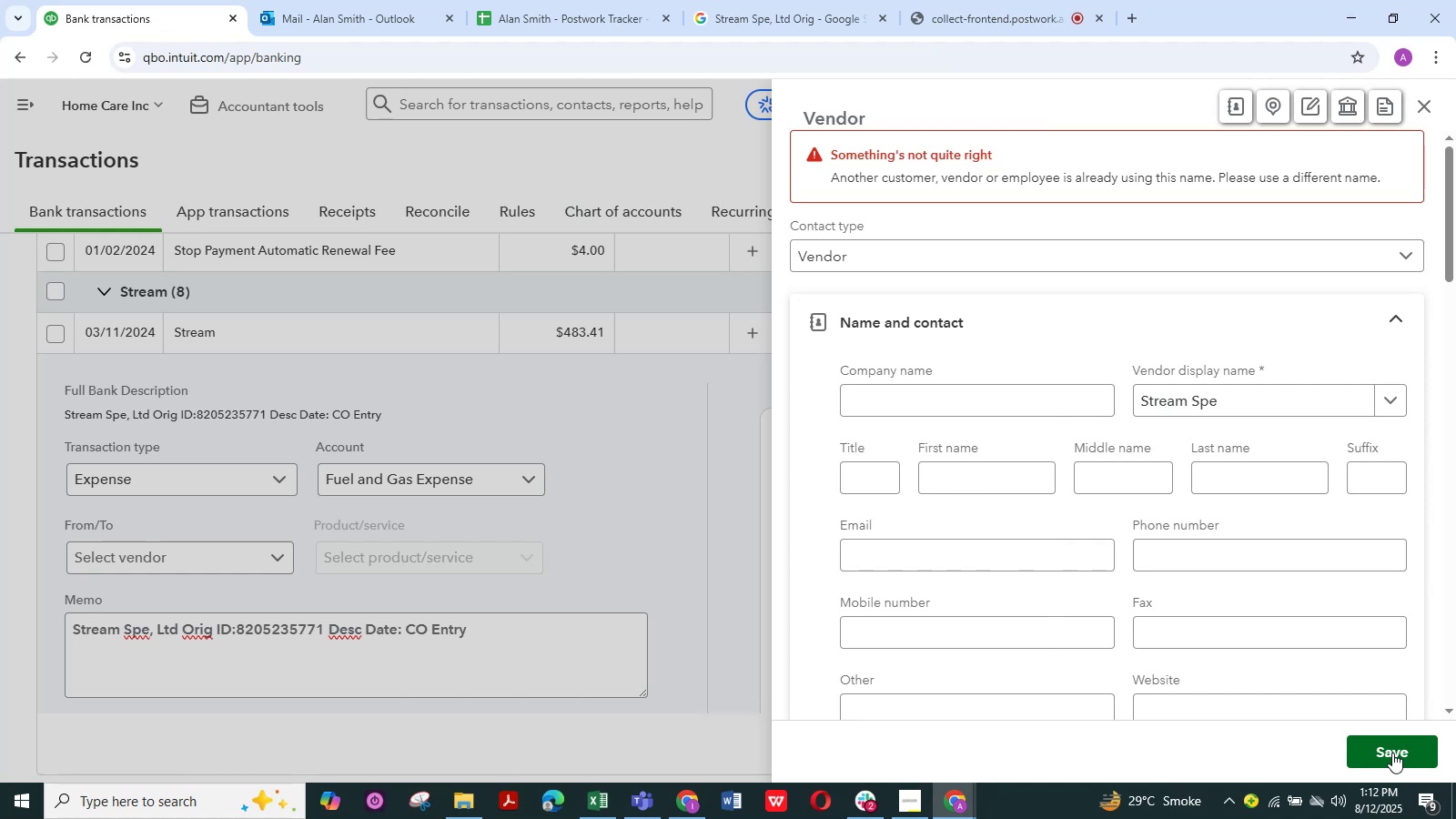 
wait(5.04)
 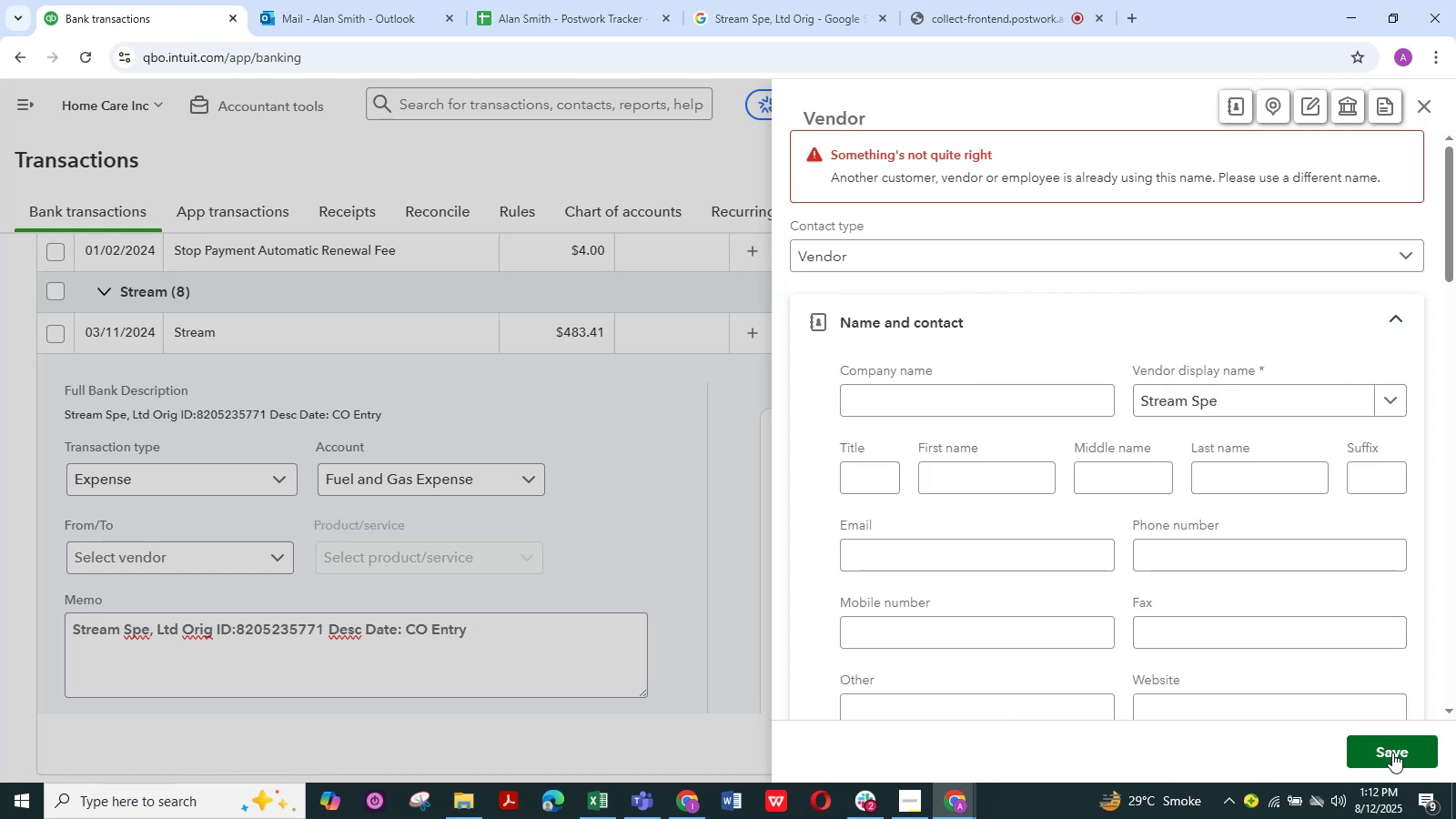 
left_click([1395, 739])
 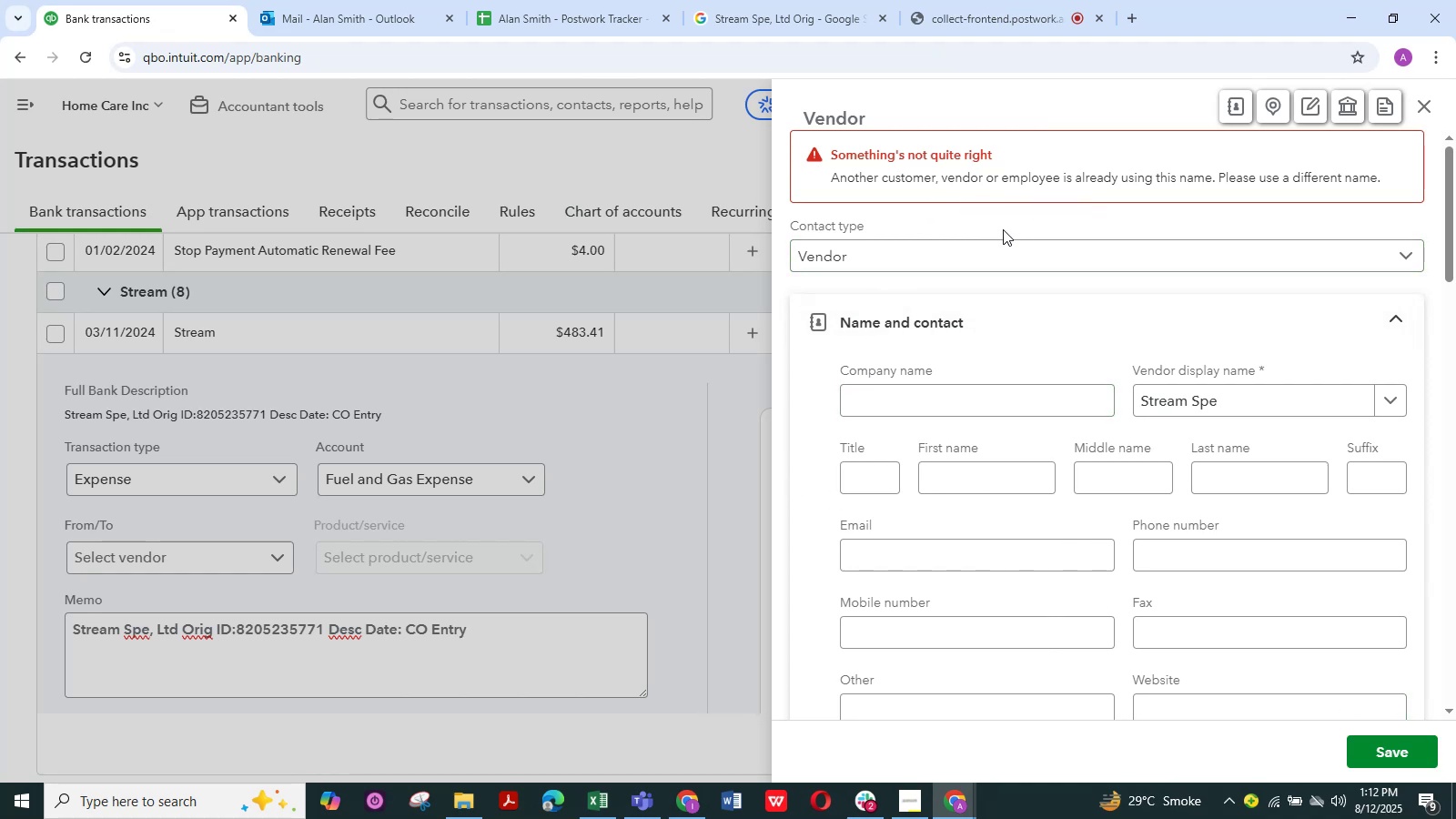 
wait(13.13)
 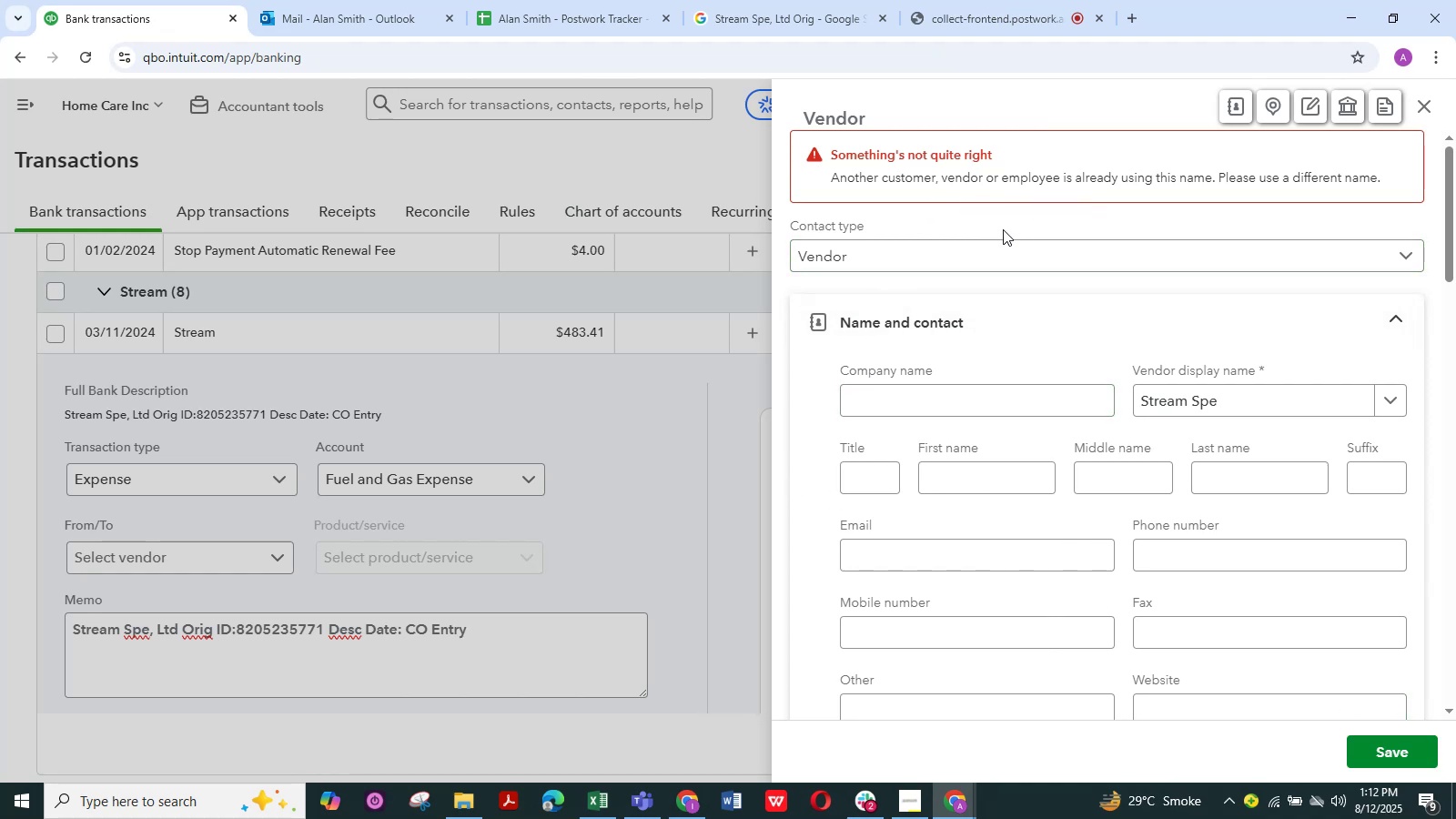 
left_click([1429, 107])
 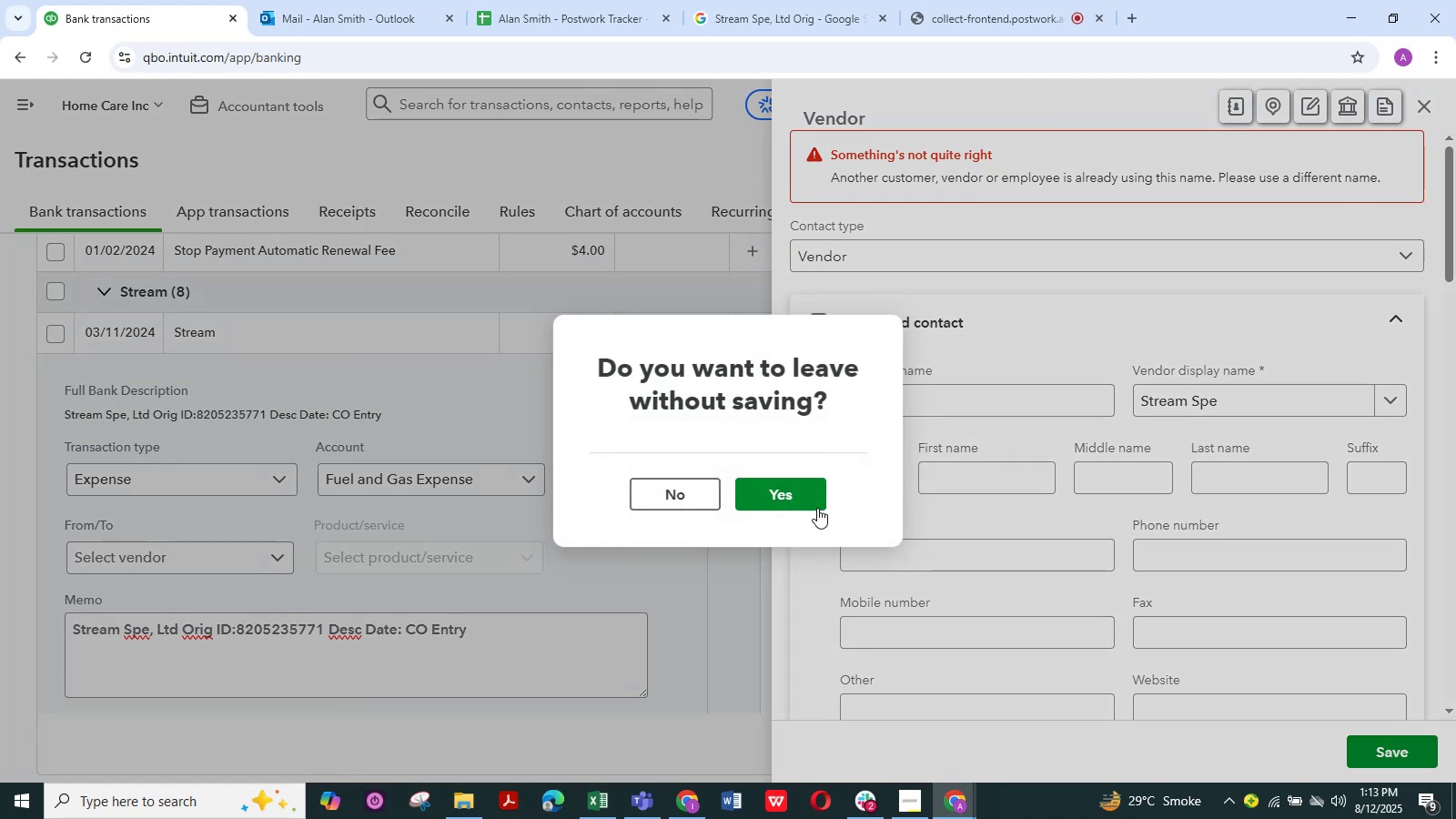 
left_click([801, 499])
 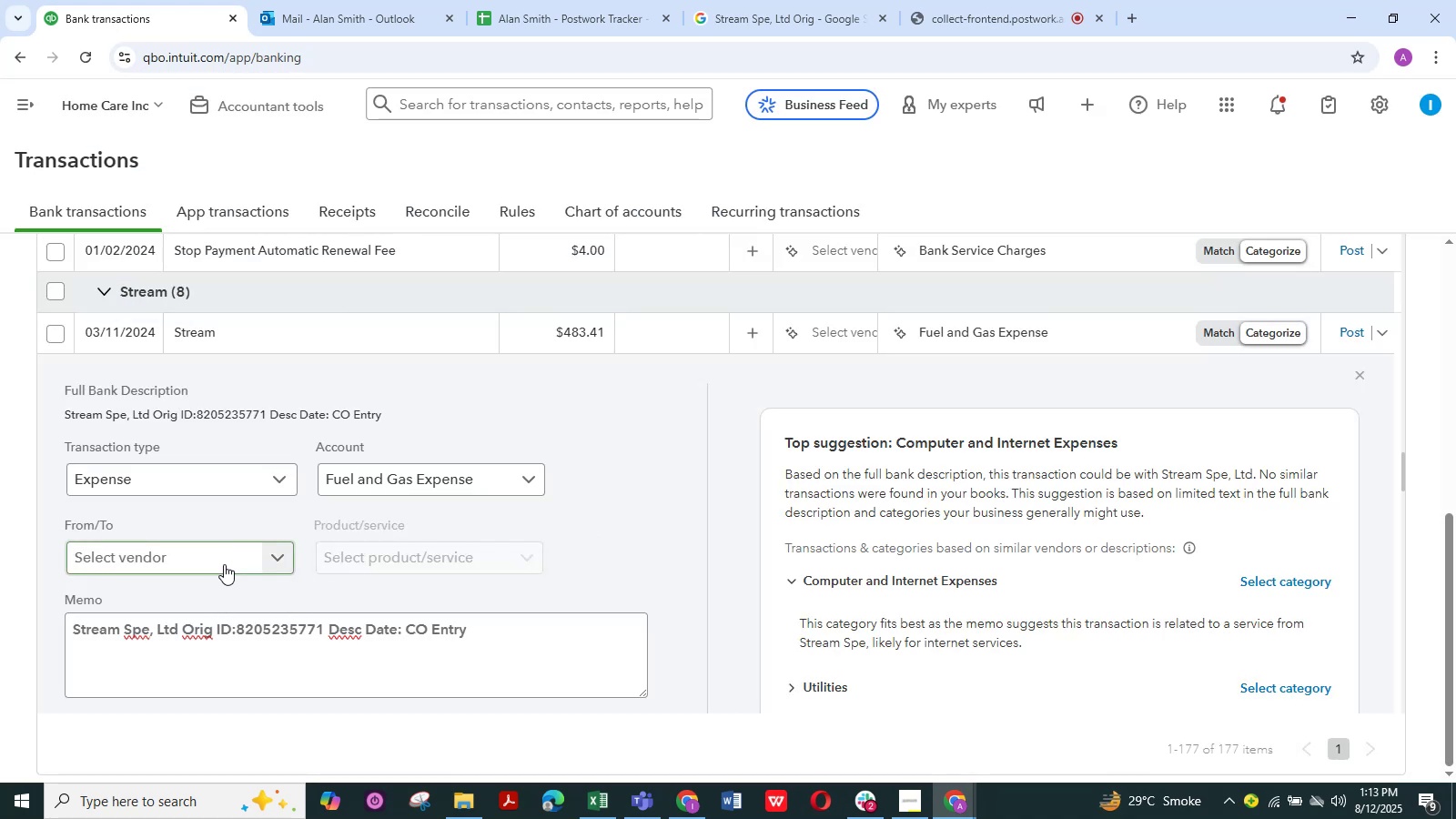 
left_click([247, 565])
 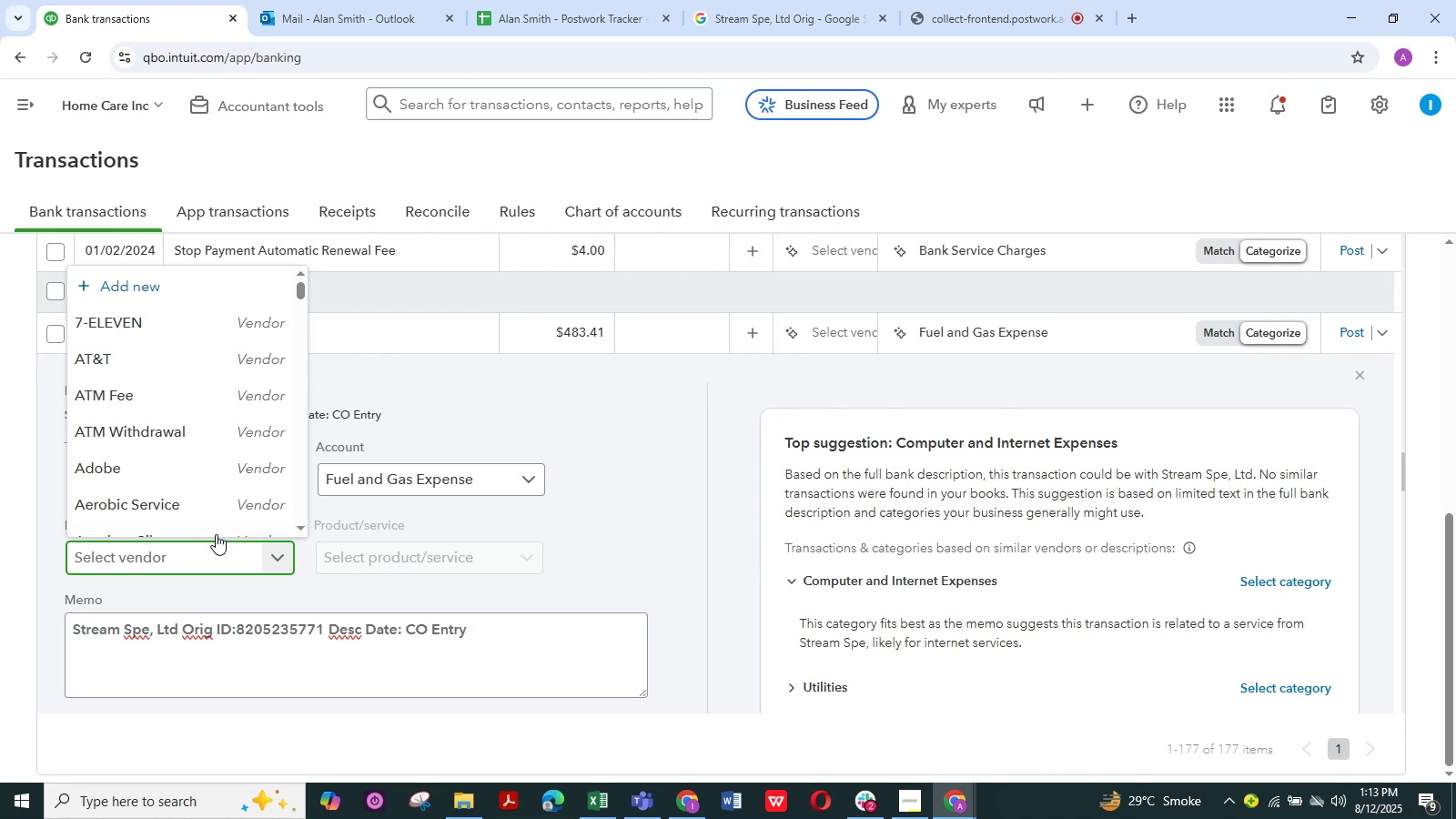 
type(stre)
 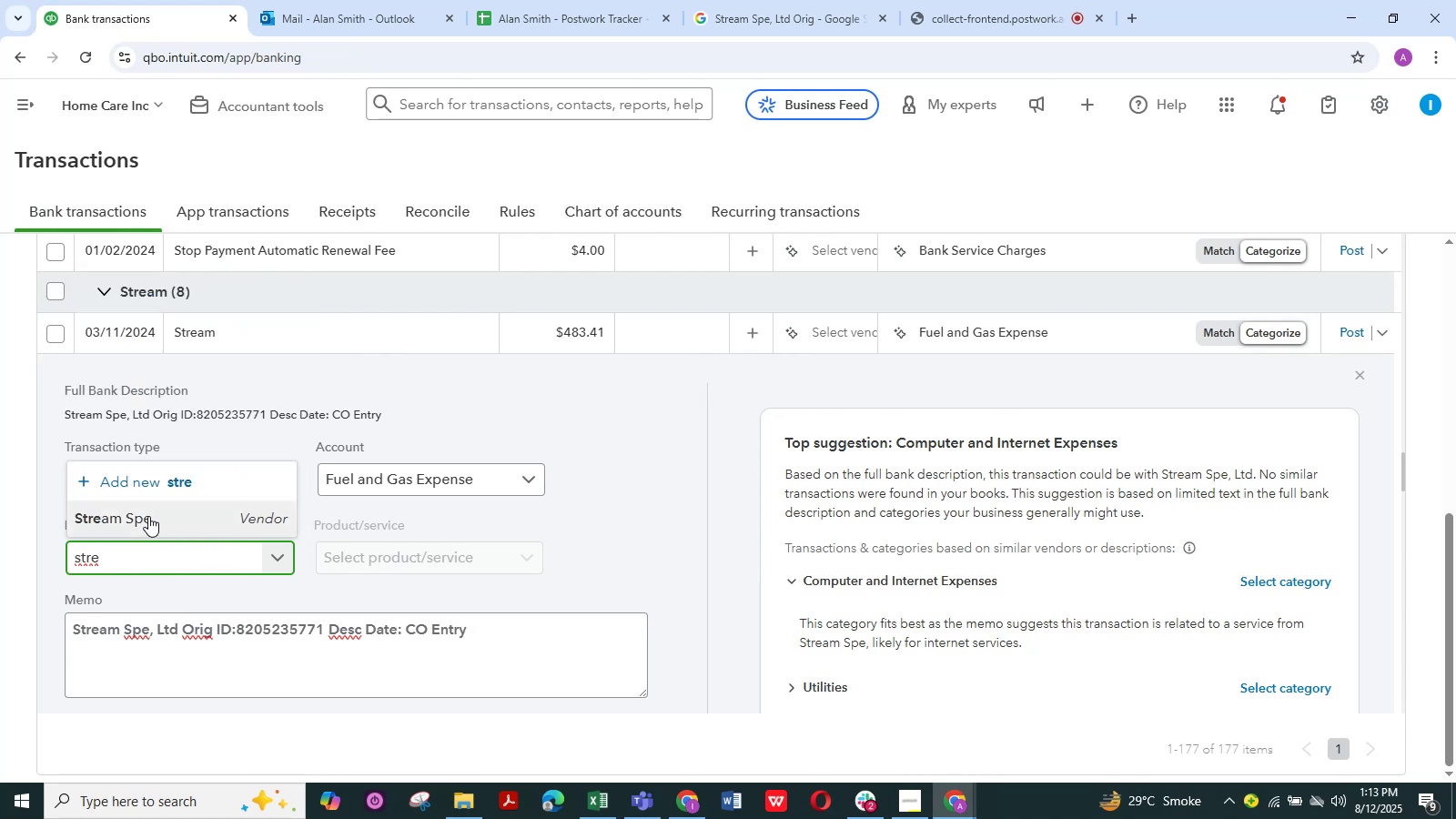 
left_click([148, 516])
 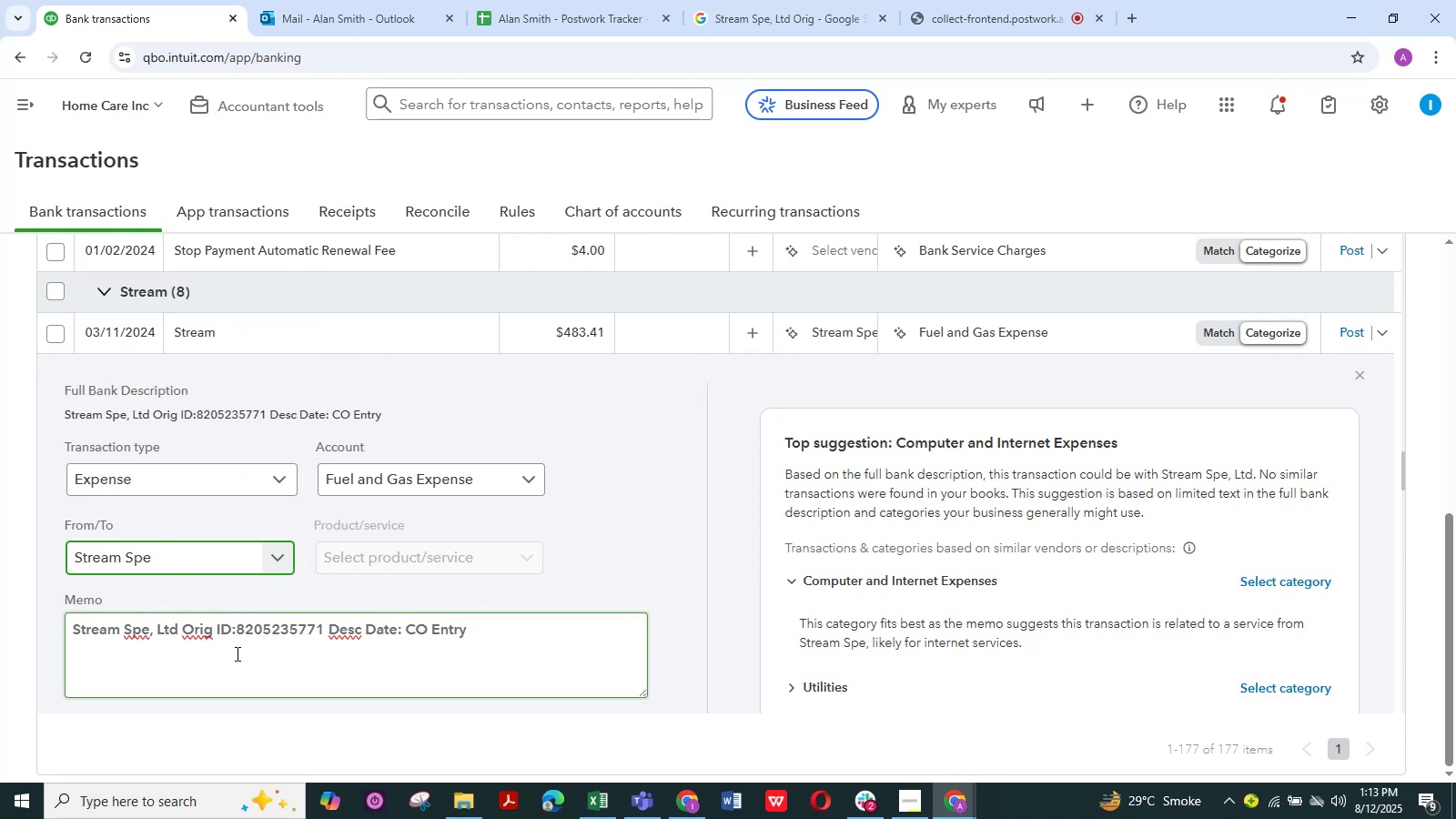 
scroll: coordinate [209, 611], scroll_direction: down, amount: 4.0
 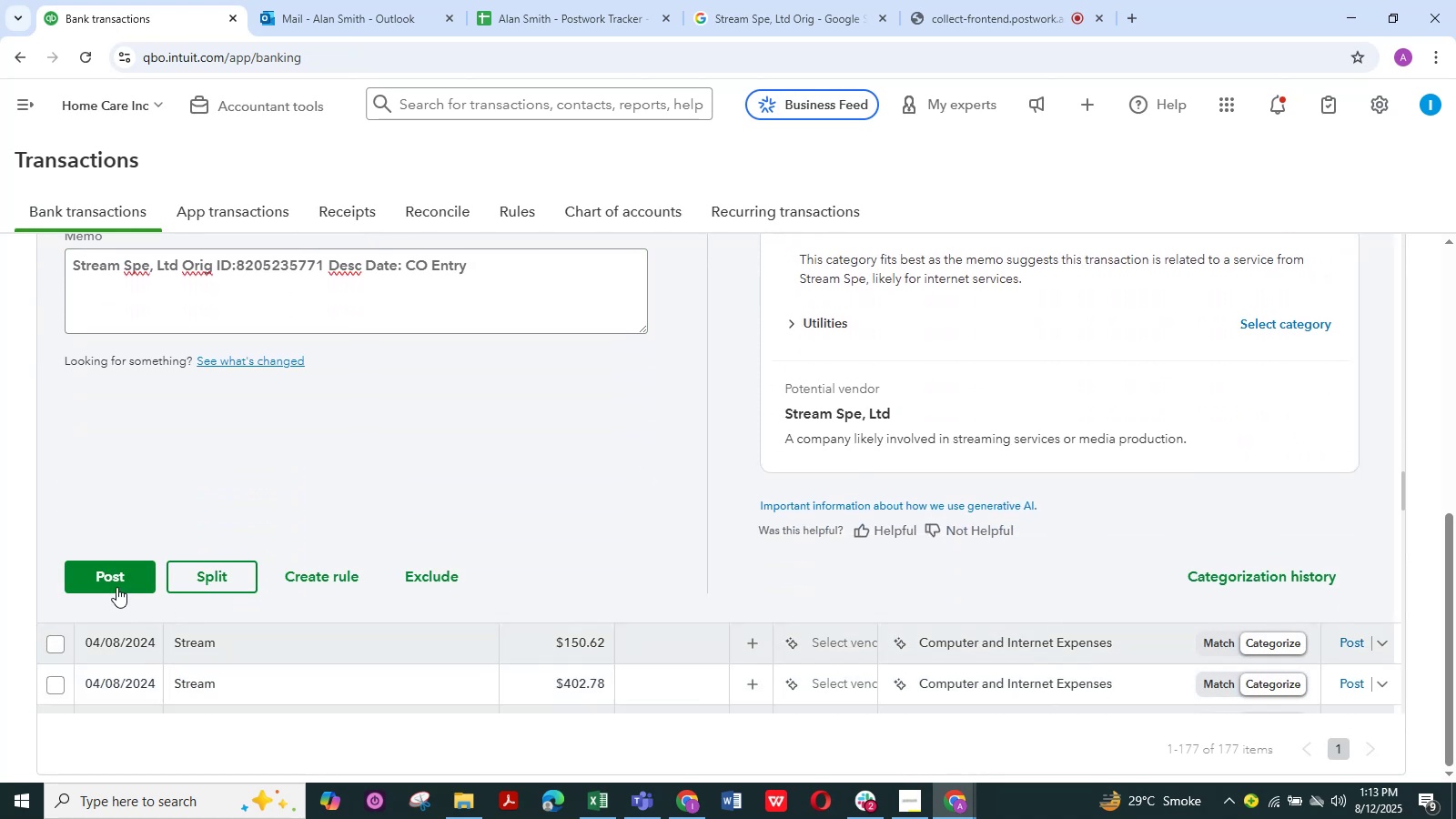 
left_click([121, 578])
 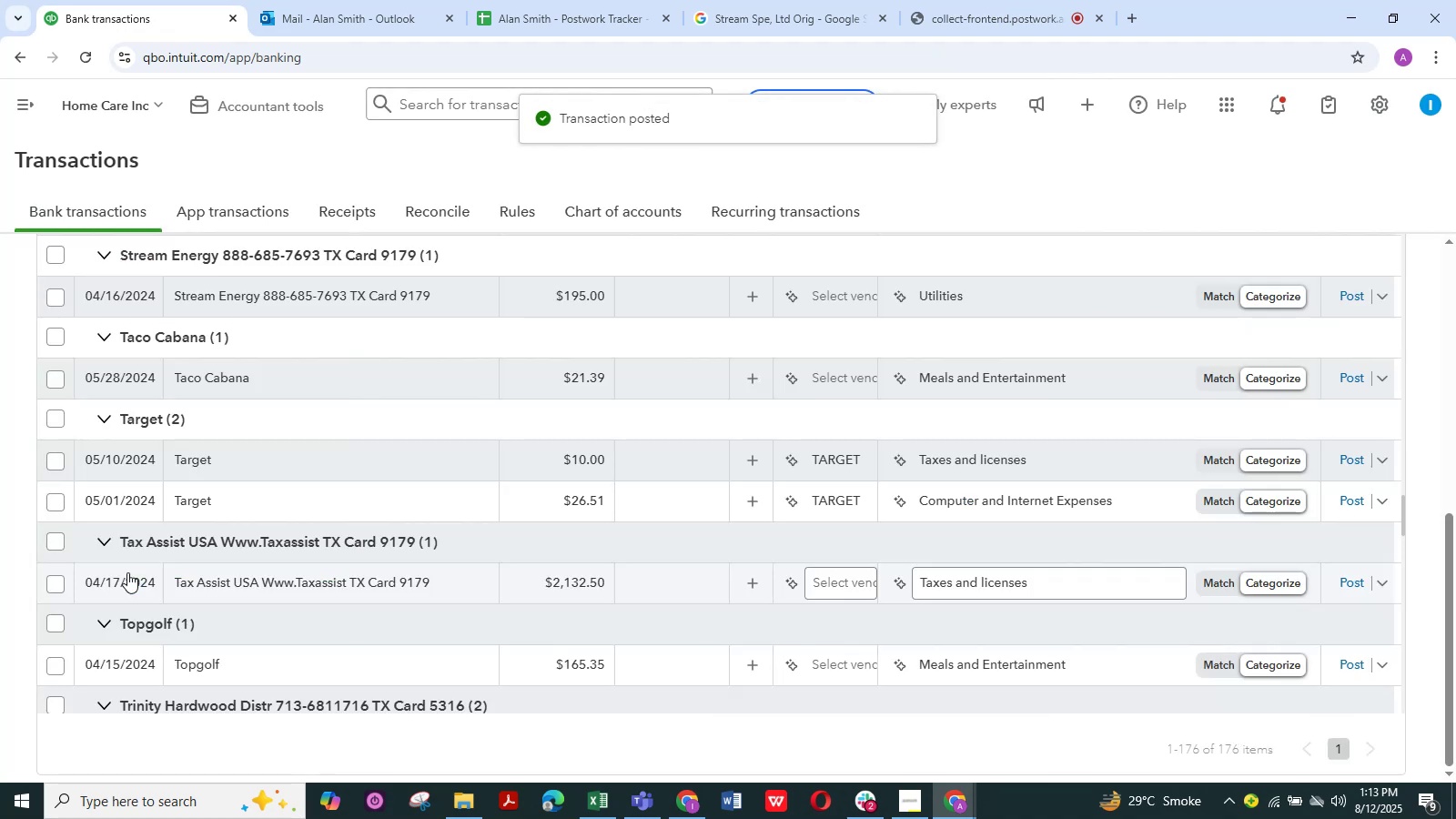 
scroll: coordinate [228, 520], scroll_direction: up, amount: 2.0
 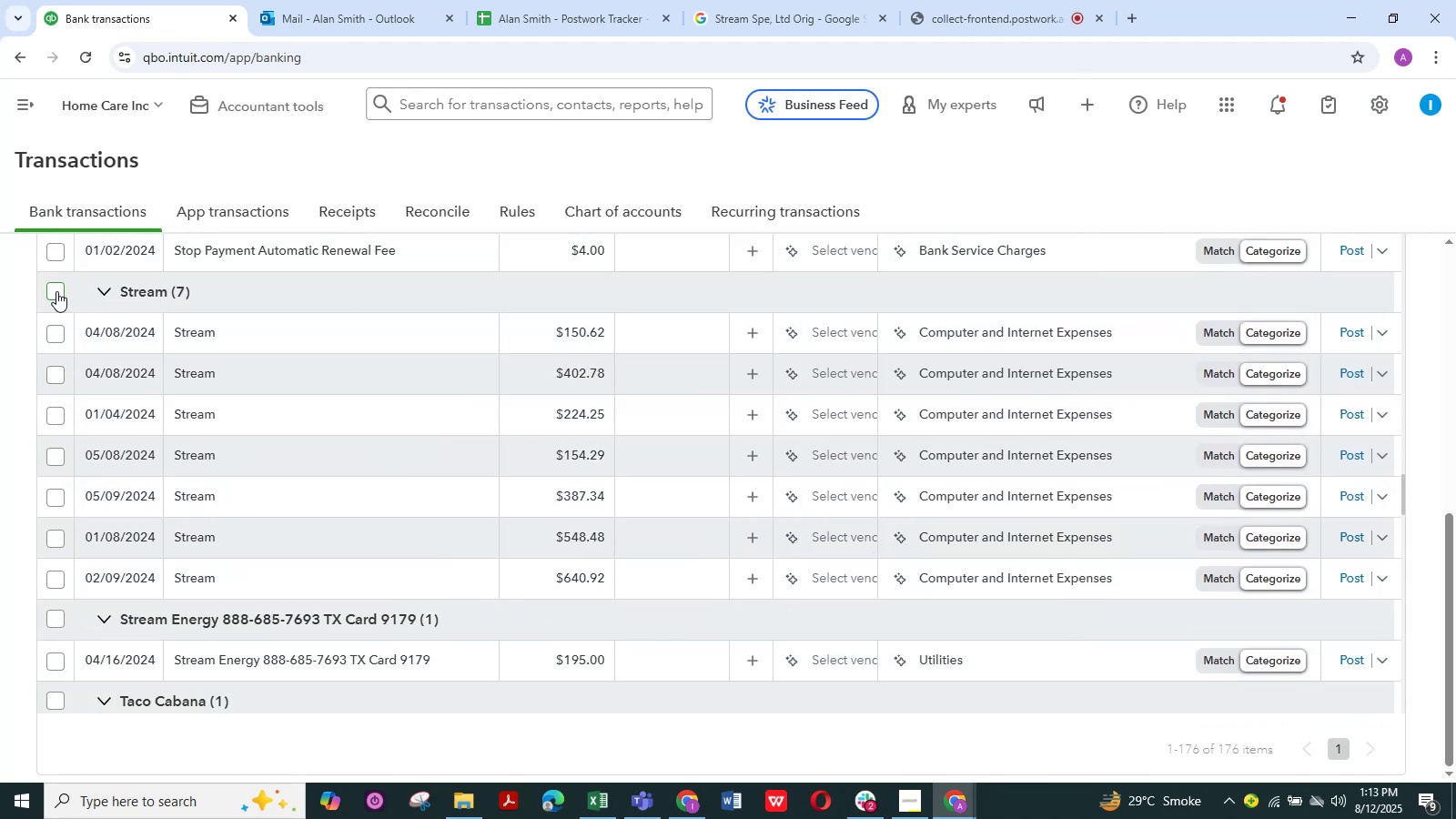 
wait(5.21)
 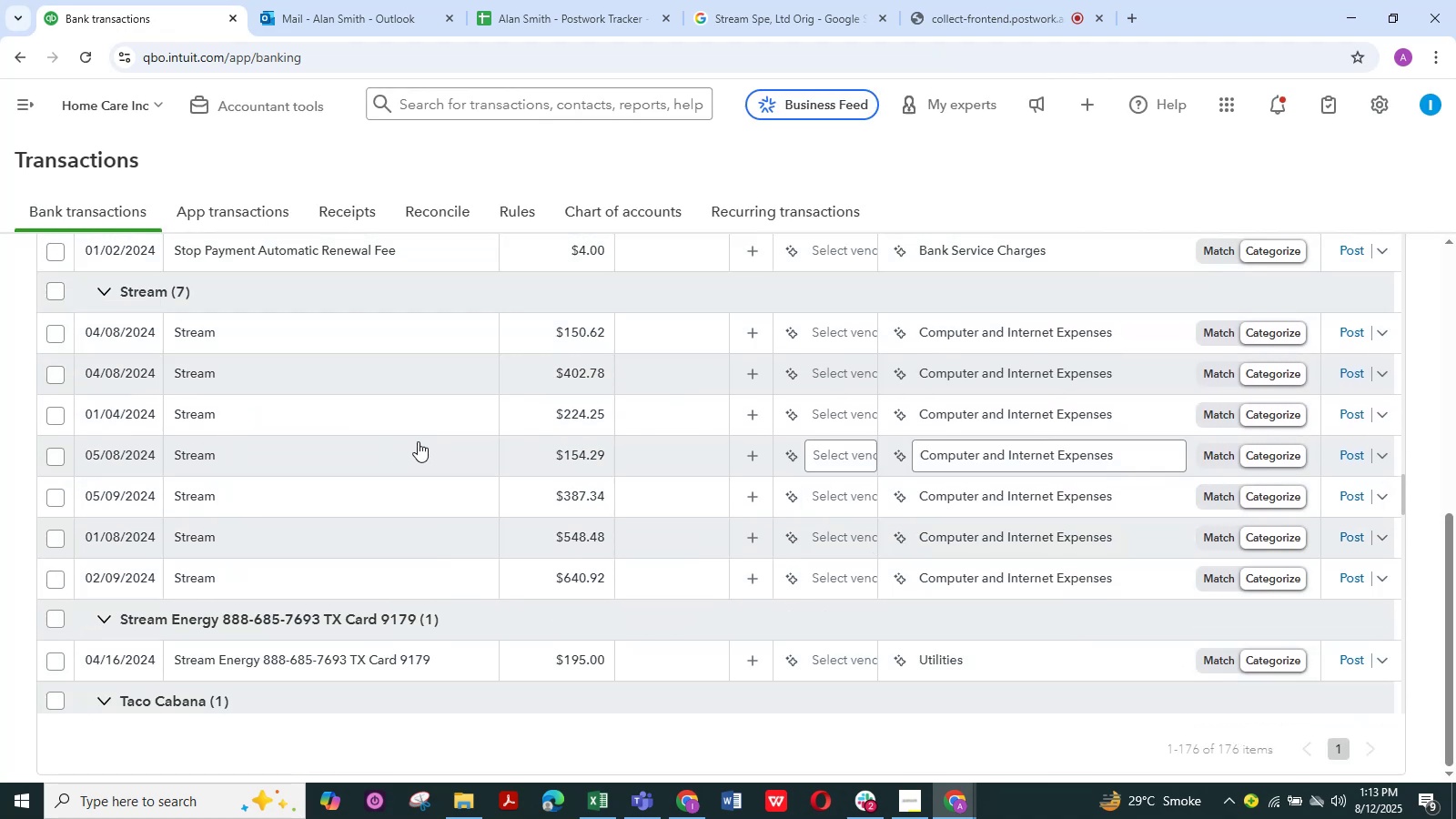 
left_click([56, 291])
 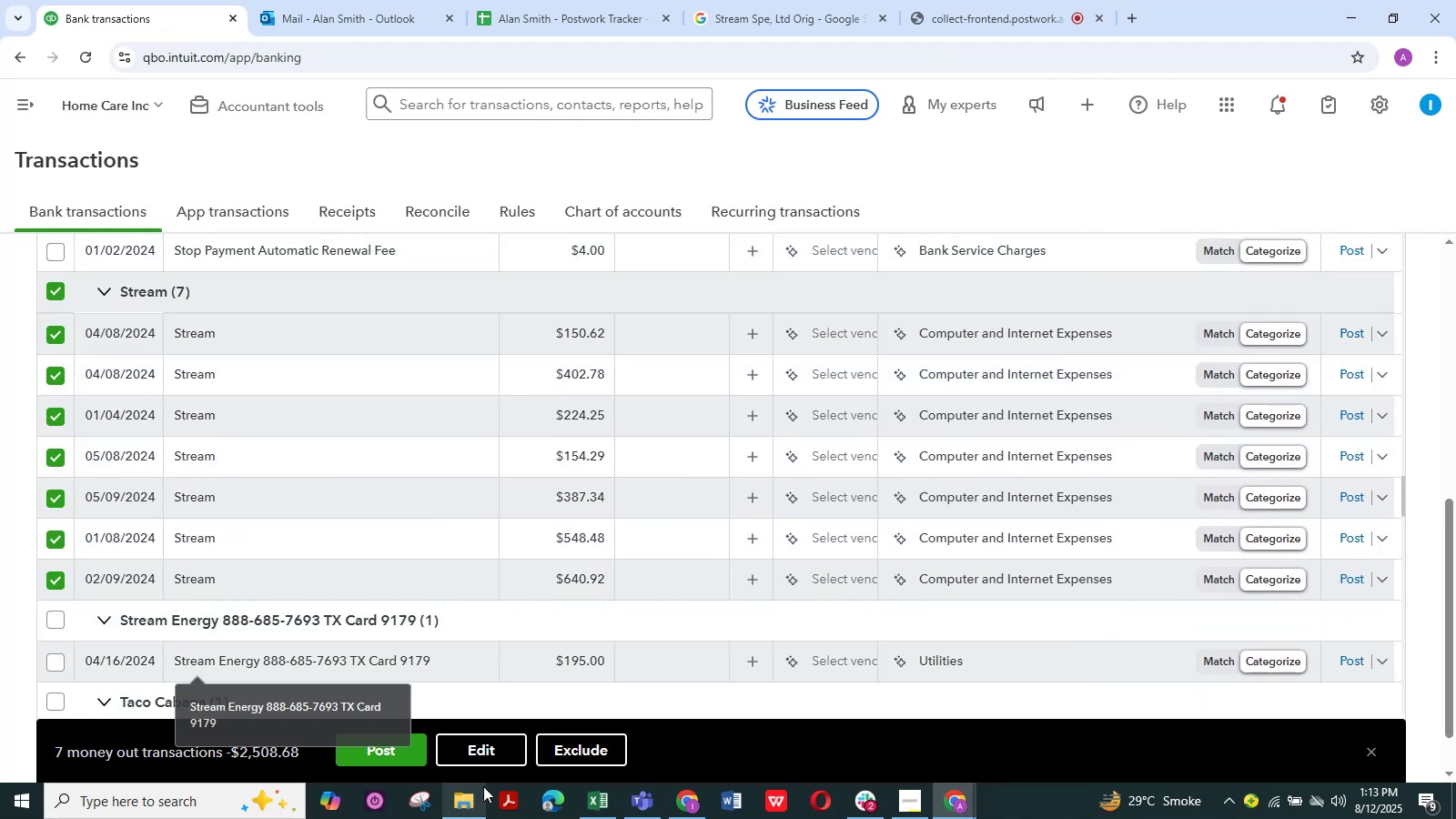 
left_click([482, 747])
 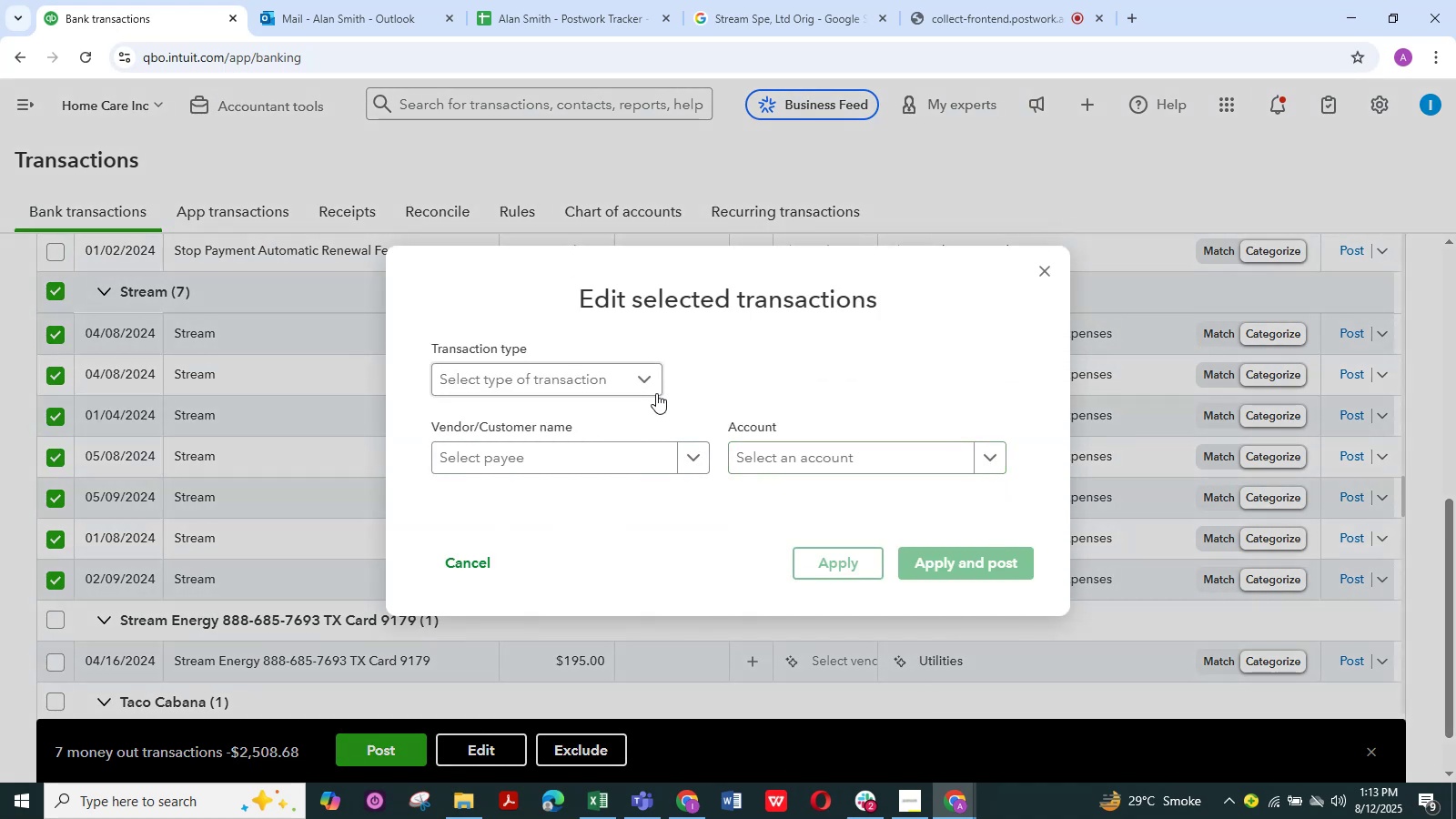 
wait(5.53)
 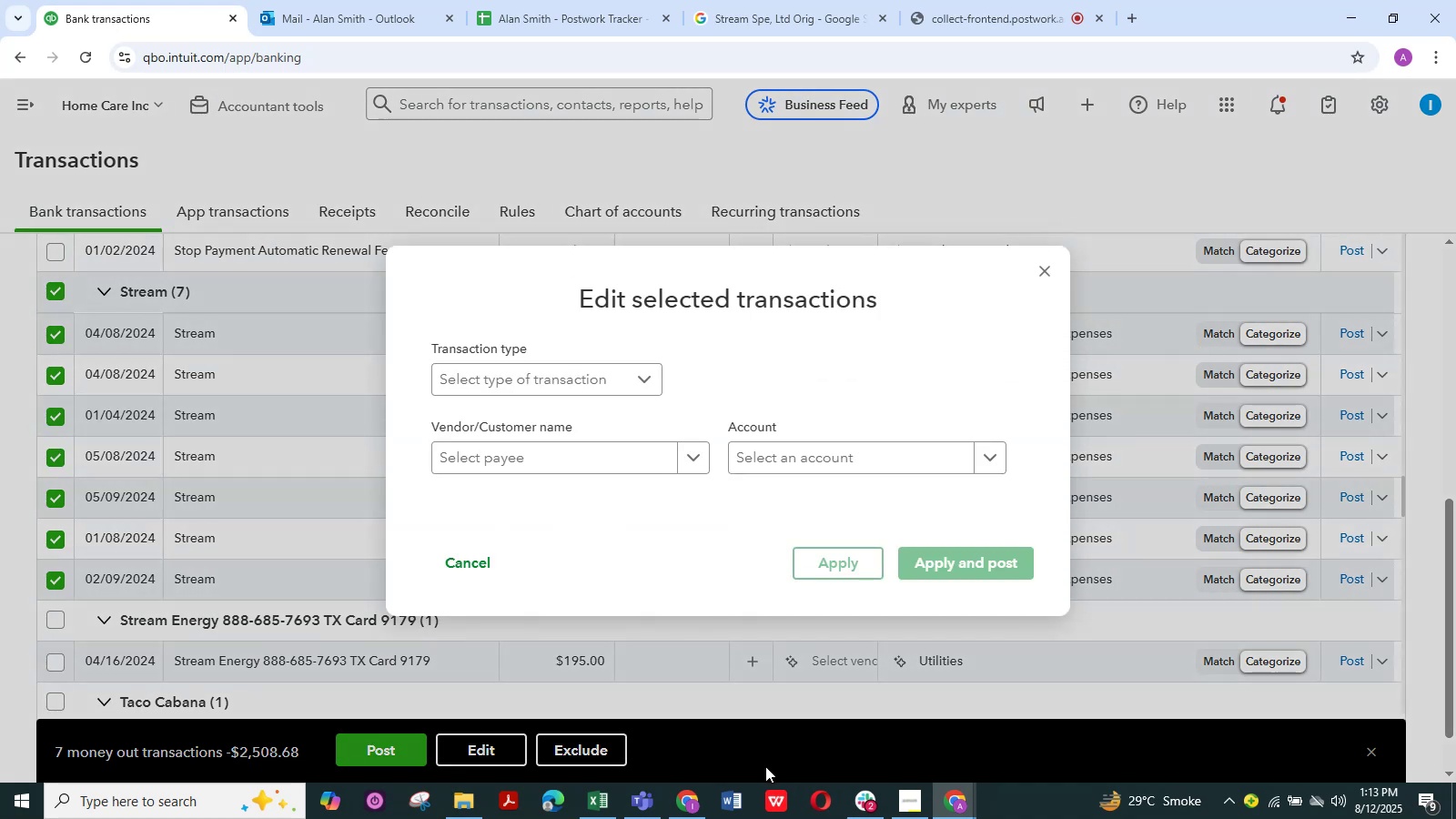 
left_click([649, 376])
 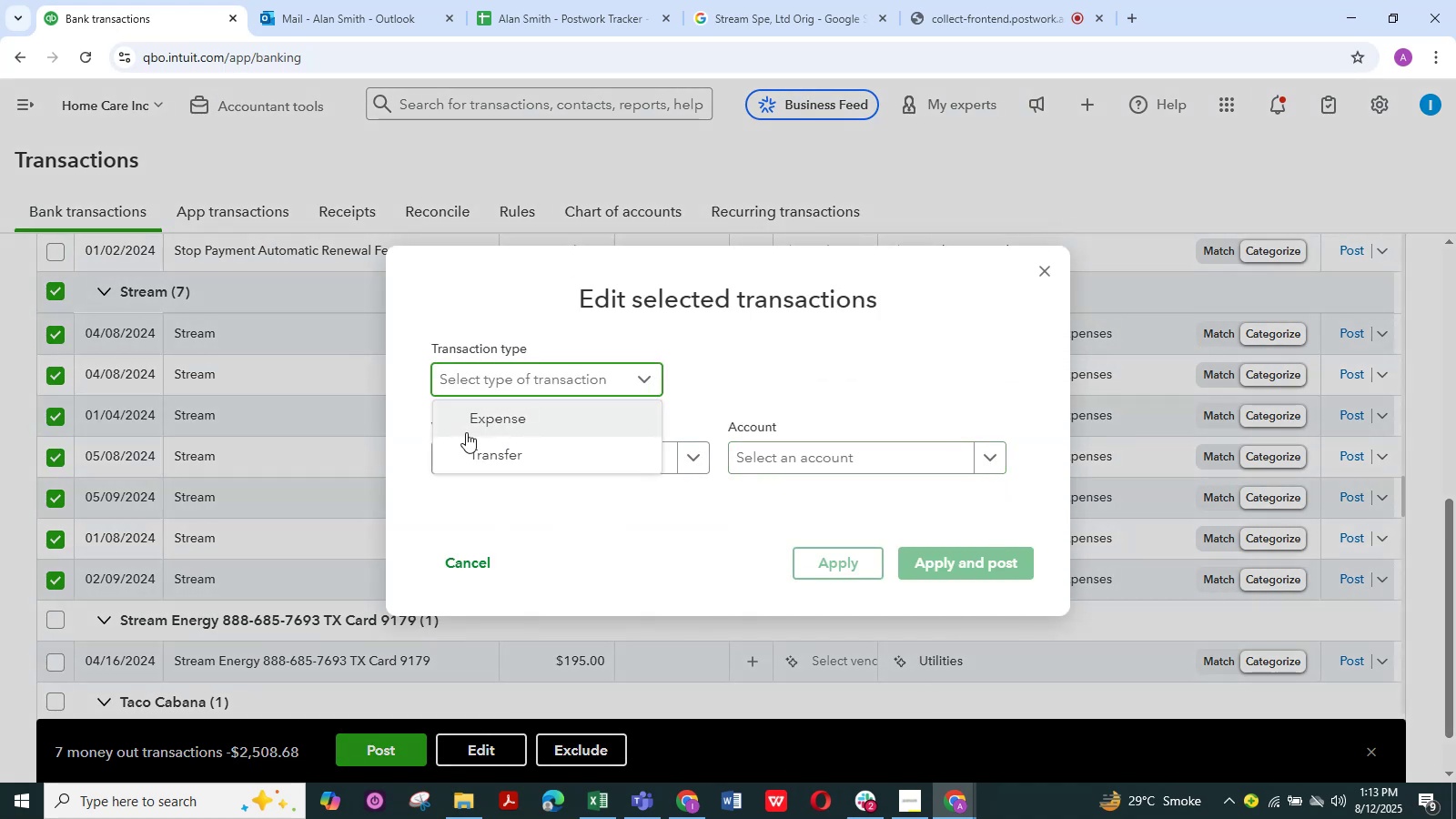 
left_click([480, 411])
 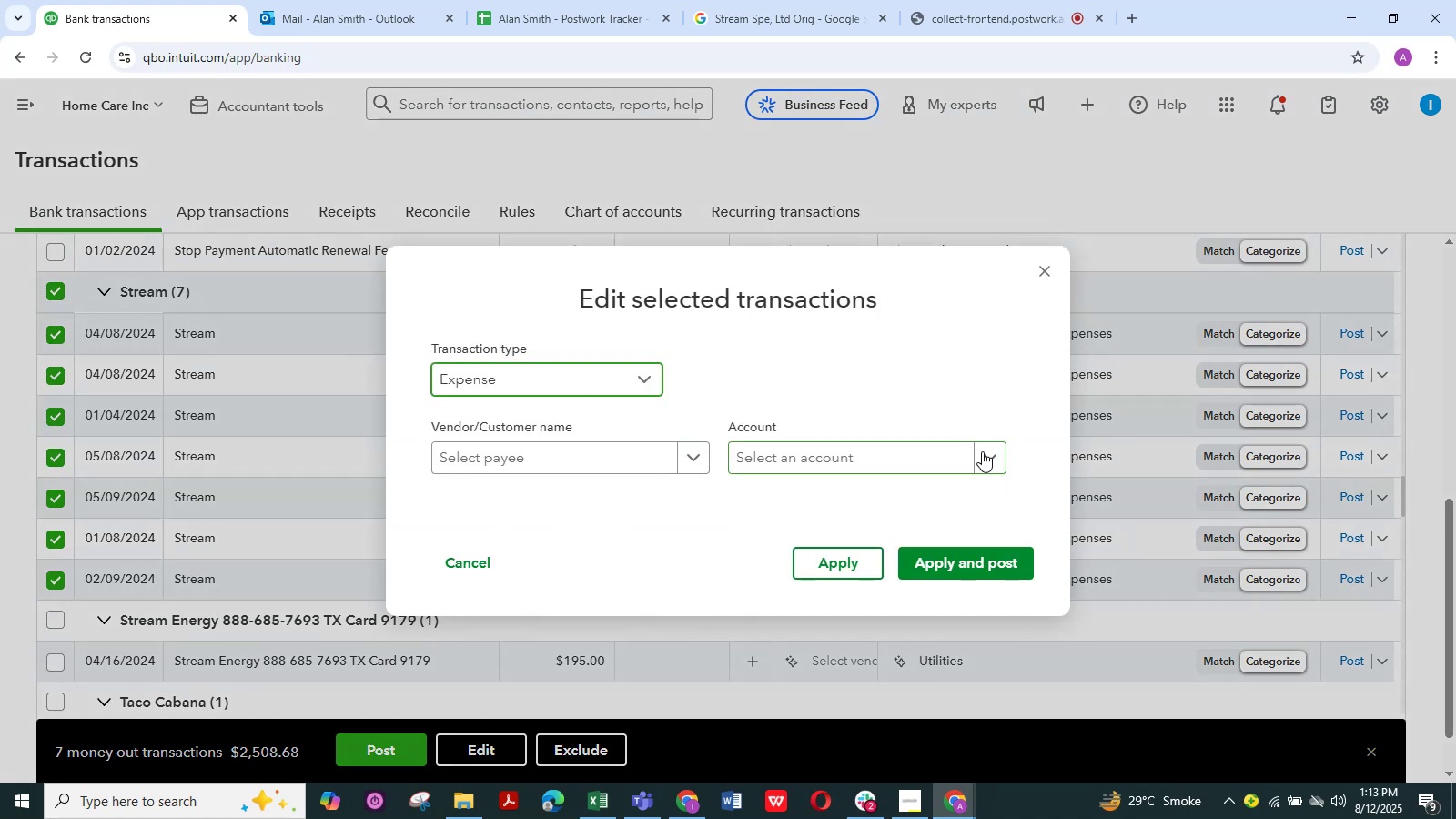 
left_click([990, 453])
 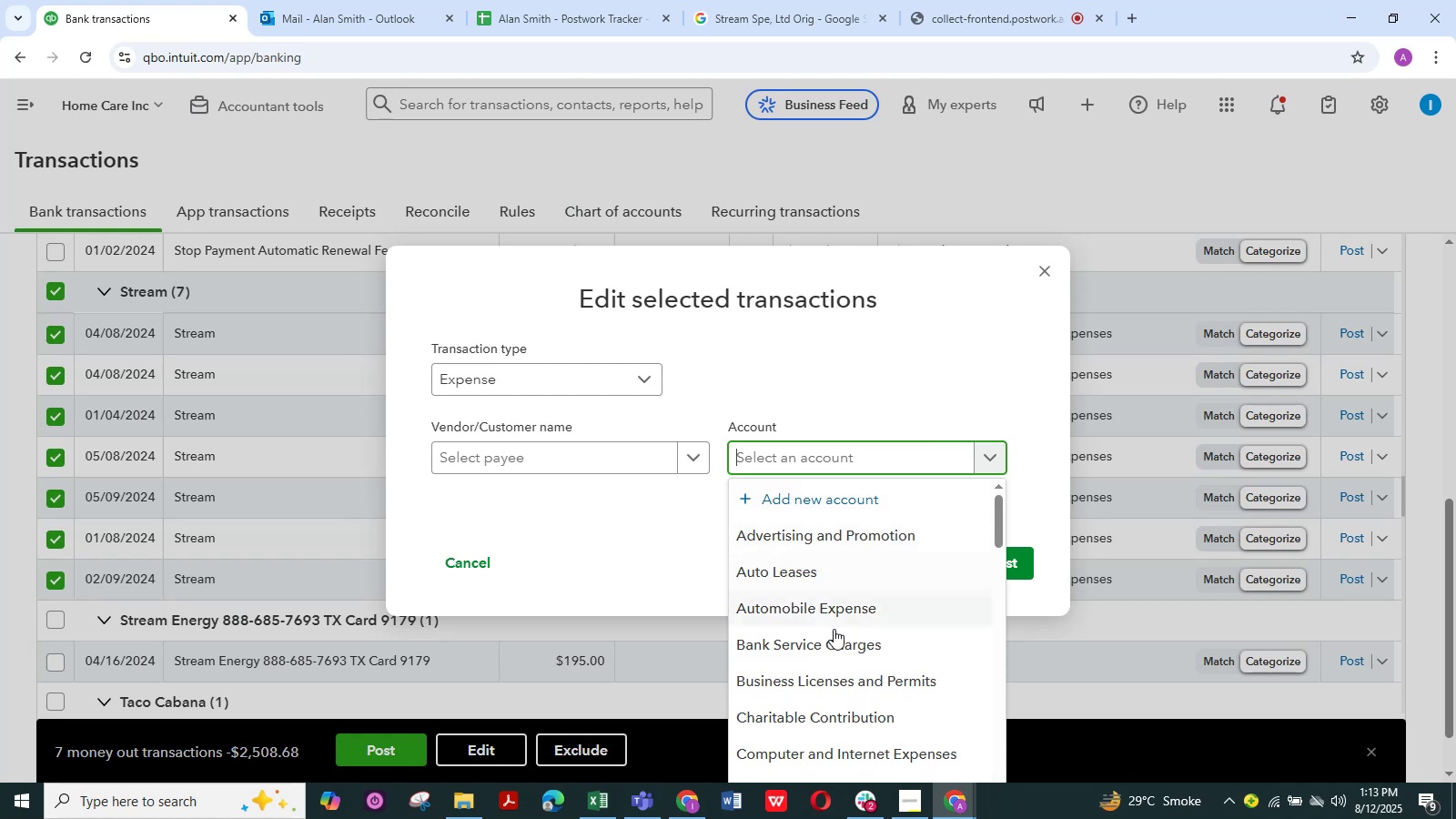 
scroll: coordinate [834, 630], scroll_direction: down, amount: 4.0
 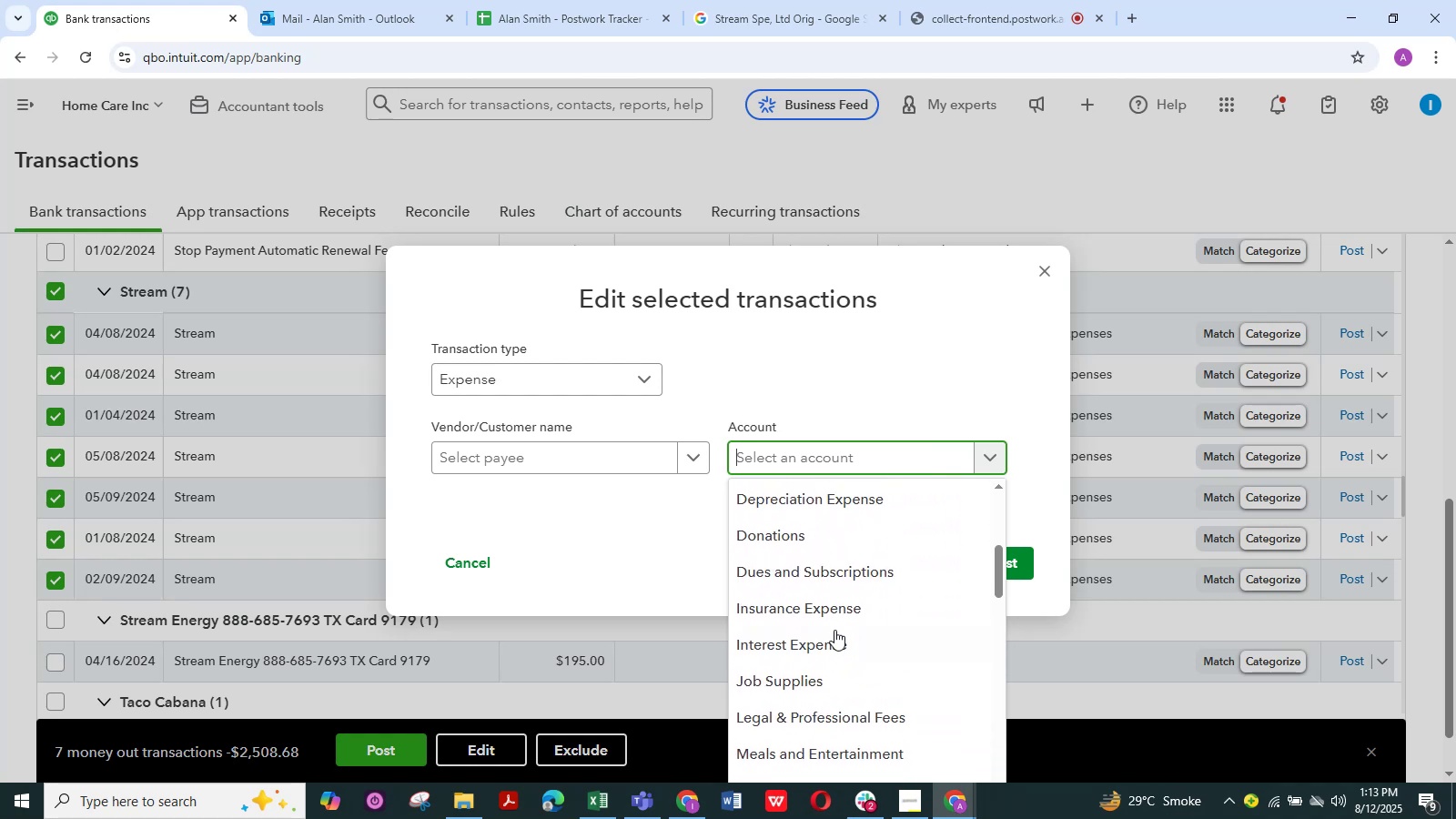 
scroll: coordinate [834, 630], scroll_direction: up, amount: 1.0
 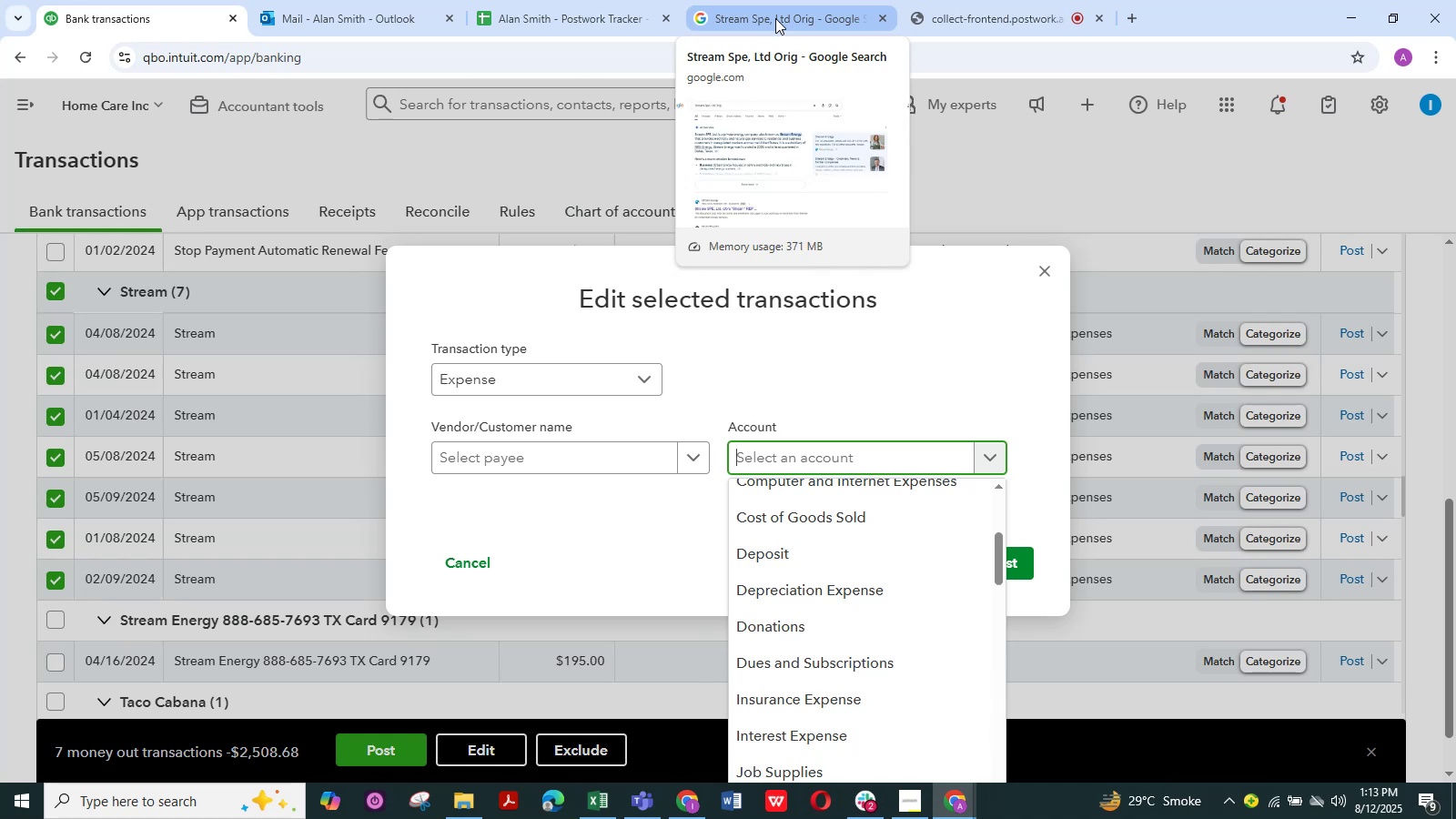 
wait(15.57)
 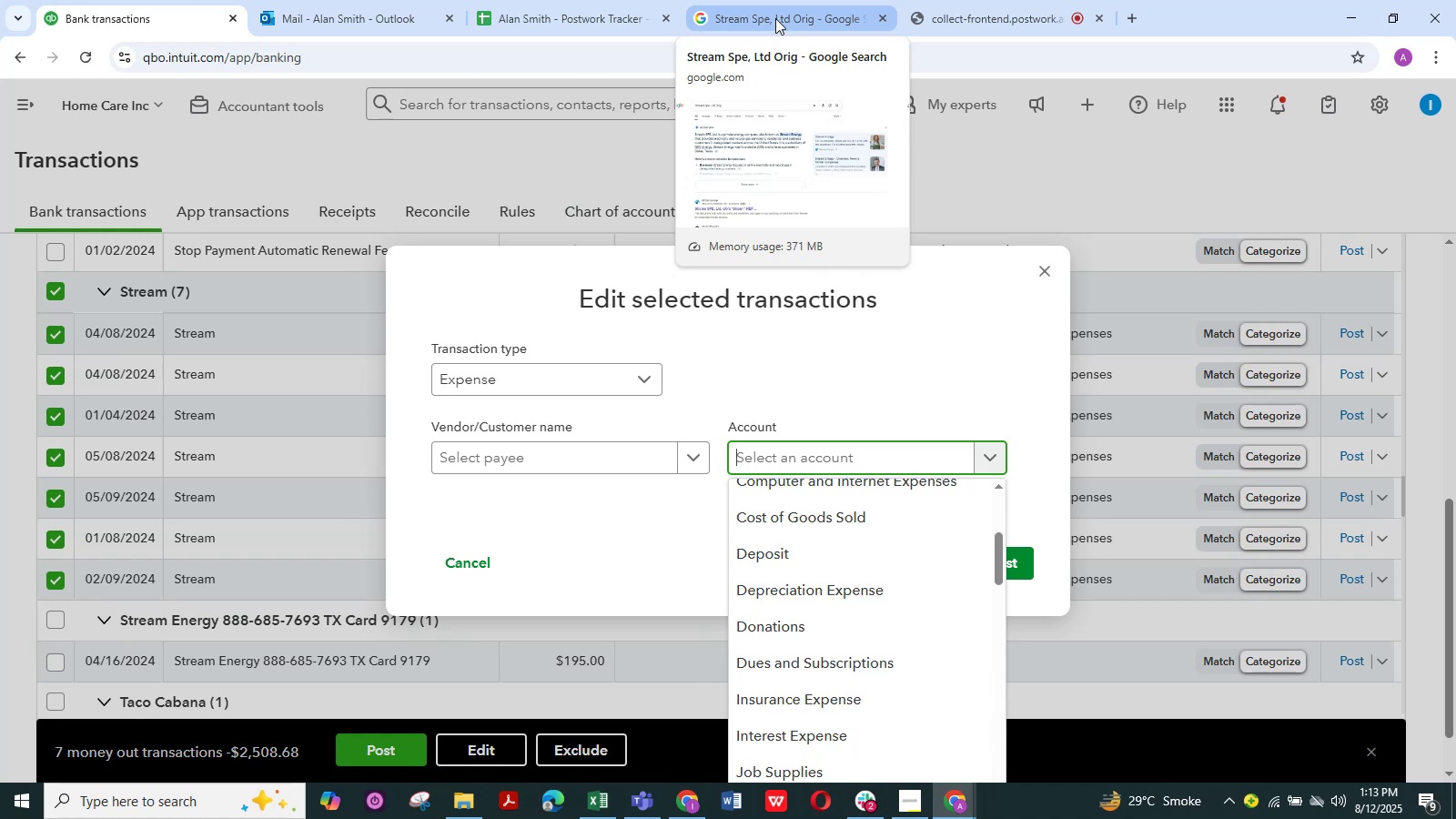 
left_click([980, 16])
 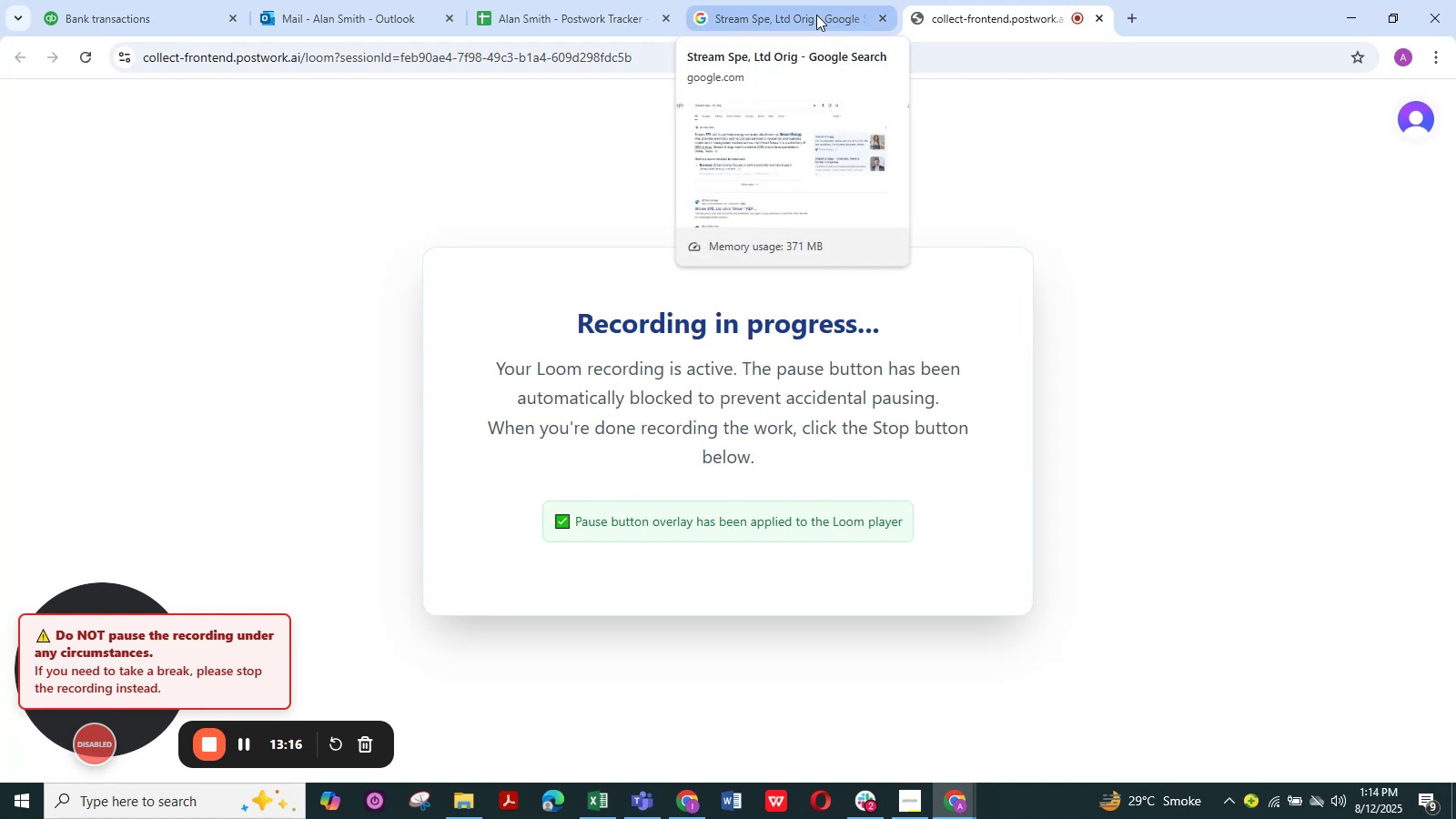 
wait(13.13)
 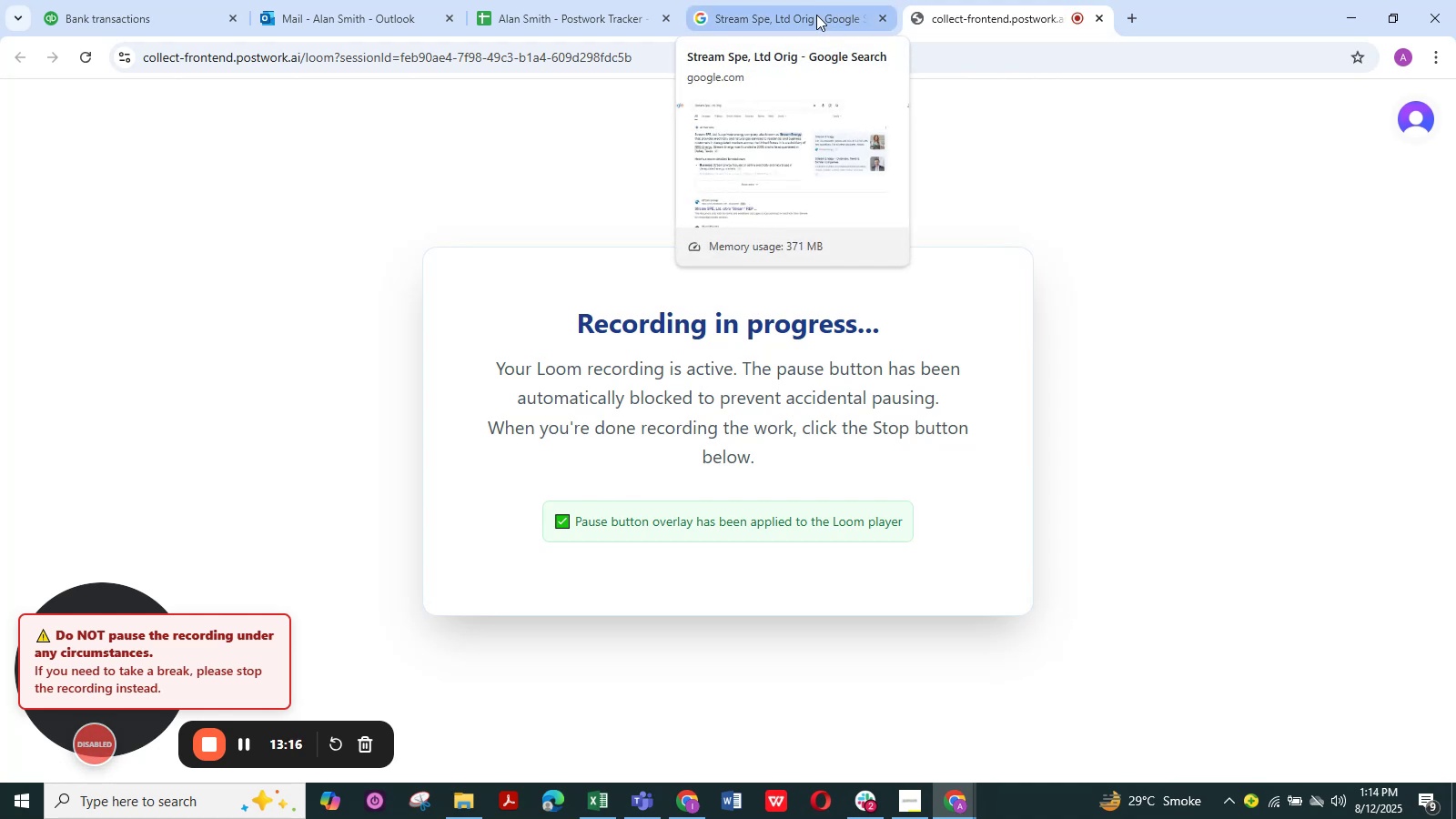 
left_click([804, 16])
 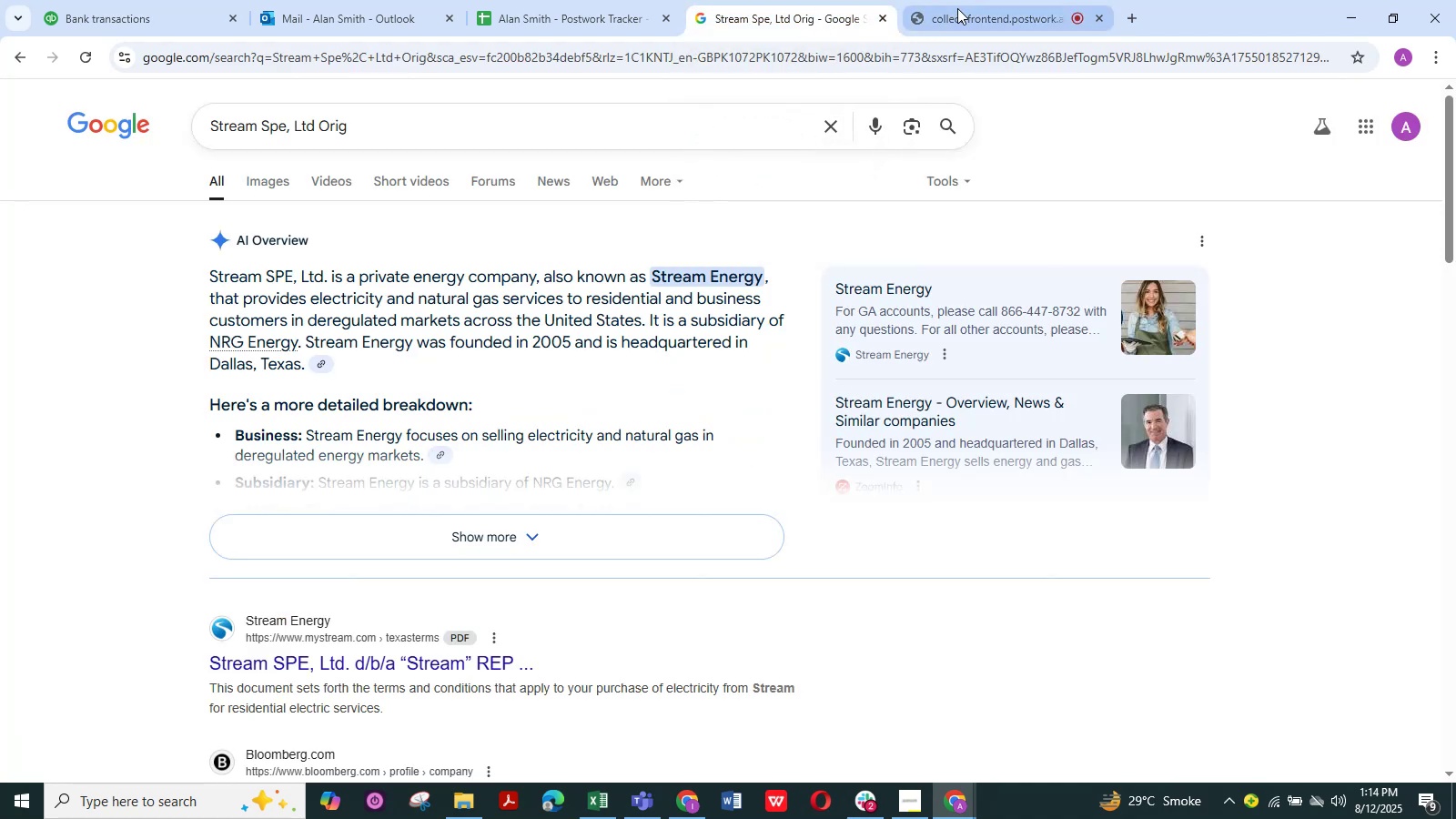 
left_click([972, 8])
 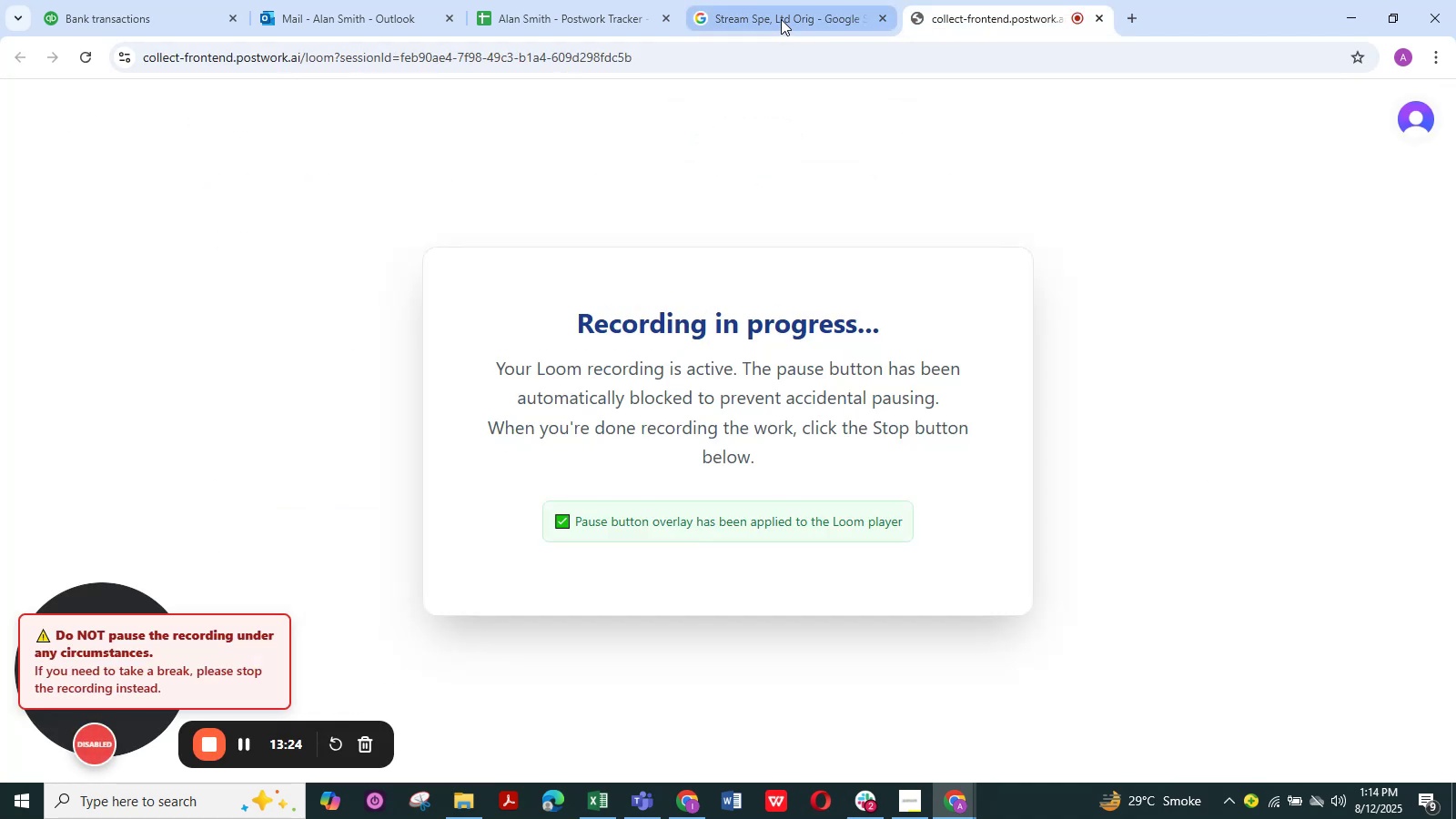 
left_click([781, 19])
 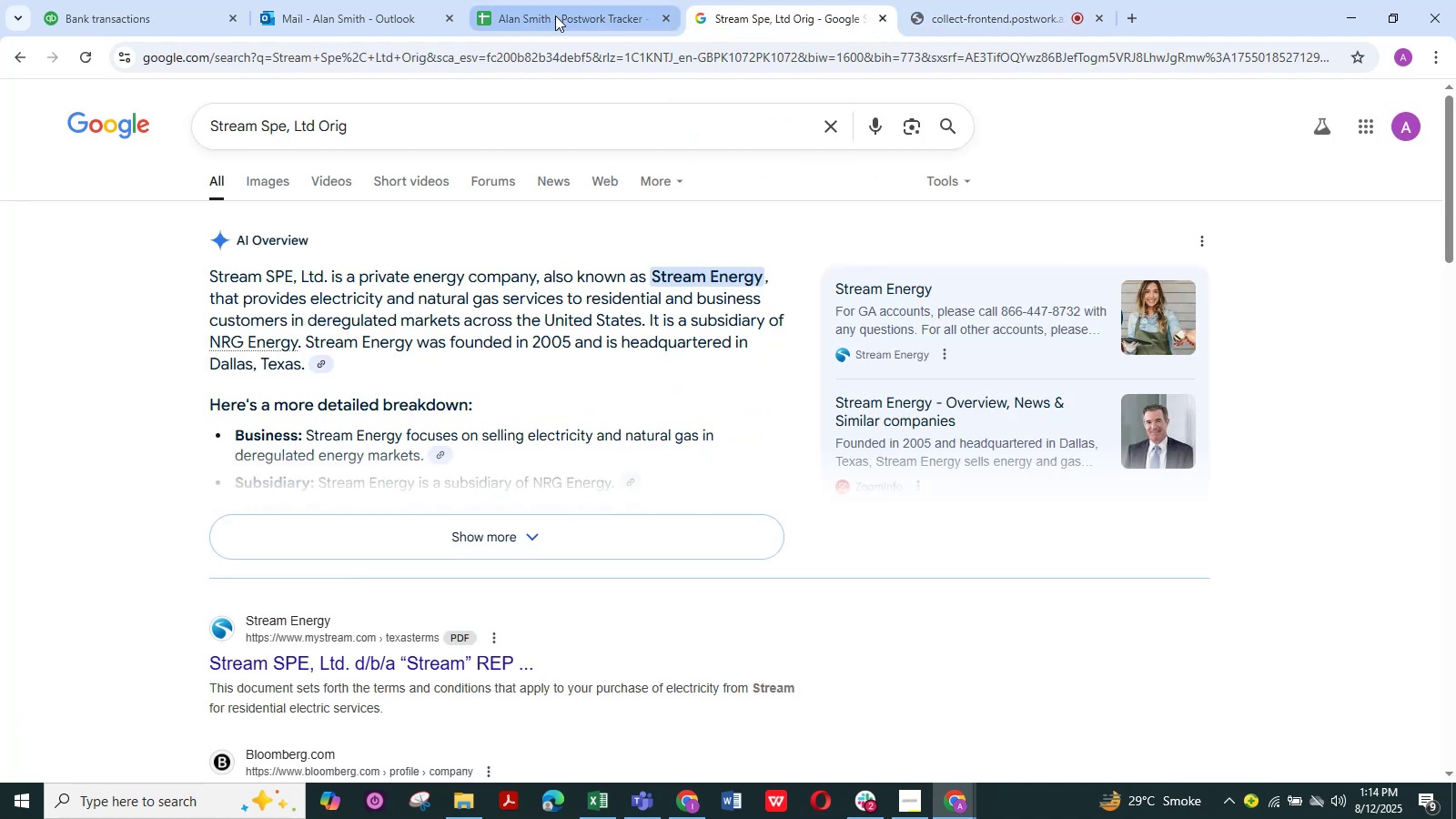 
left_click([557, 13])
 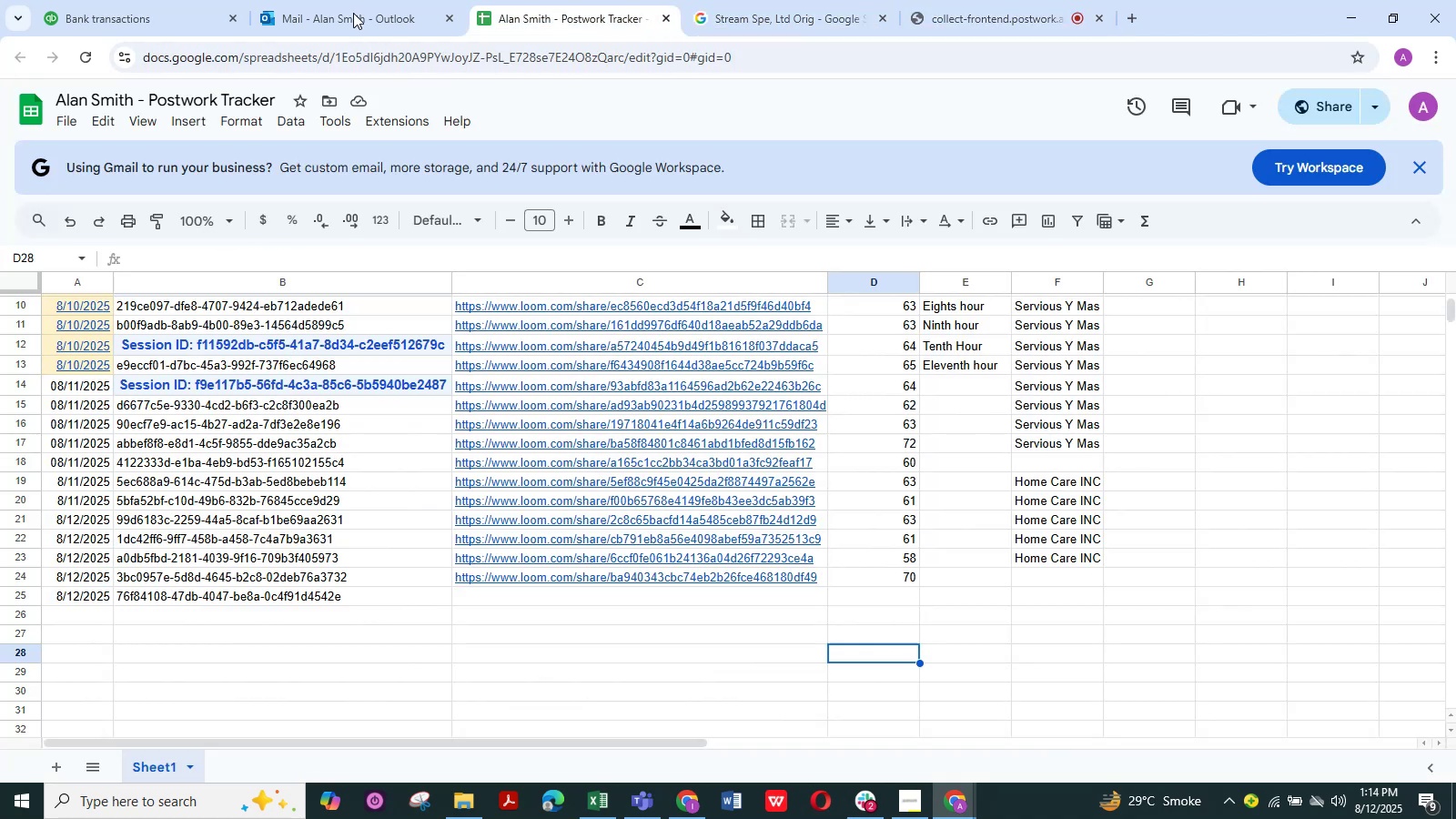 
left_click([354, 13])
 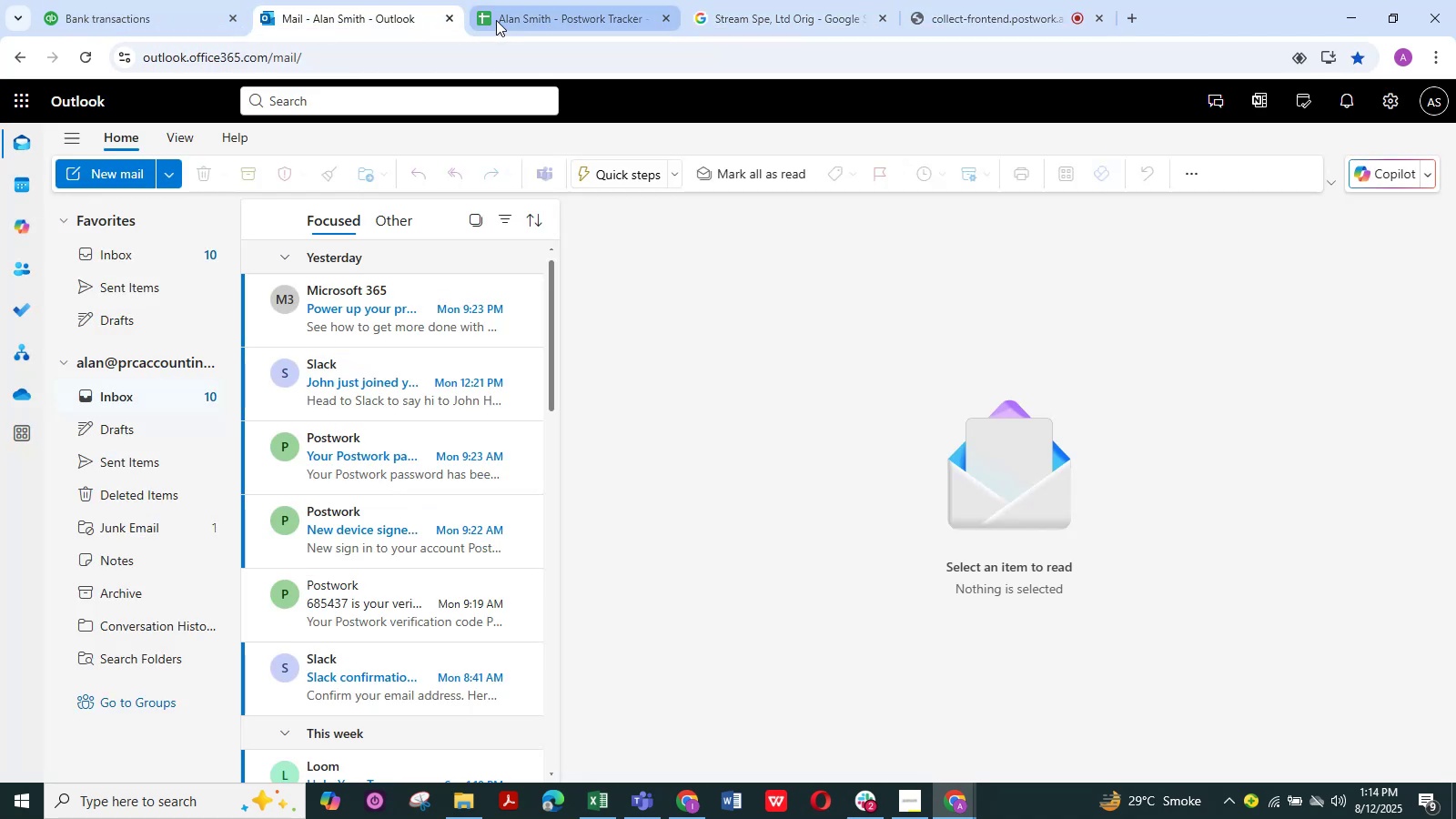 
left_click([555, 15])
 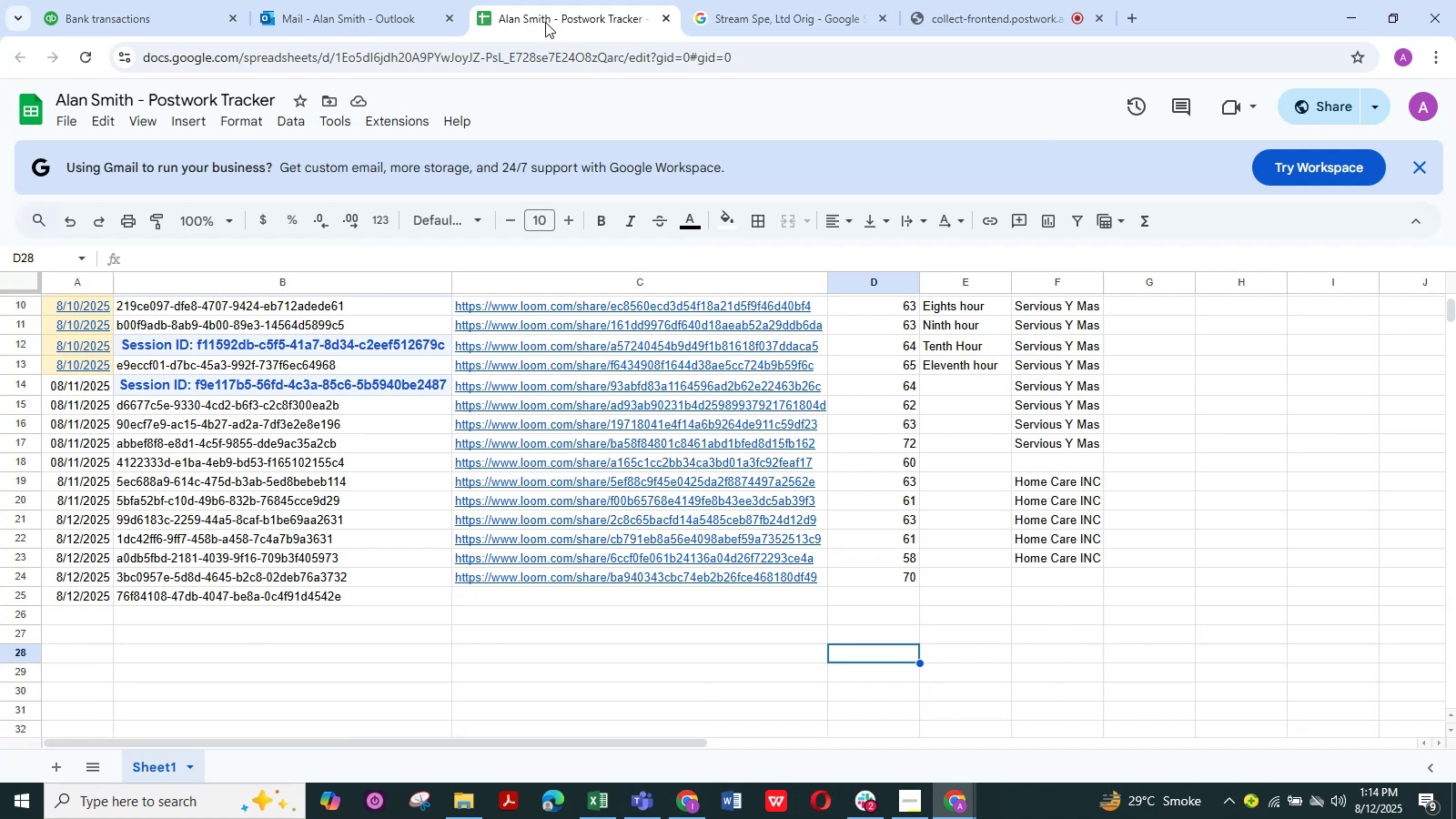 
left_click([349, 13])
 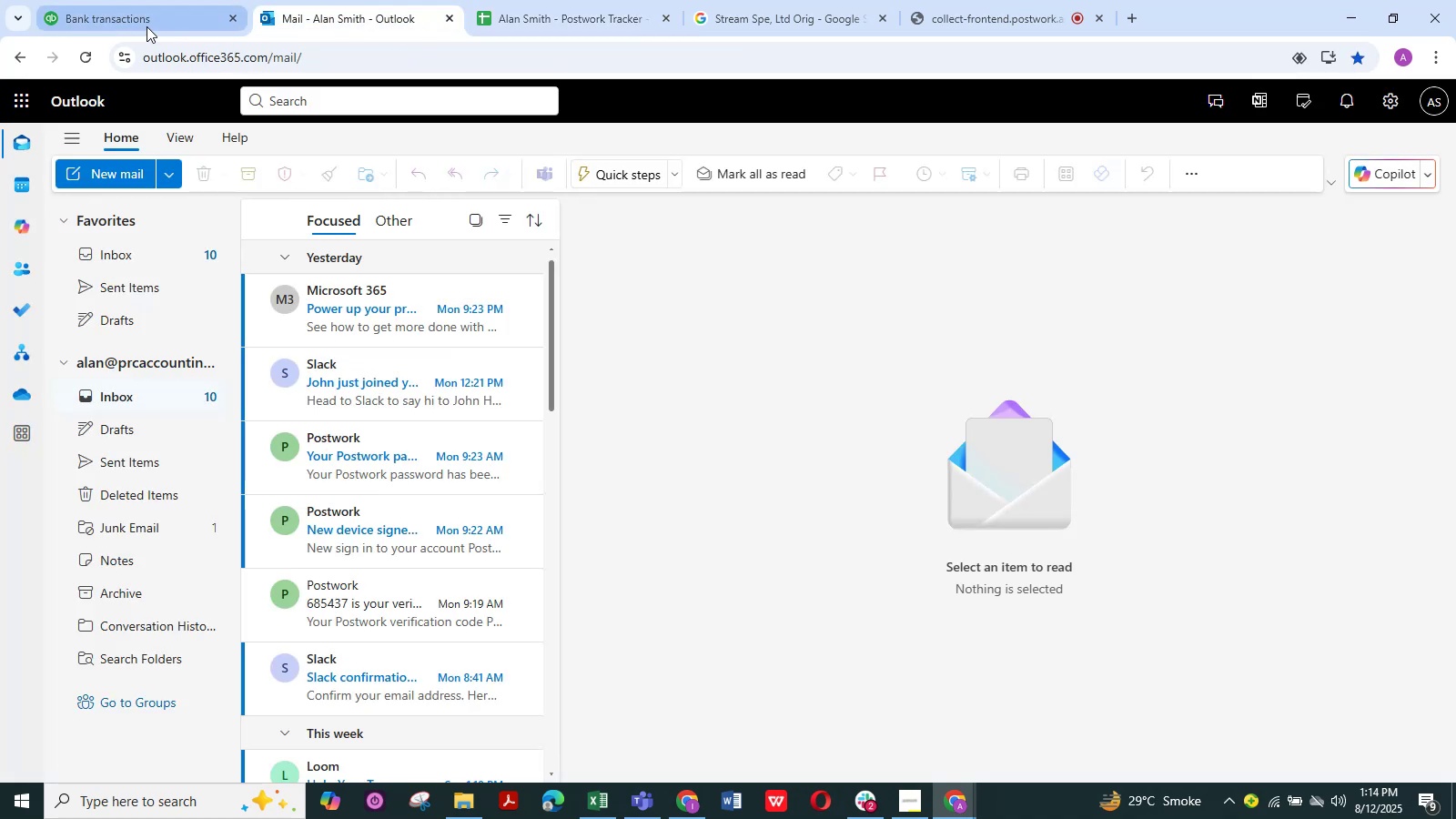 
left_click([138, 26])
 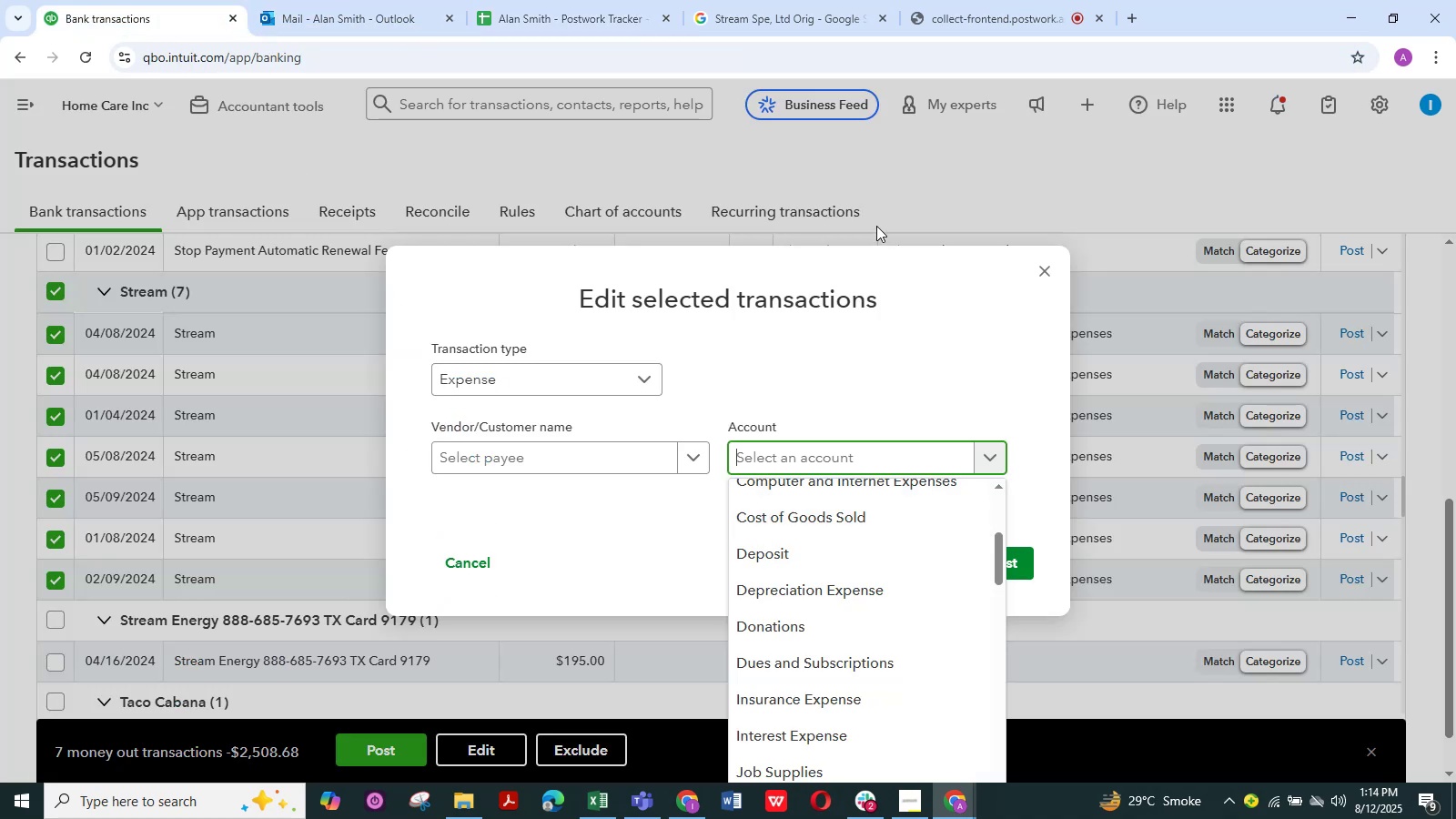 
left_click([769, 0])
 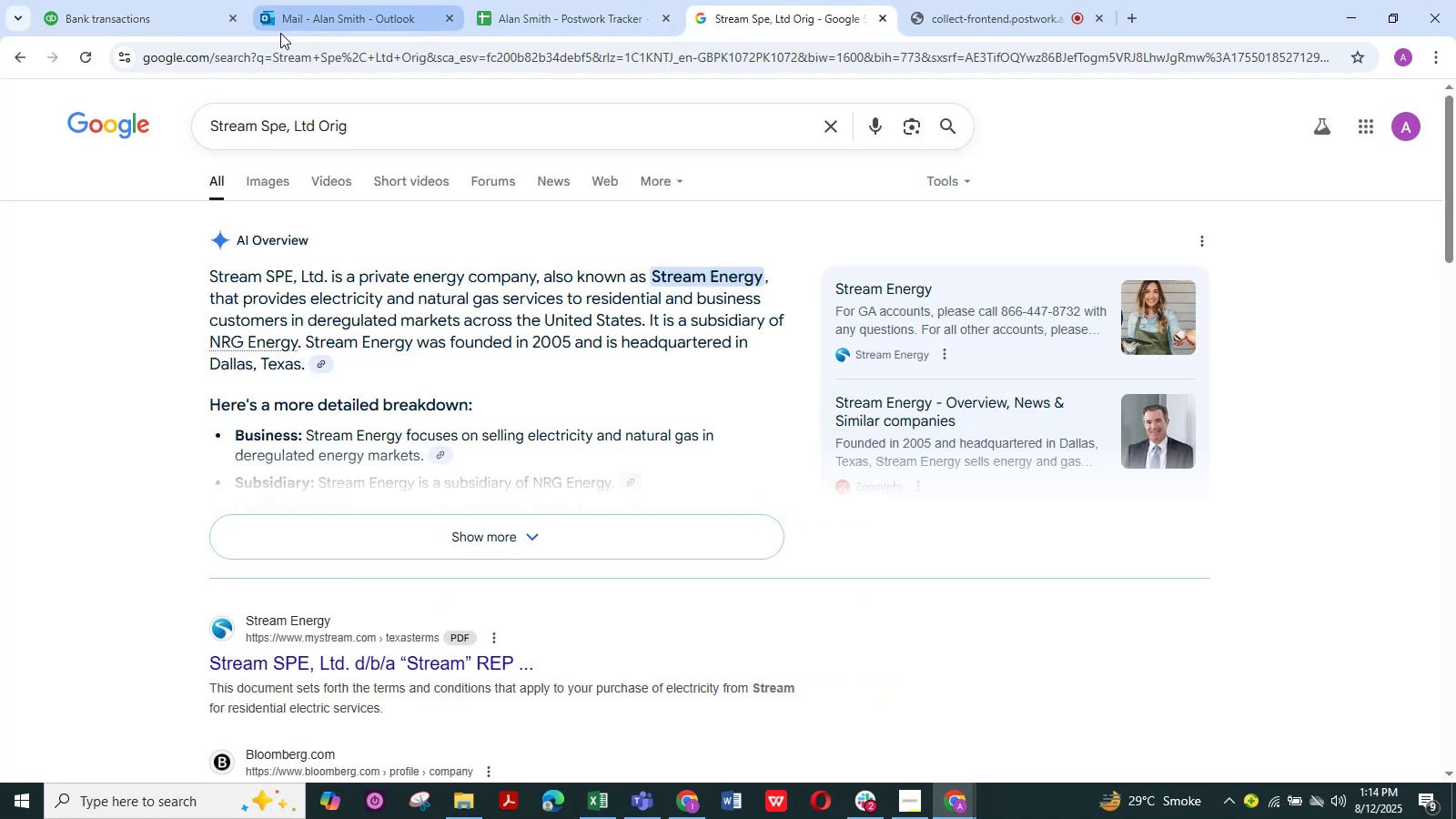 
left_click([164, 21])
 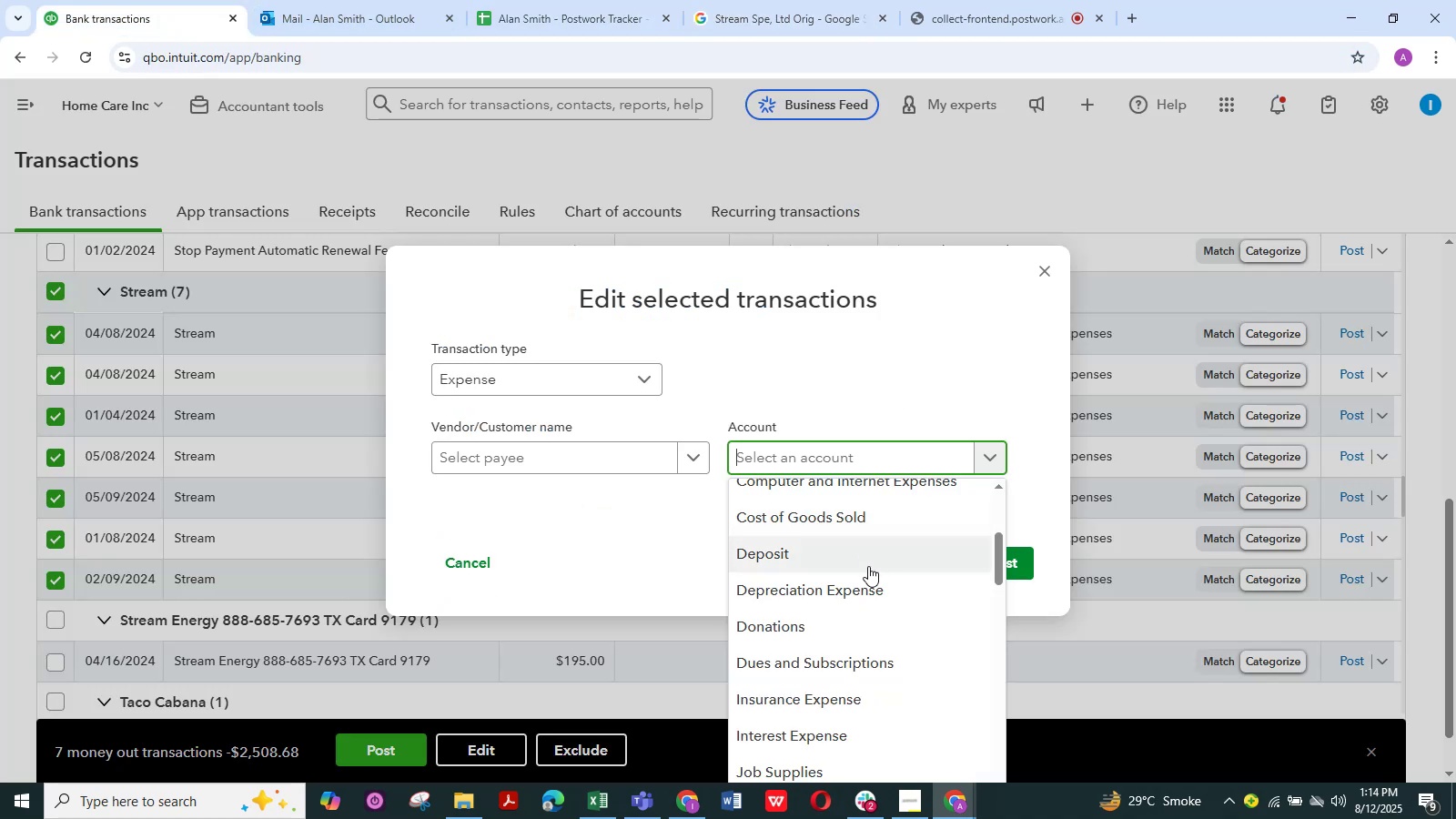 
scroll: coordinate [844, 617], scroll_direction: down, amount: 10.0
 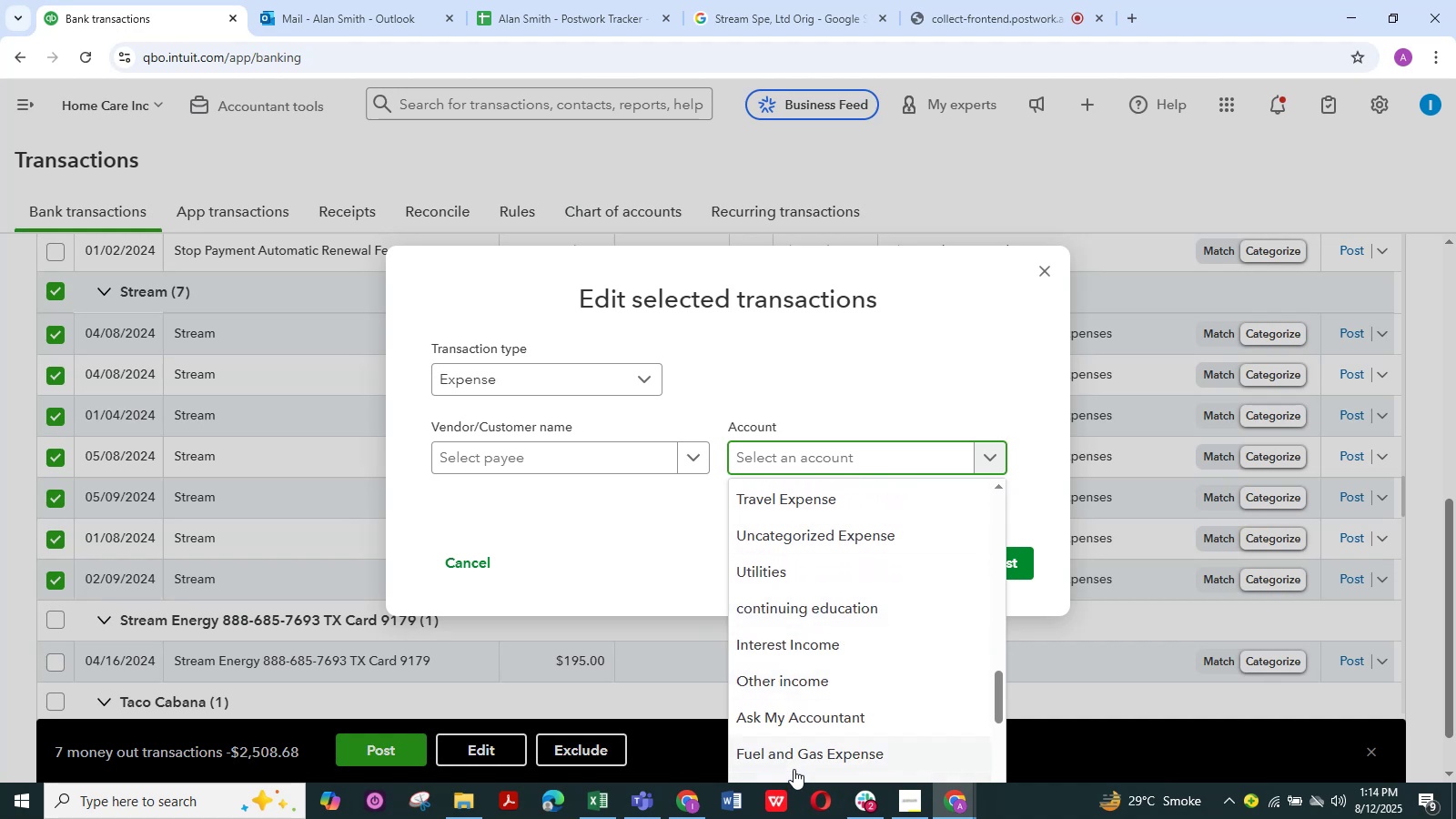 
left_click([794, 765])
 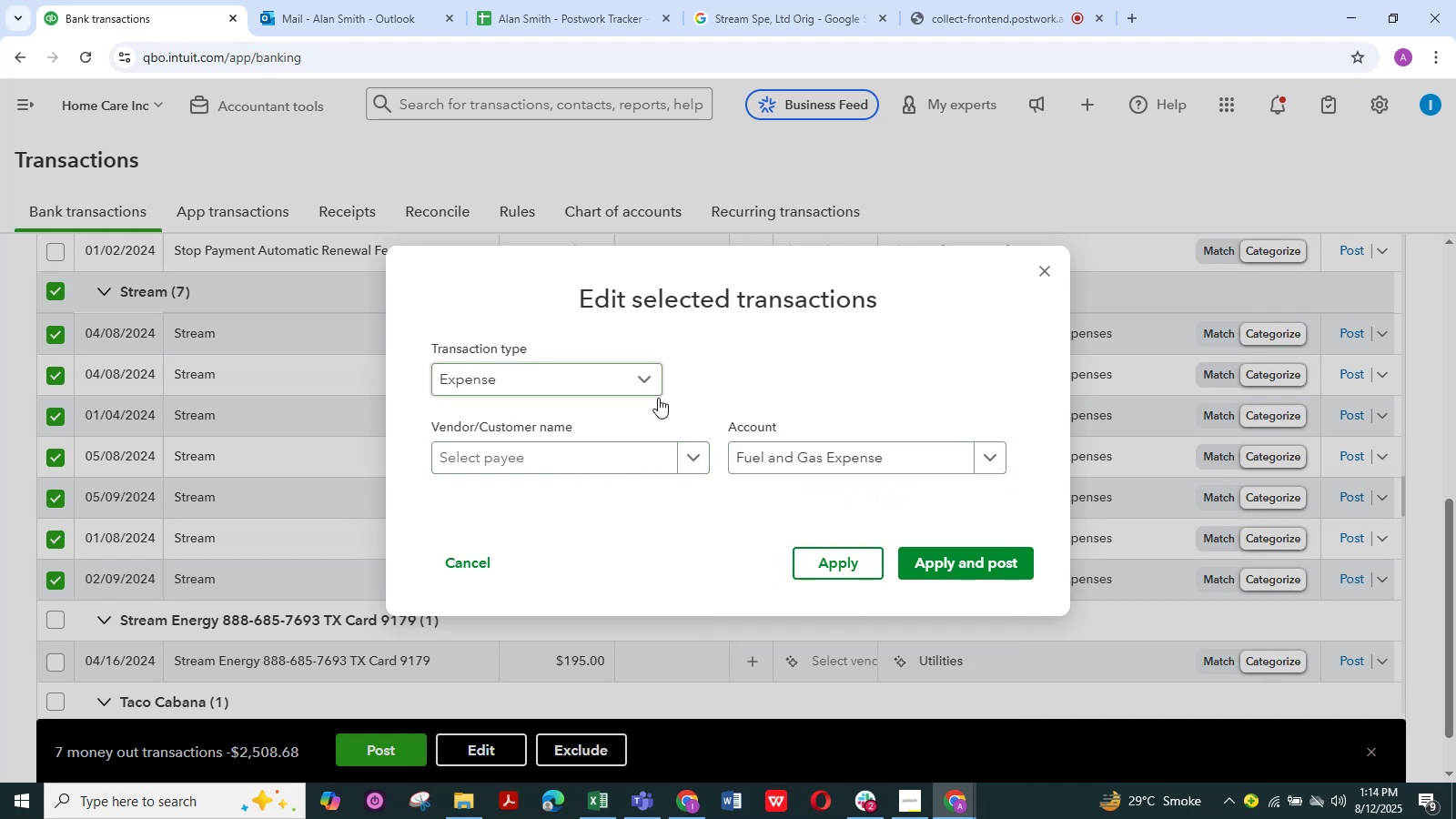 
left_click([698, 464])
 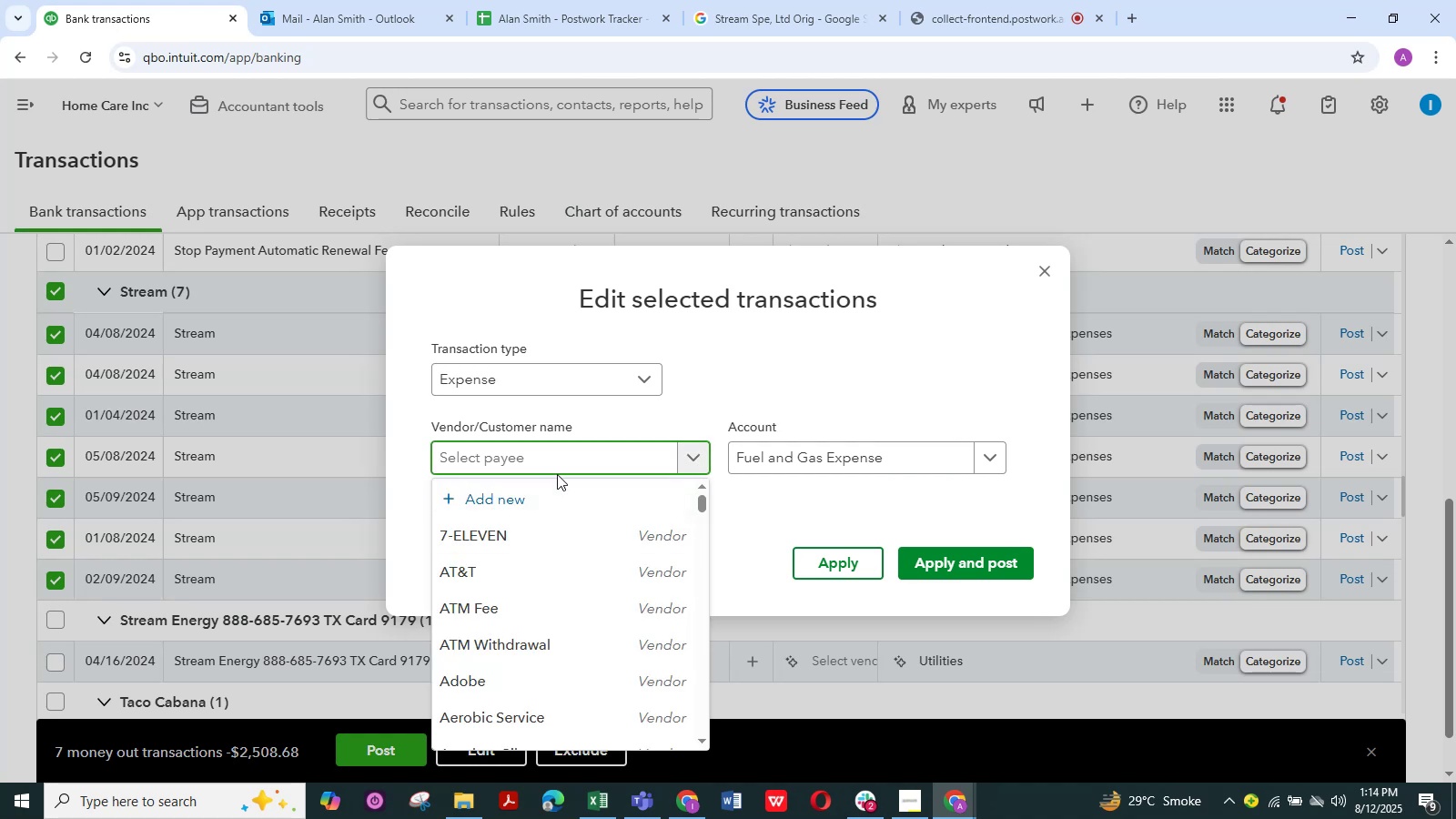 
type(str)
 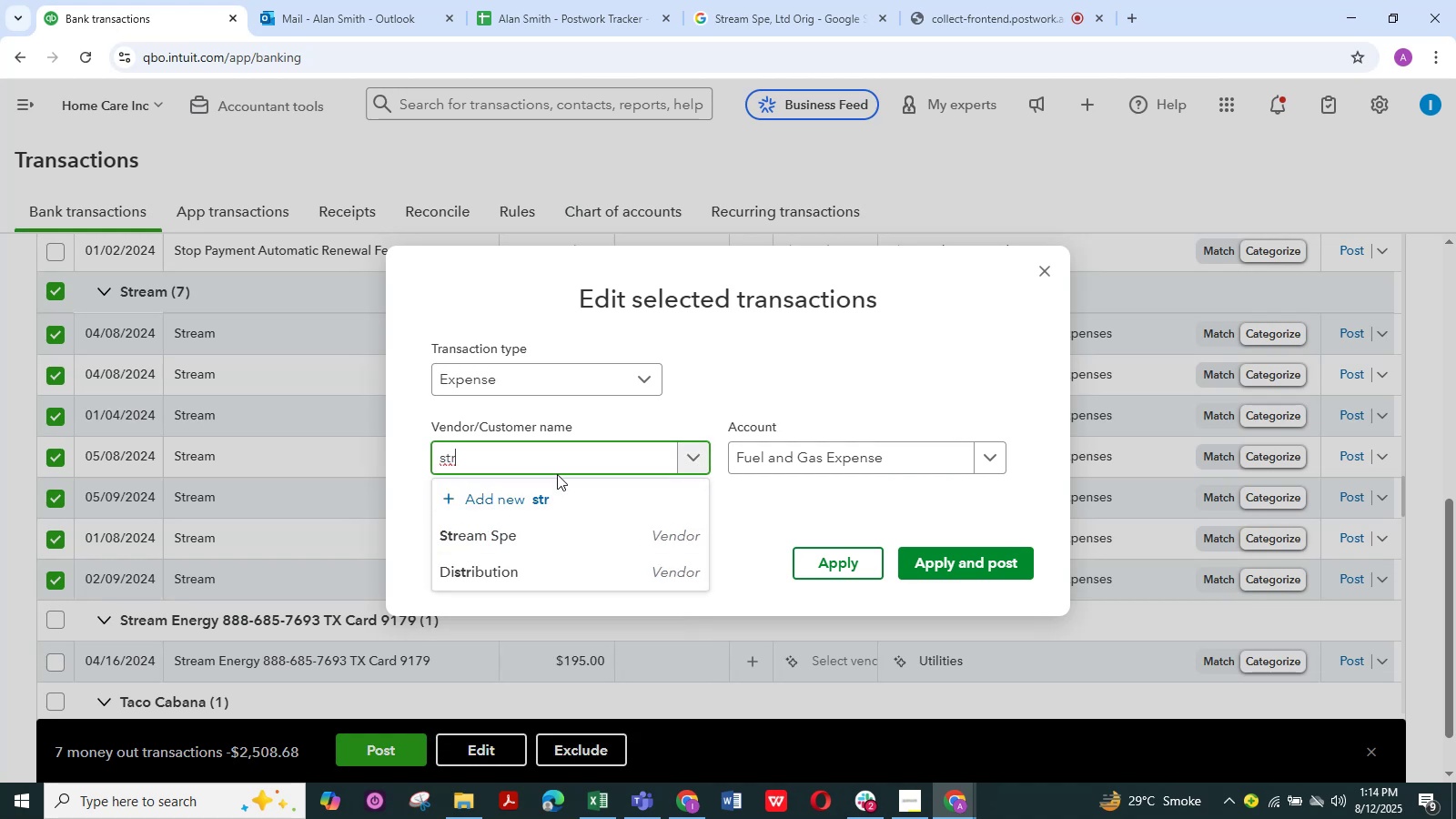 
left_click([532, 531])
 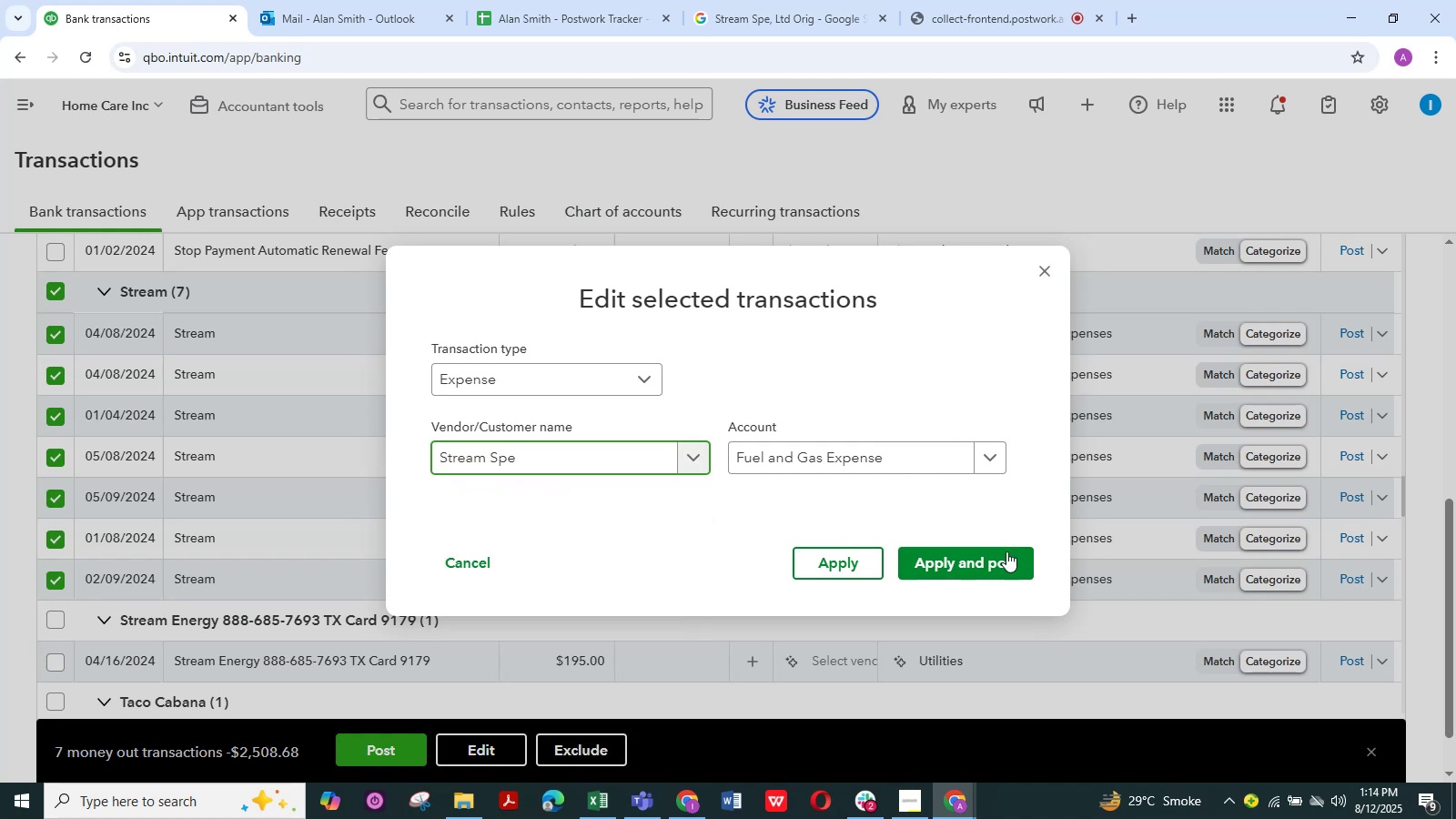 
left_click([998, 551])
 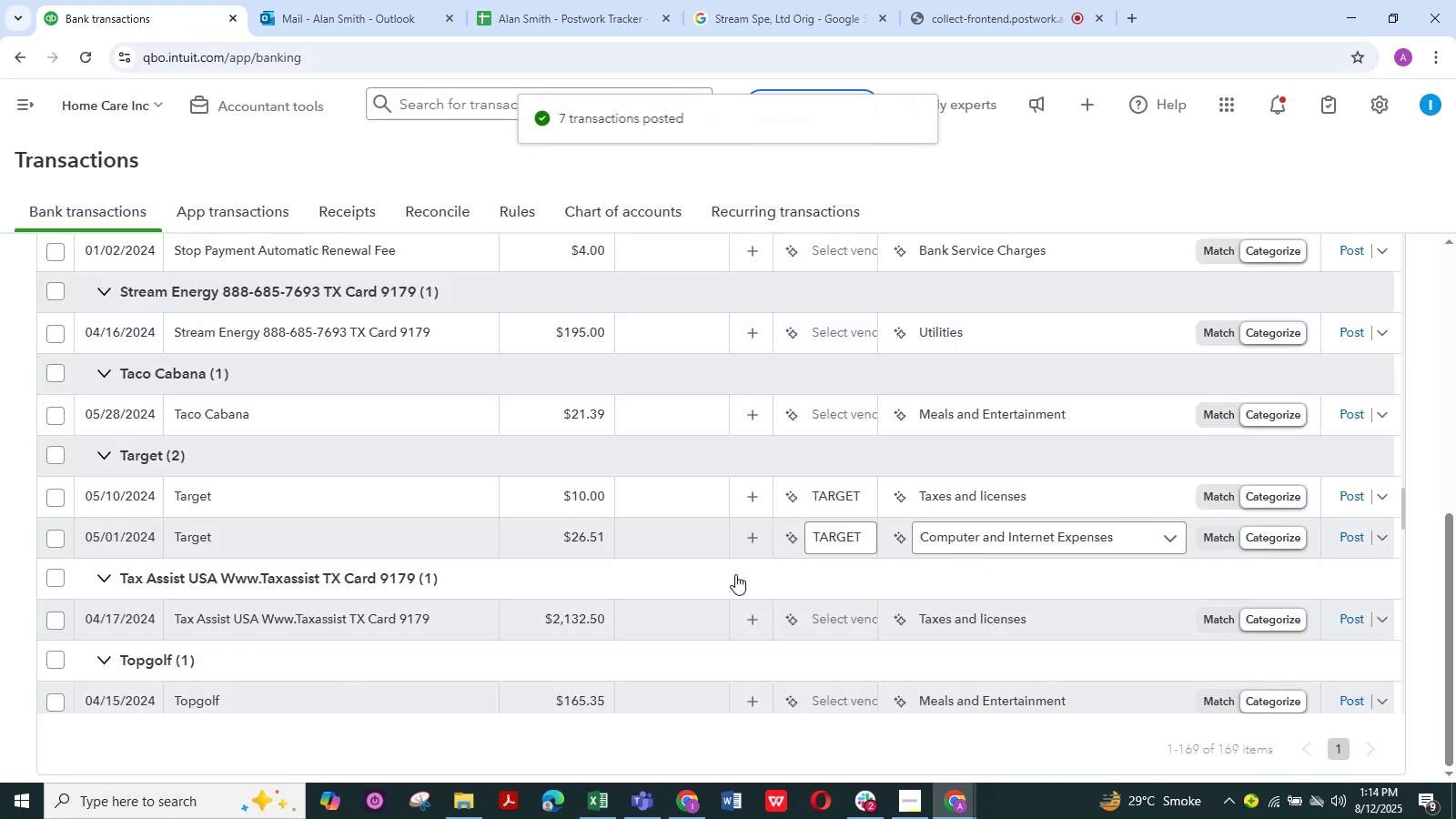 
scroll: coordinate [407, 532], scroll_direction: up, amount: 9.0
 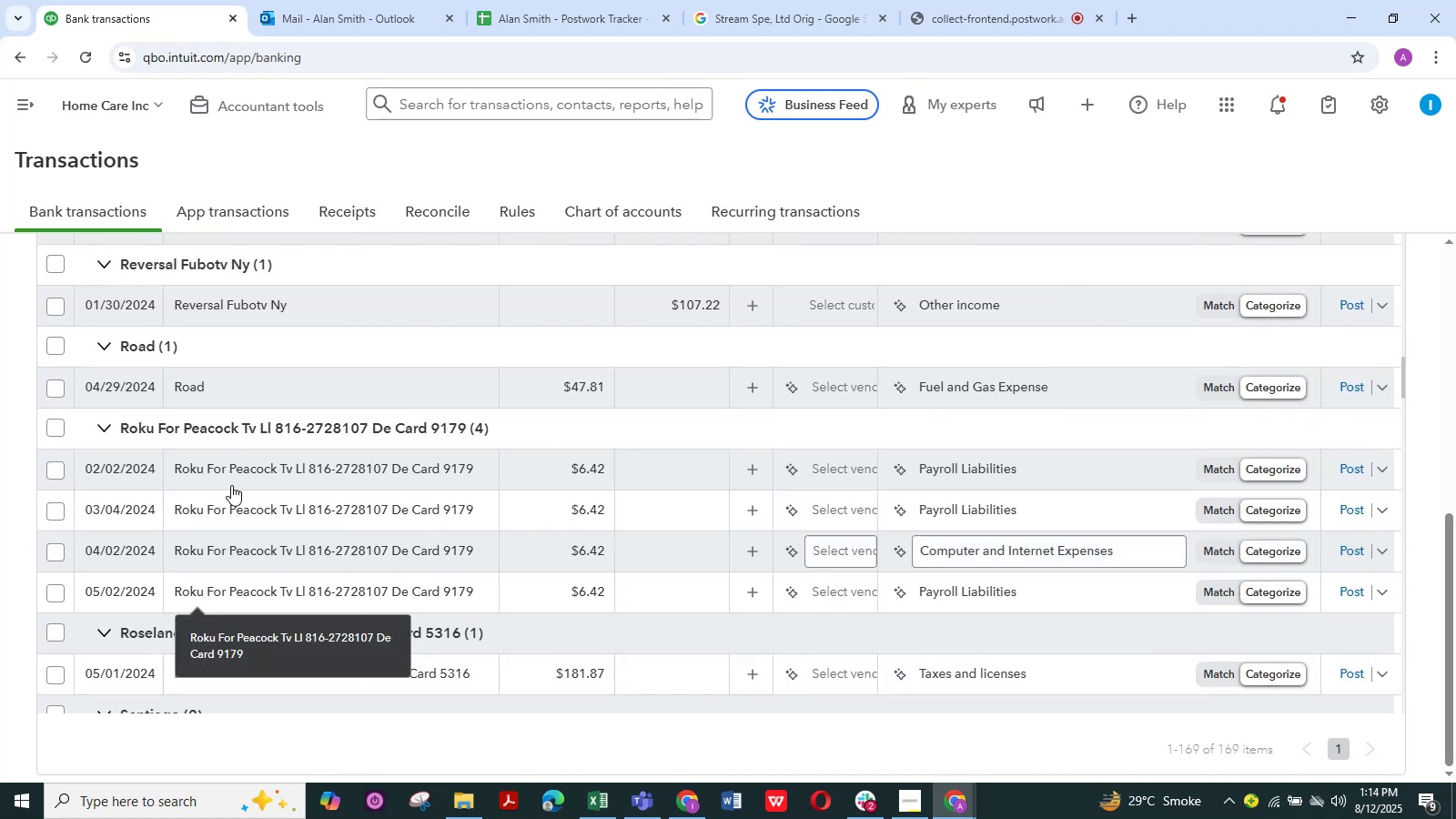 
left_click([213, 469])
 